 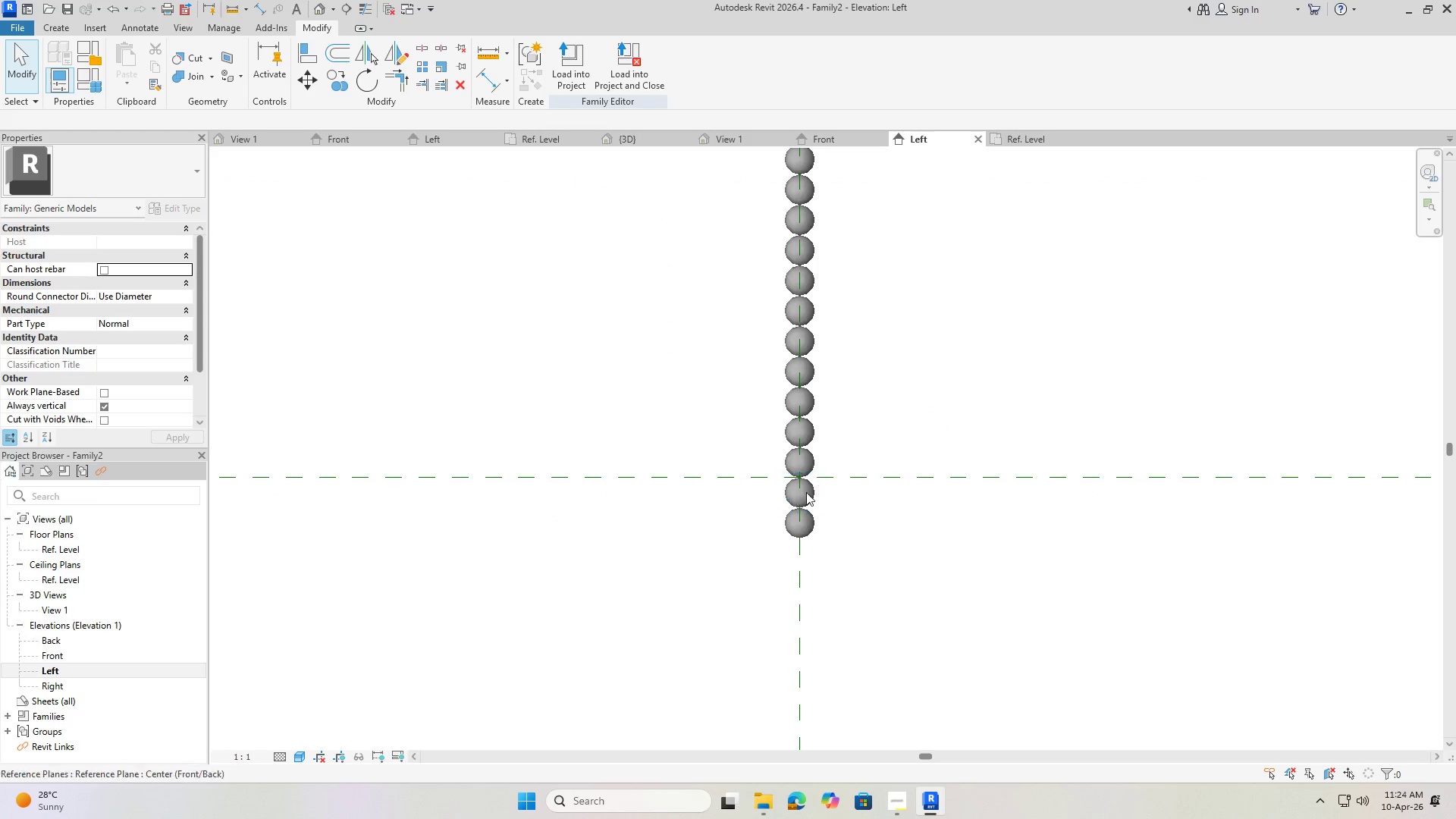 
scroll: coordinate [824, 395], scroll_direction: down, amount: 12.0
 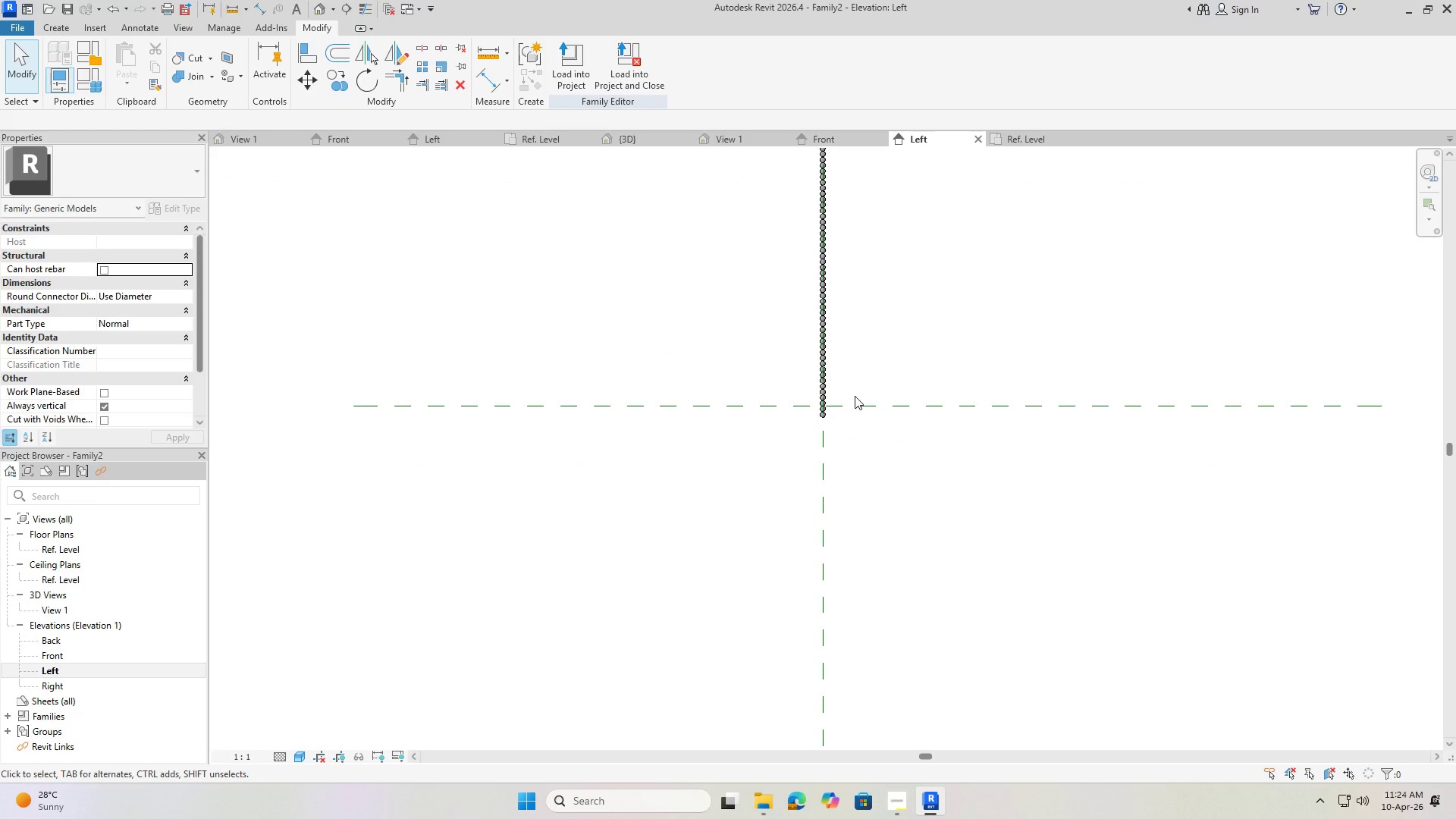 
wait(8.34)
 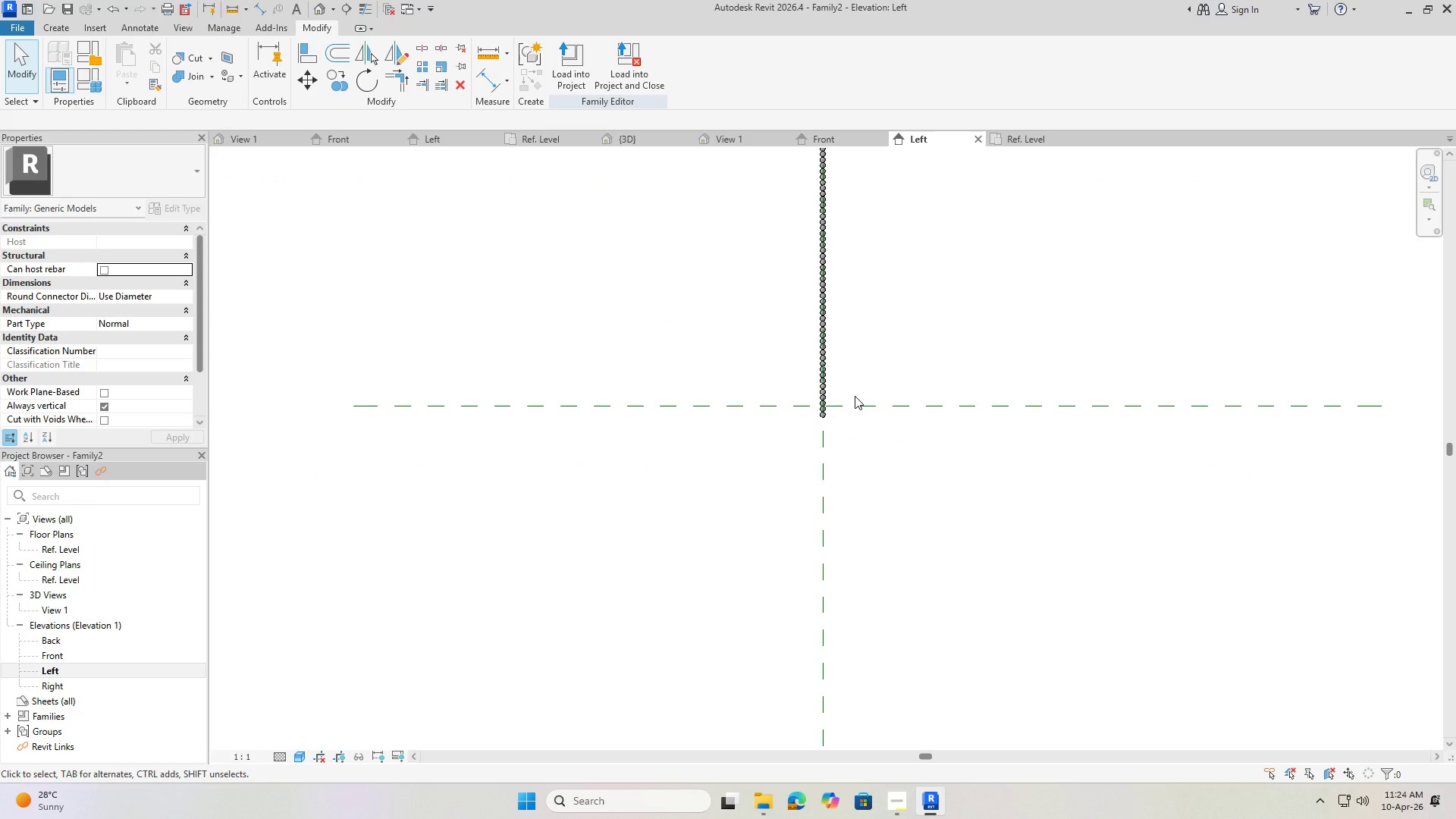 
left_click([55, 27])
 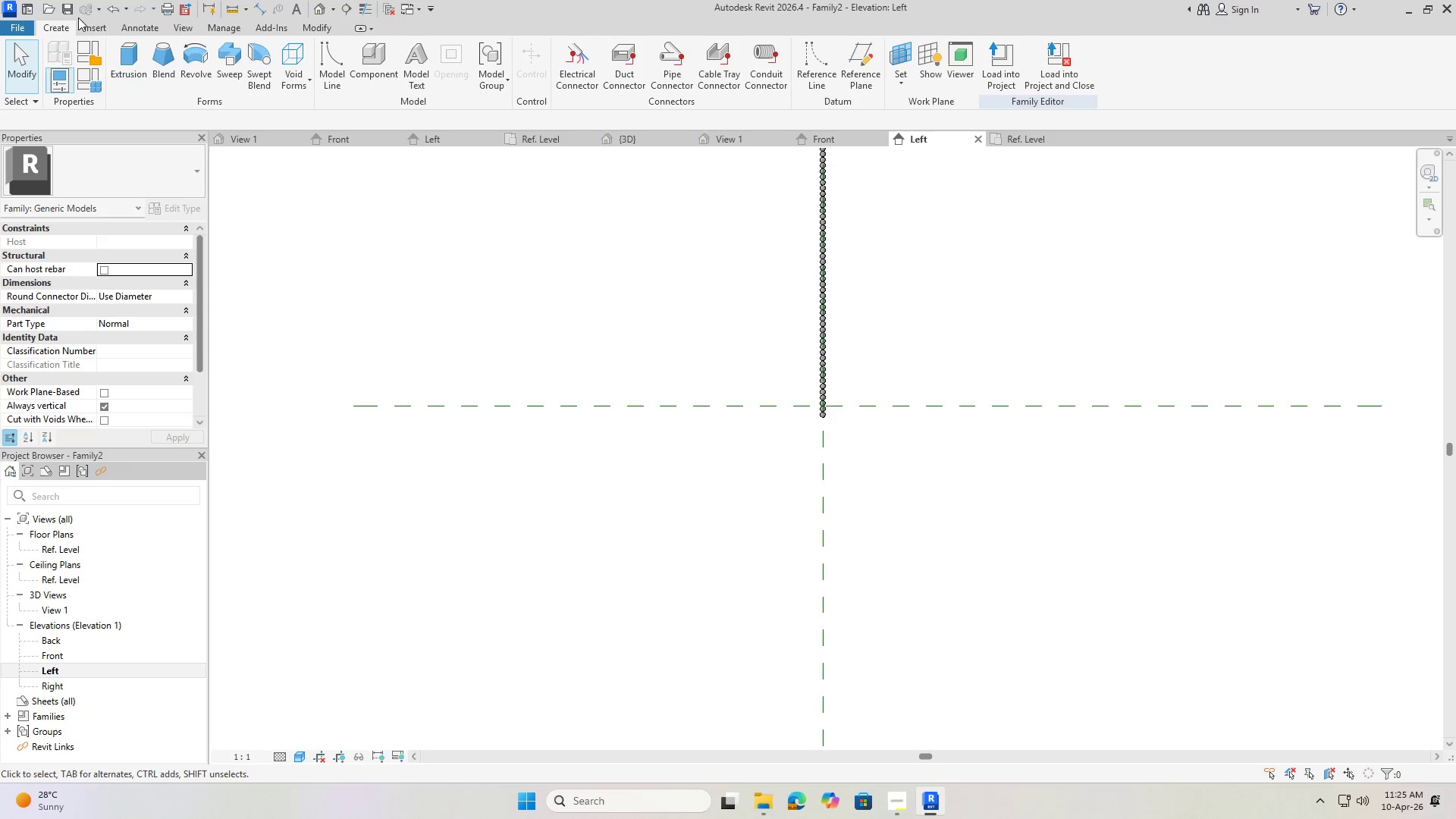 
left_click([196, 63])
 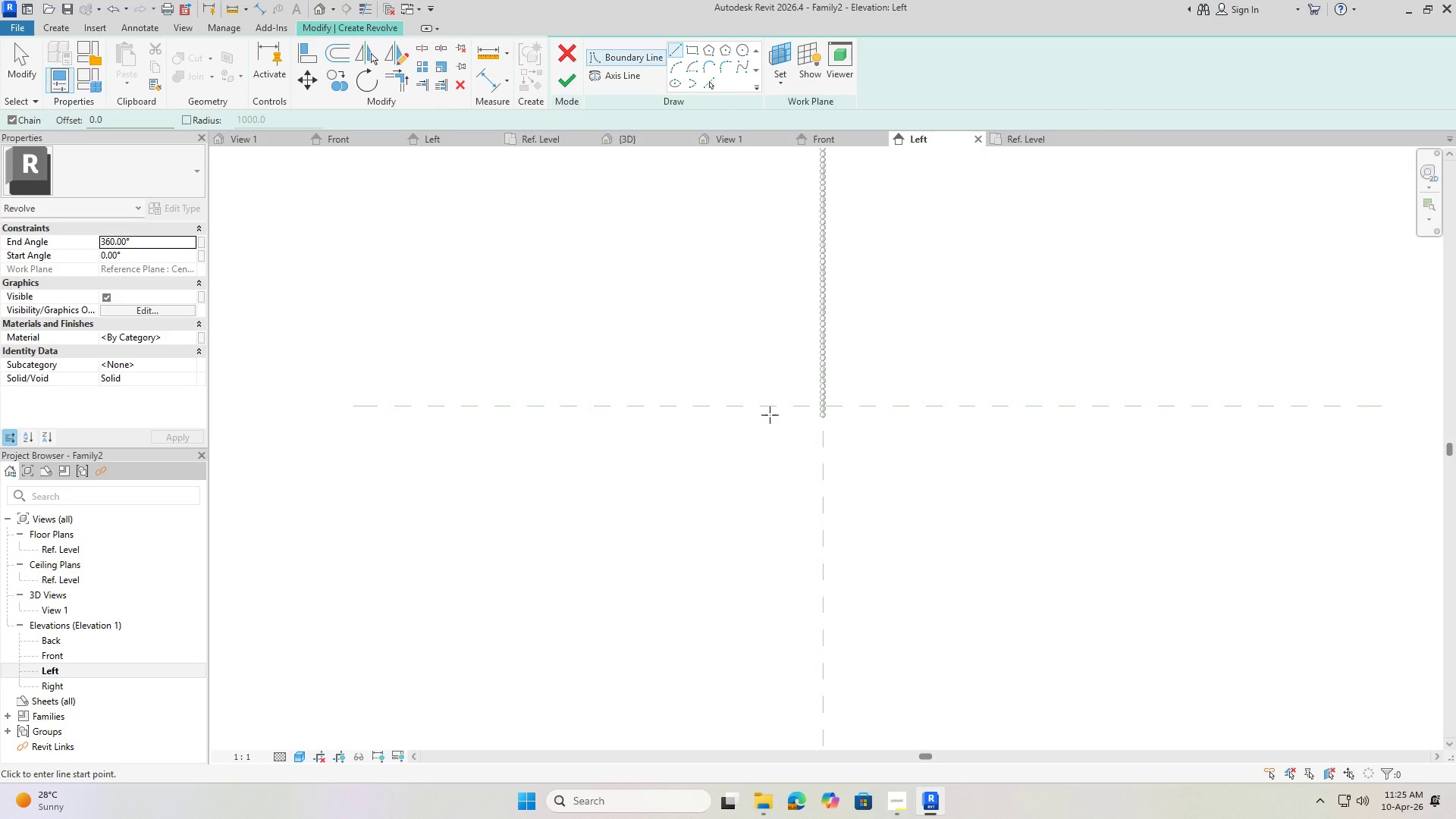 
scroll: coordinate [879, 403], scroll_direction: up, amount: 15.0
 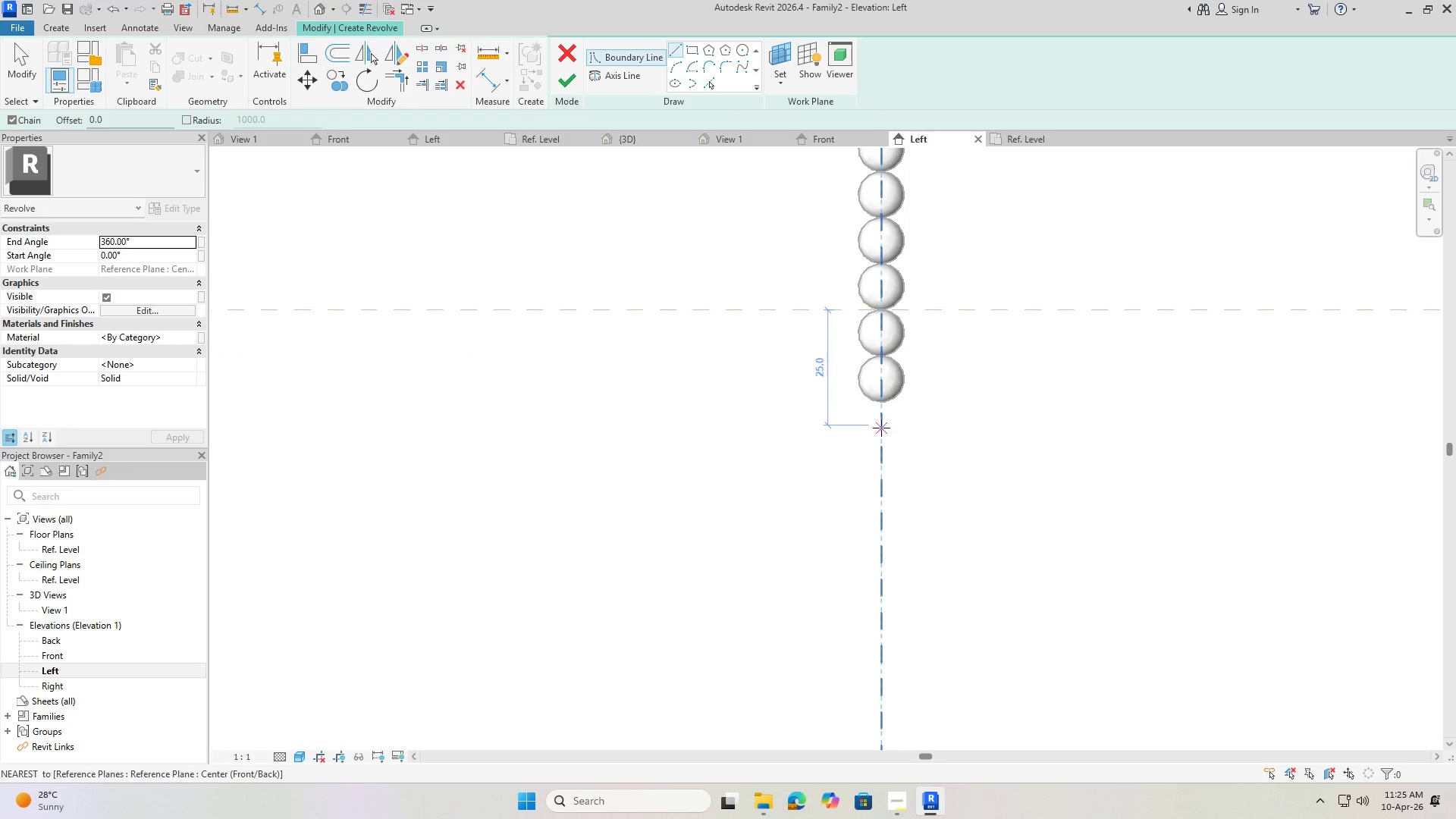 
left_click([881, 402])
 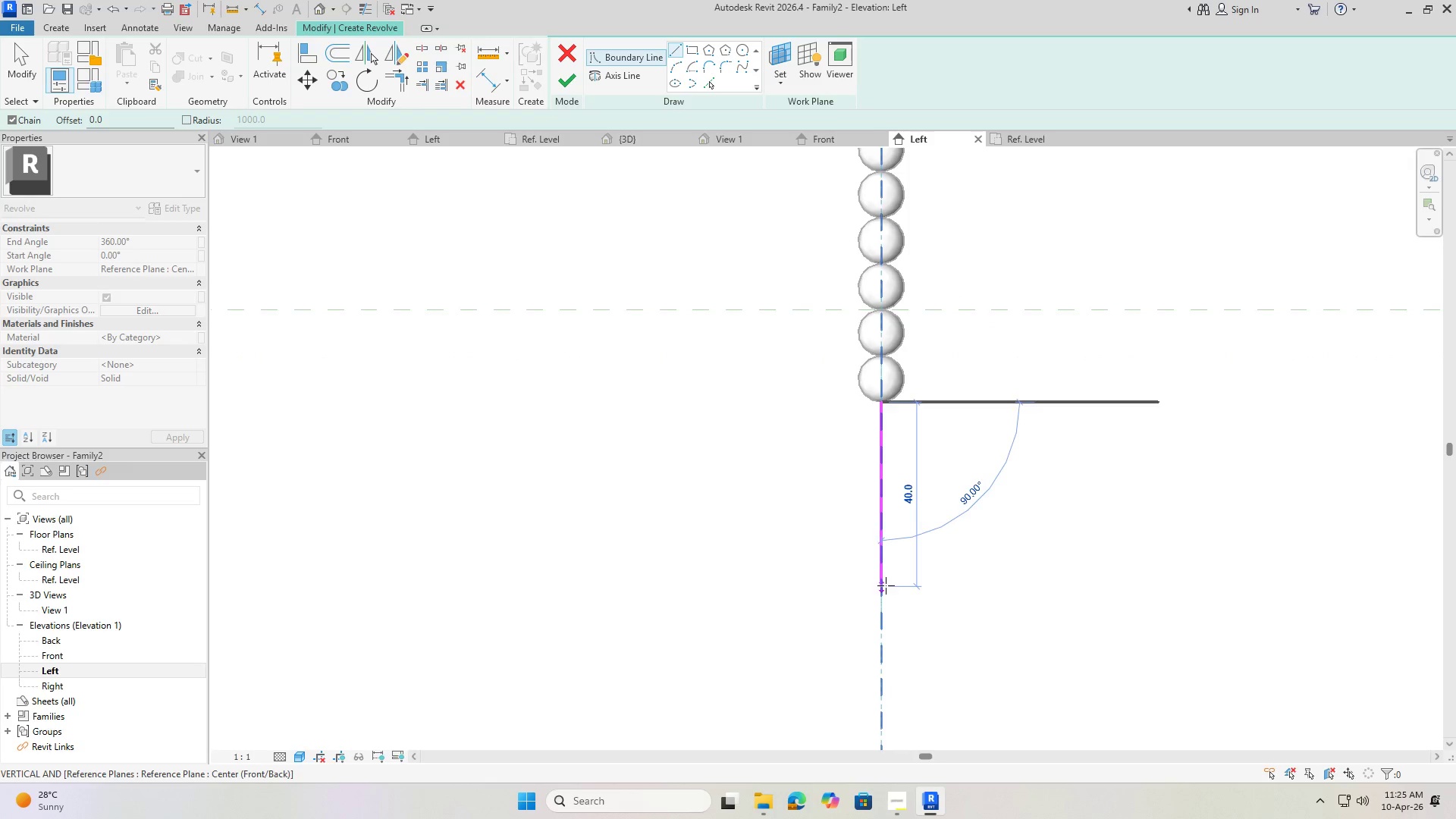 
scroll: coordinate [819, 273], scroll_direction: down, amount: 5.0
 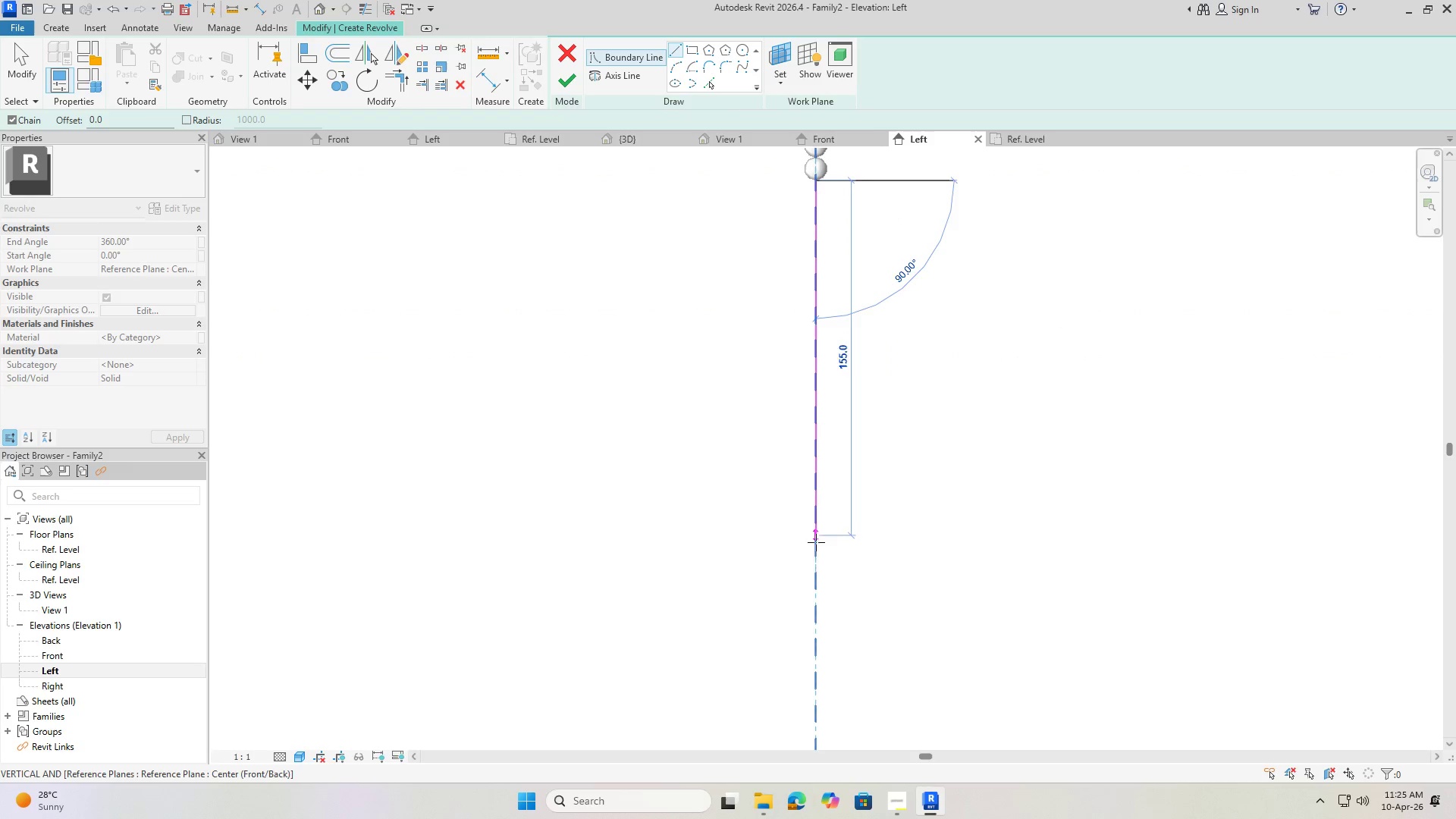 
left_click([818, 570])
 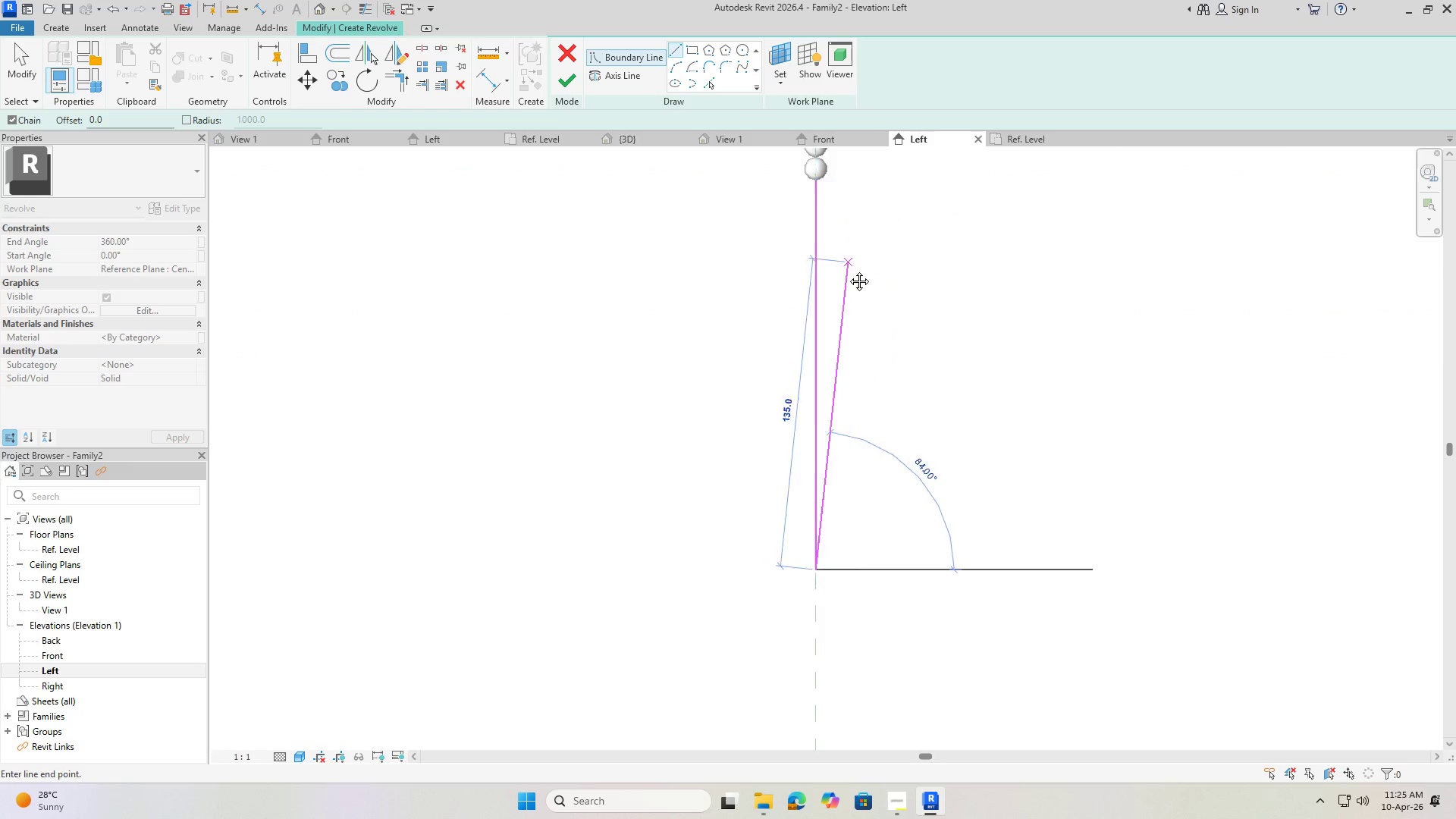 
key(Escape)
 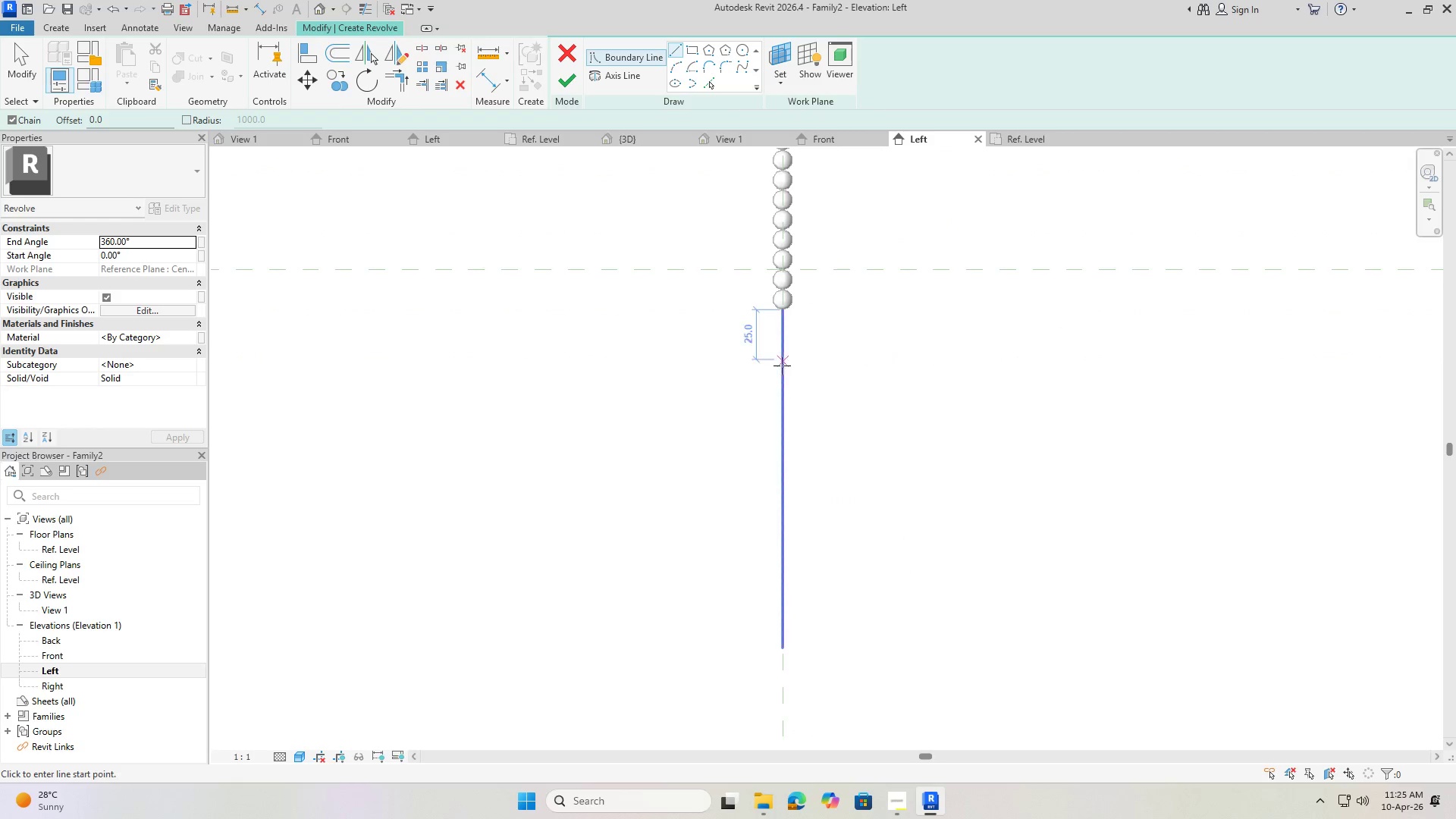 
scroll: coordinate [840, 296], scroll_direction: down, amount: 1.0
 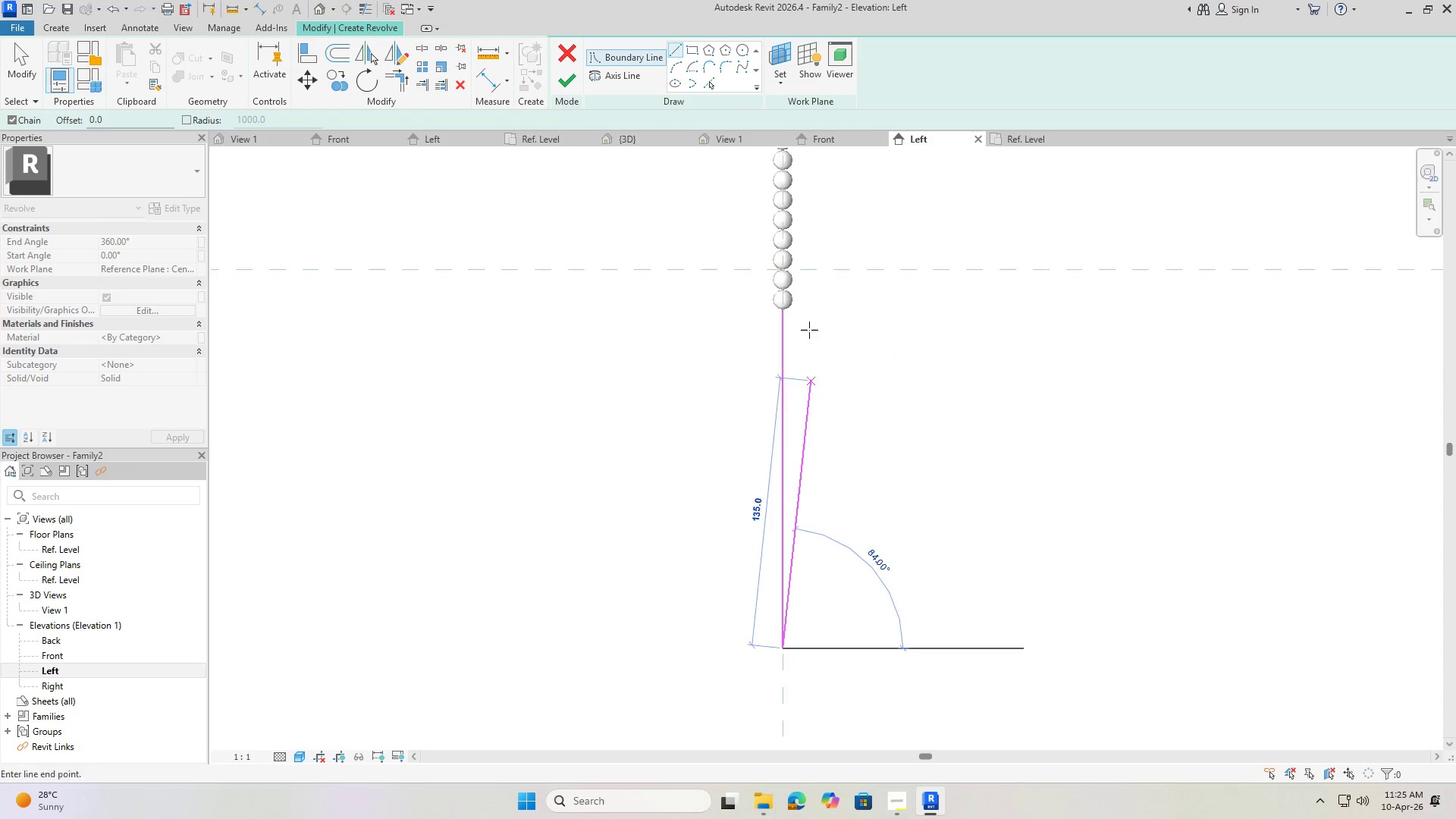 
scroll: coordinate [739, 348], scroll_direction: up, amount: 3.0
 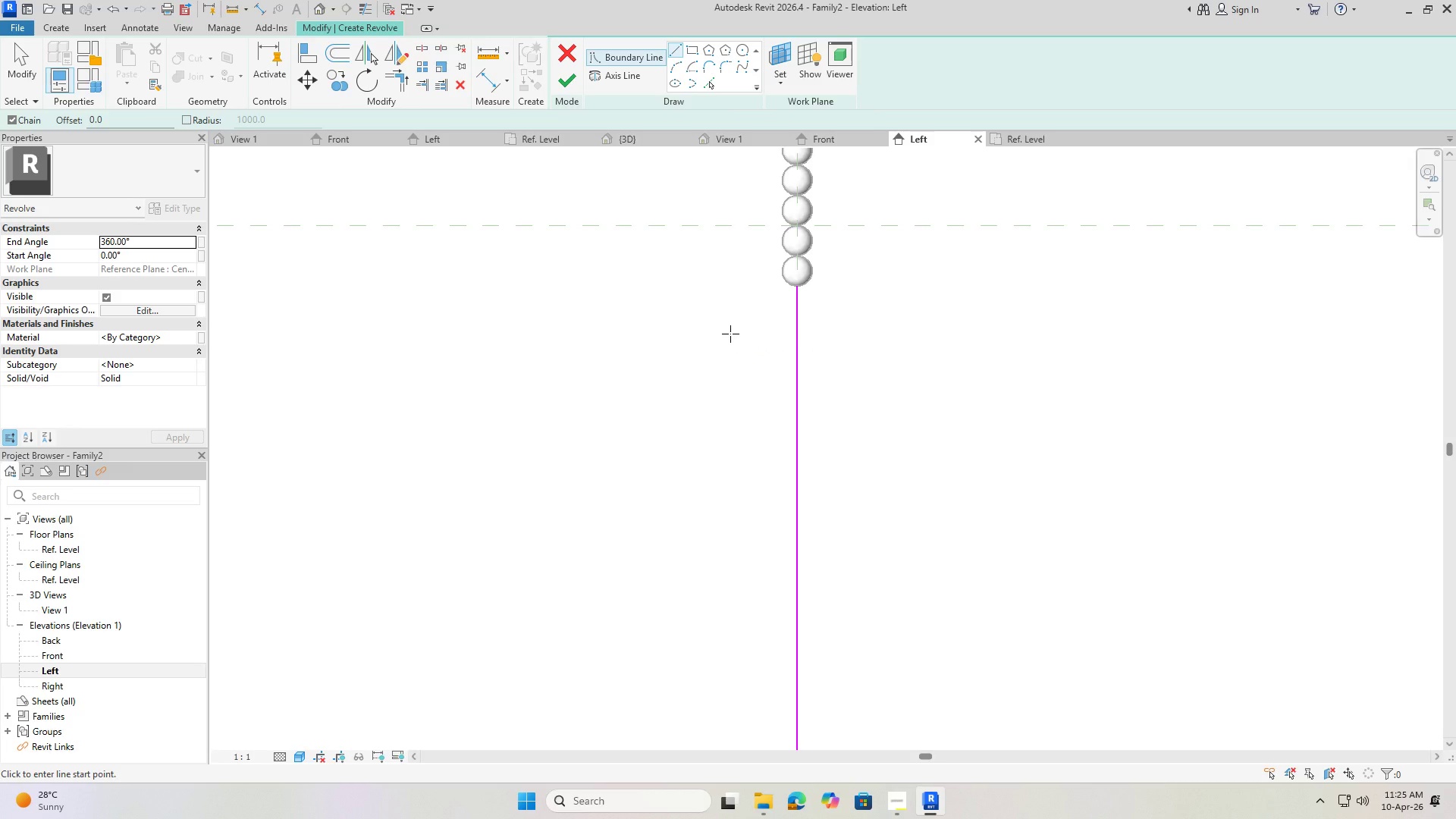 
wait(7.59)
 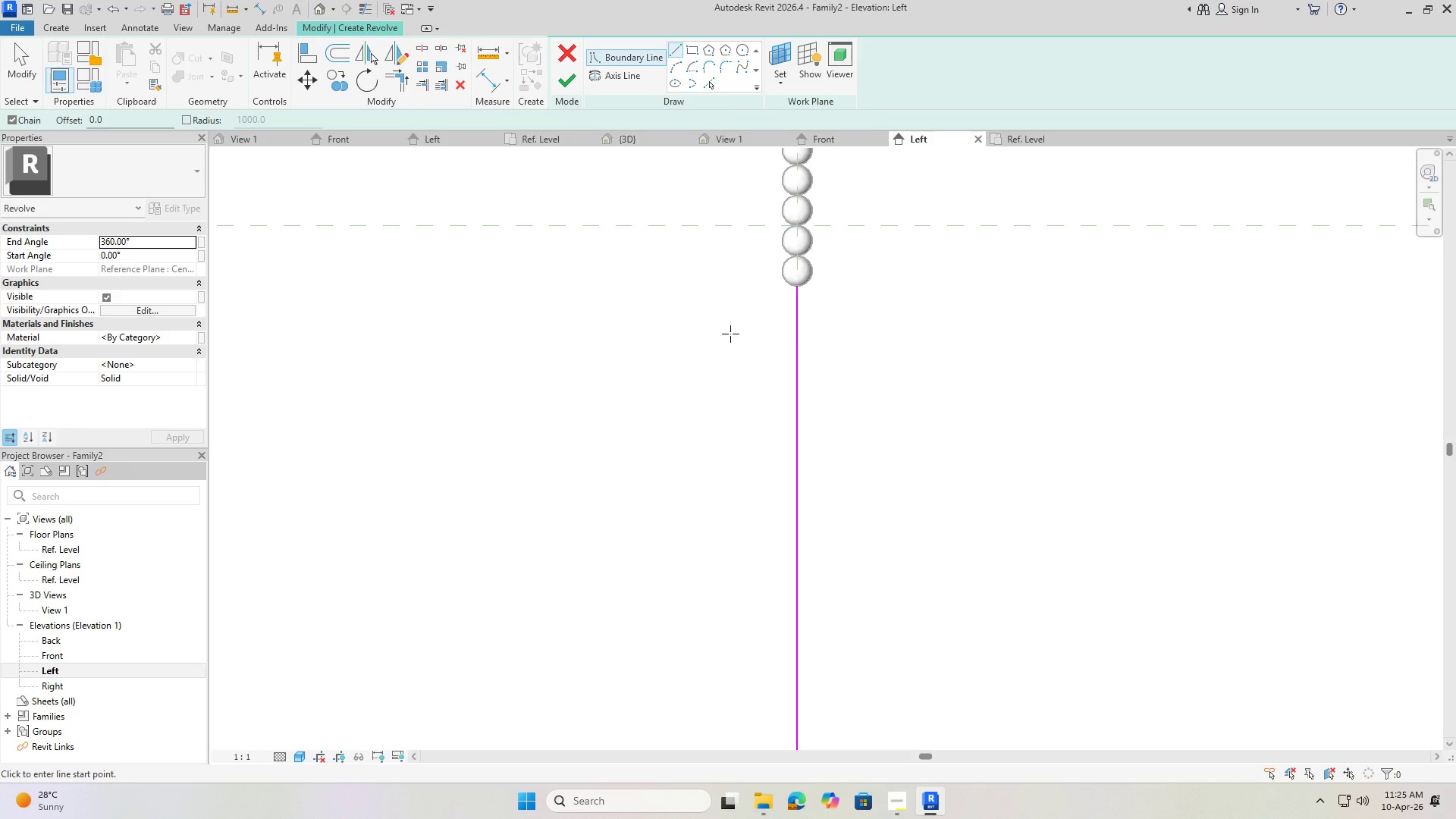 
left_click([674, 66])
 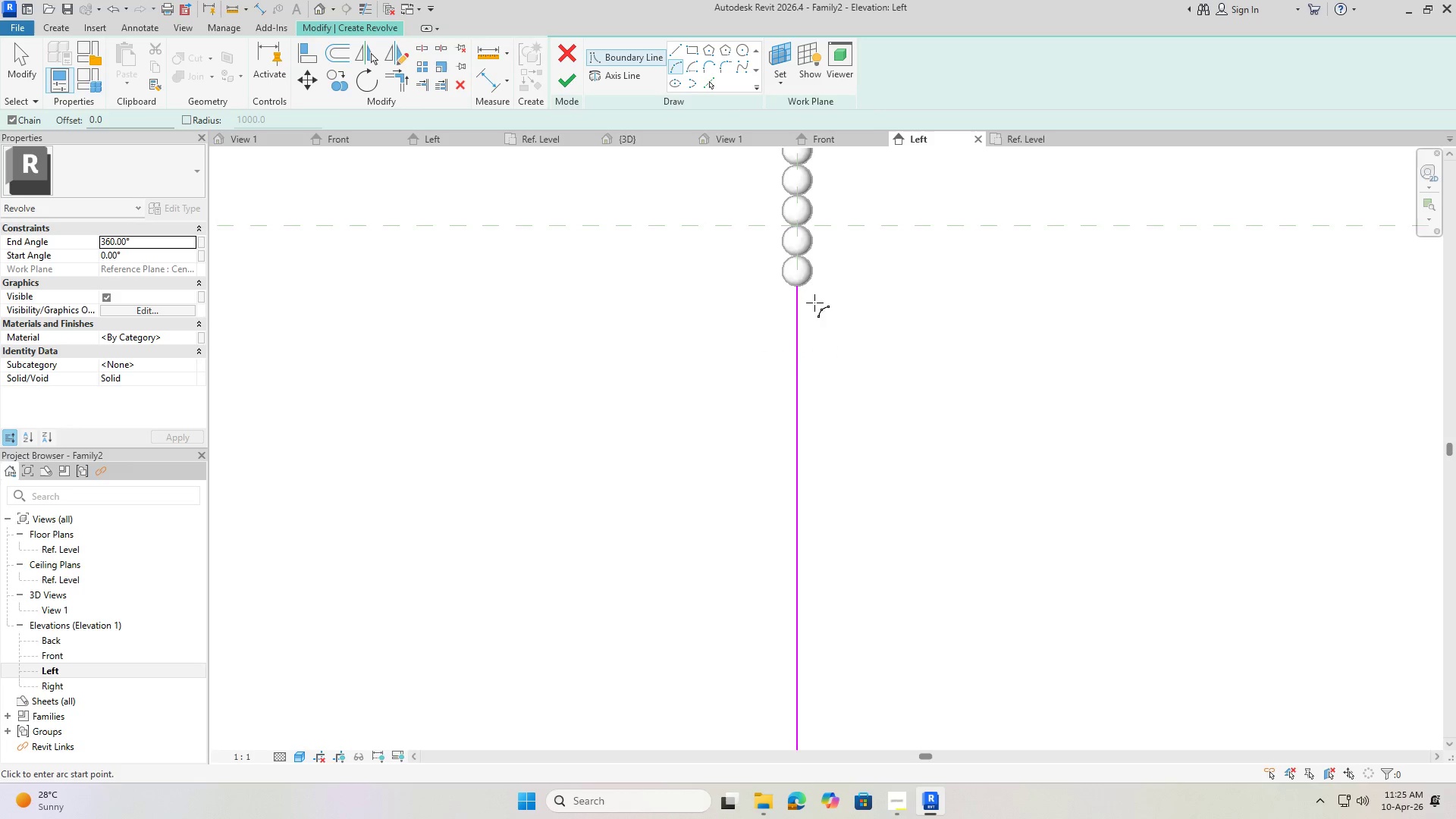 
scroll: coordinate [792, 315], scroll_direction: up, amount: 16.0
 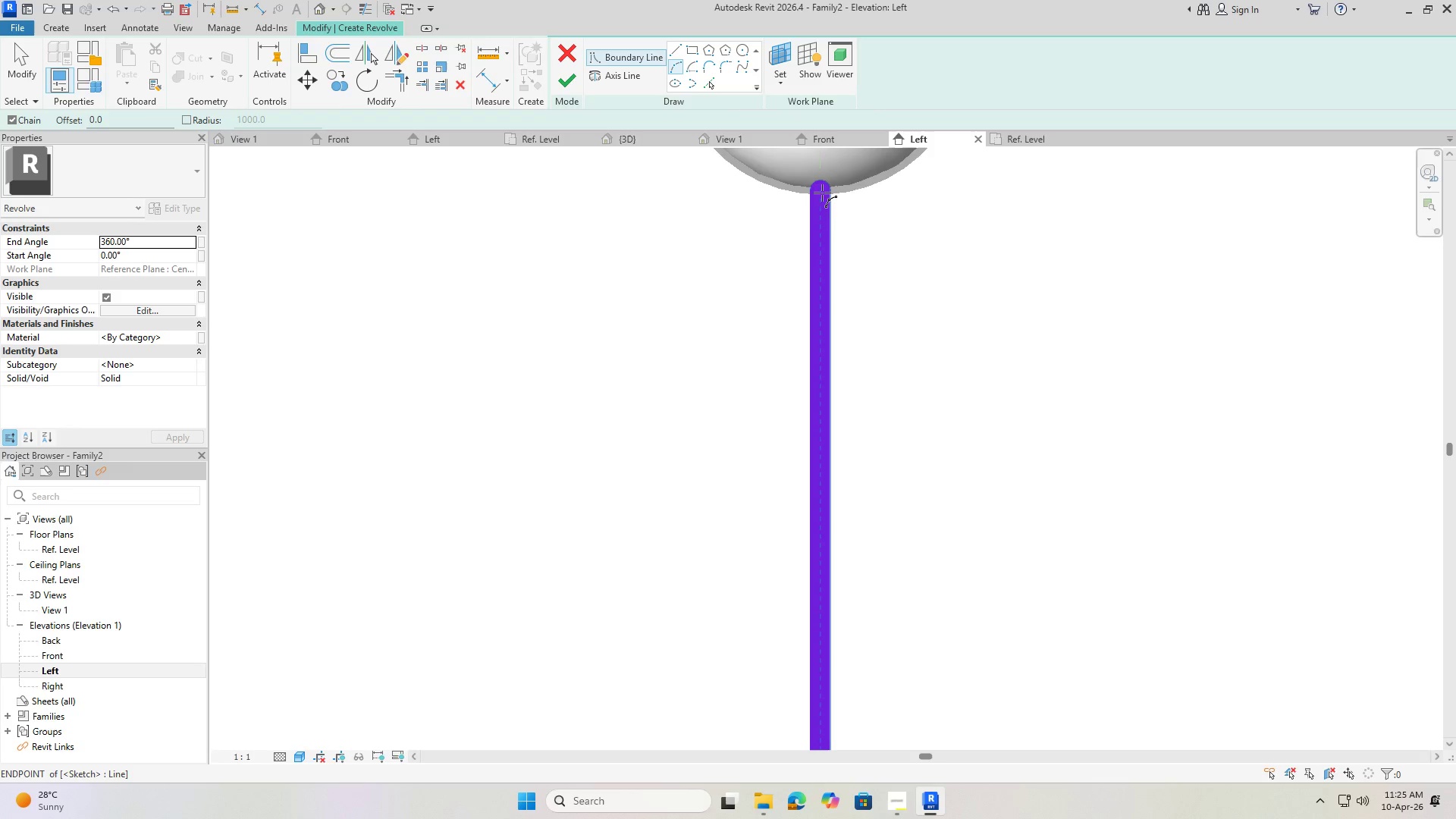 
left_click([822, 193])
 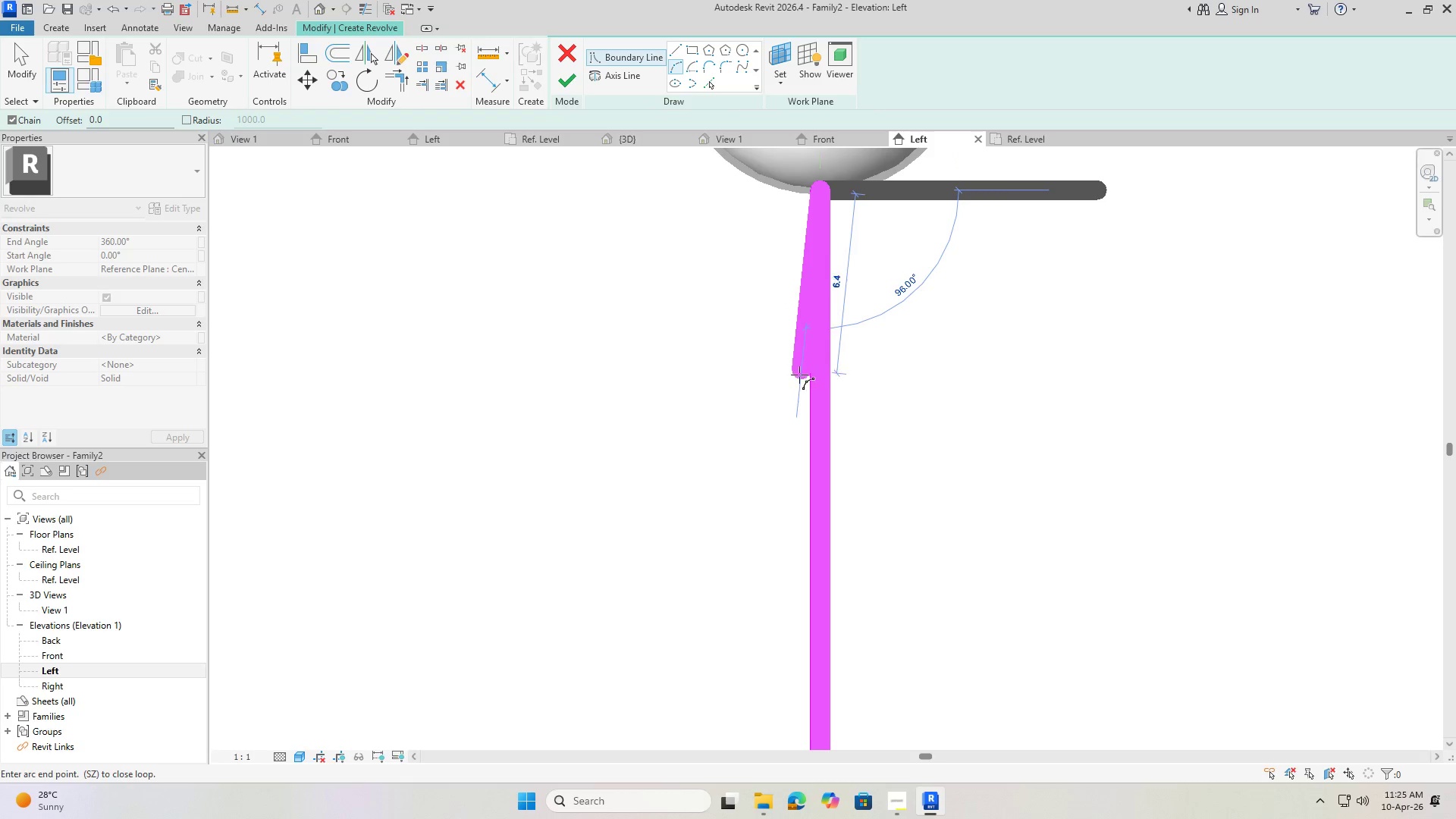 
scroll: coordinate [758, 379], scroll_direction: down, amount: 12.0
 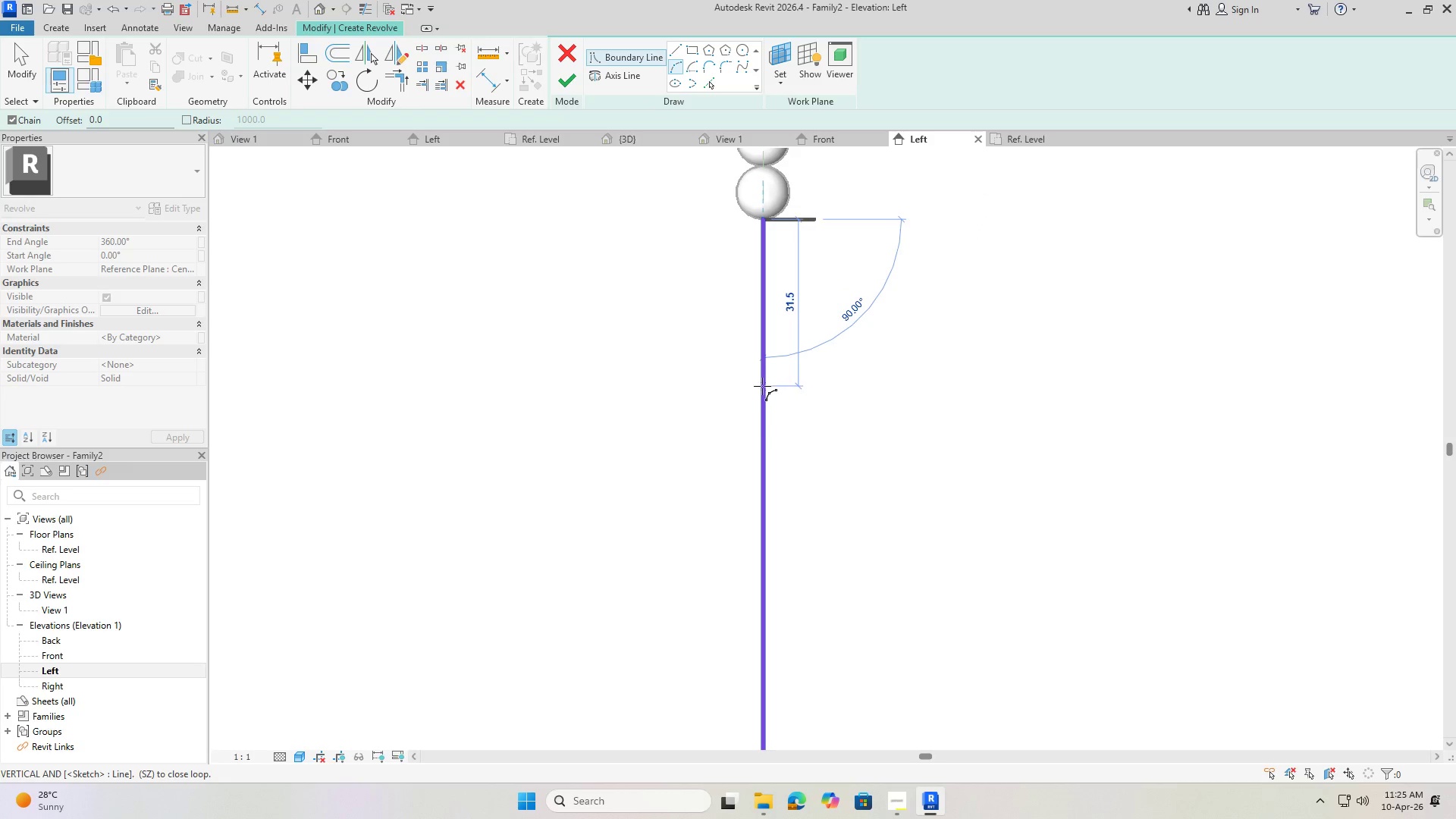 
left_click([762, 381])
 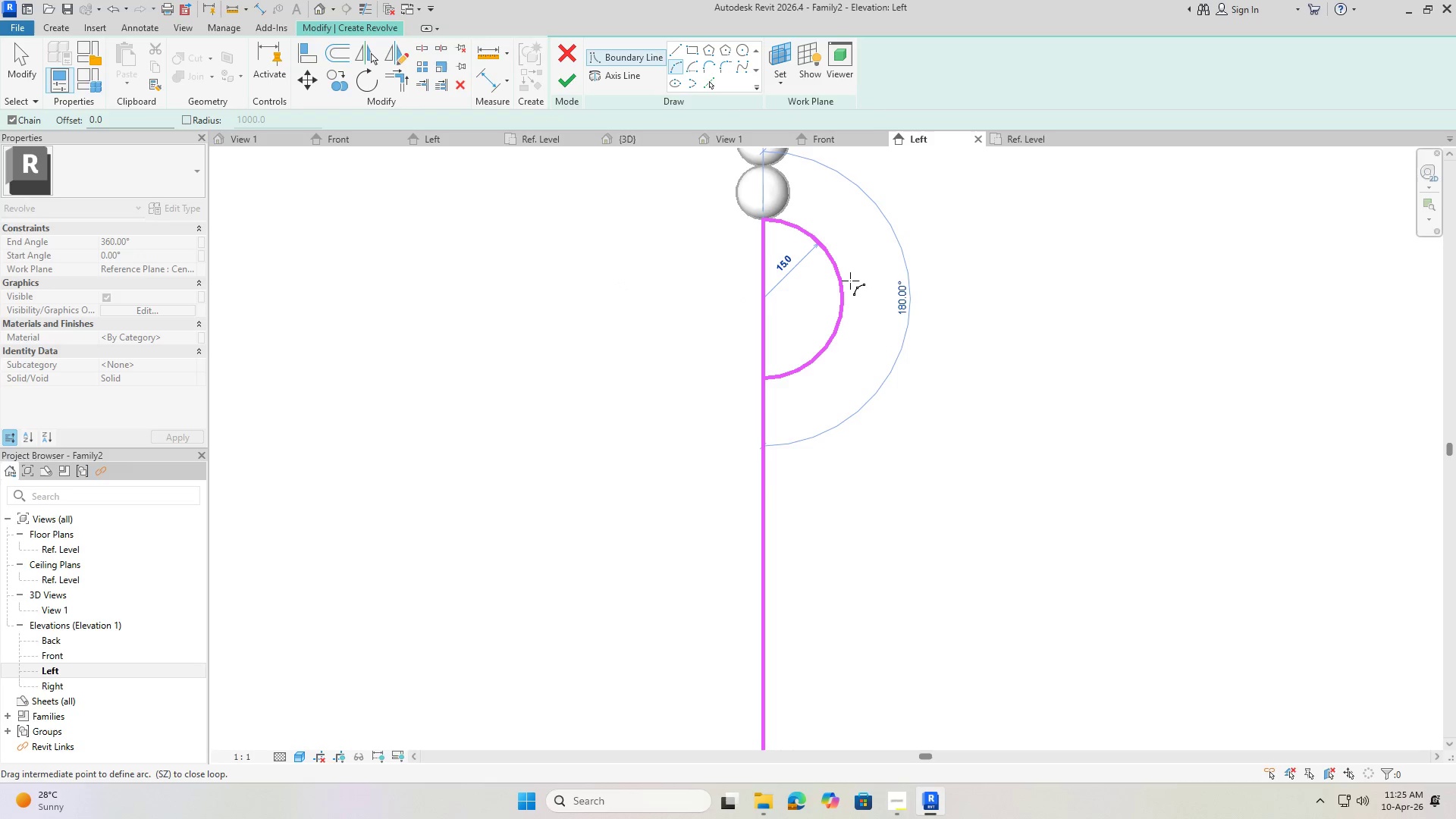 
wait(8.7)
 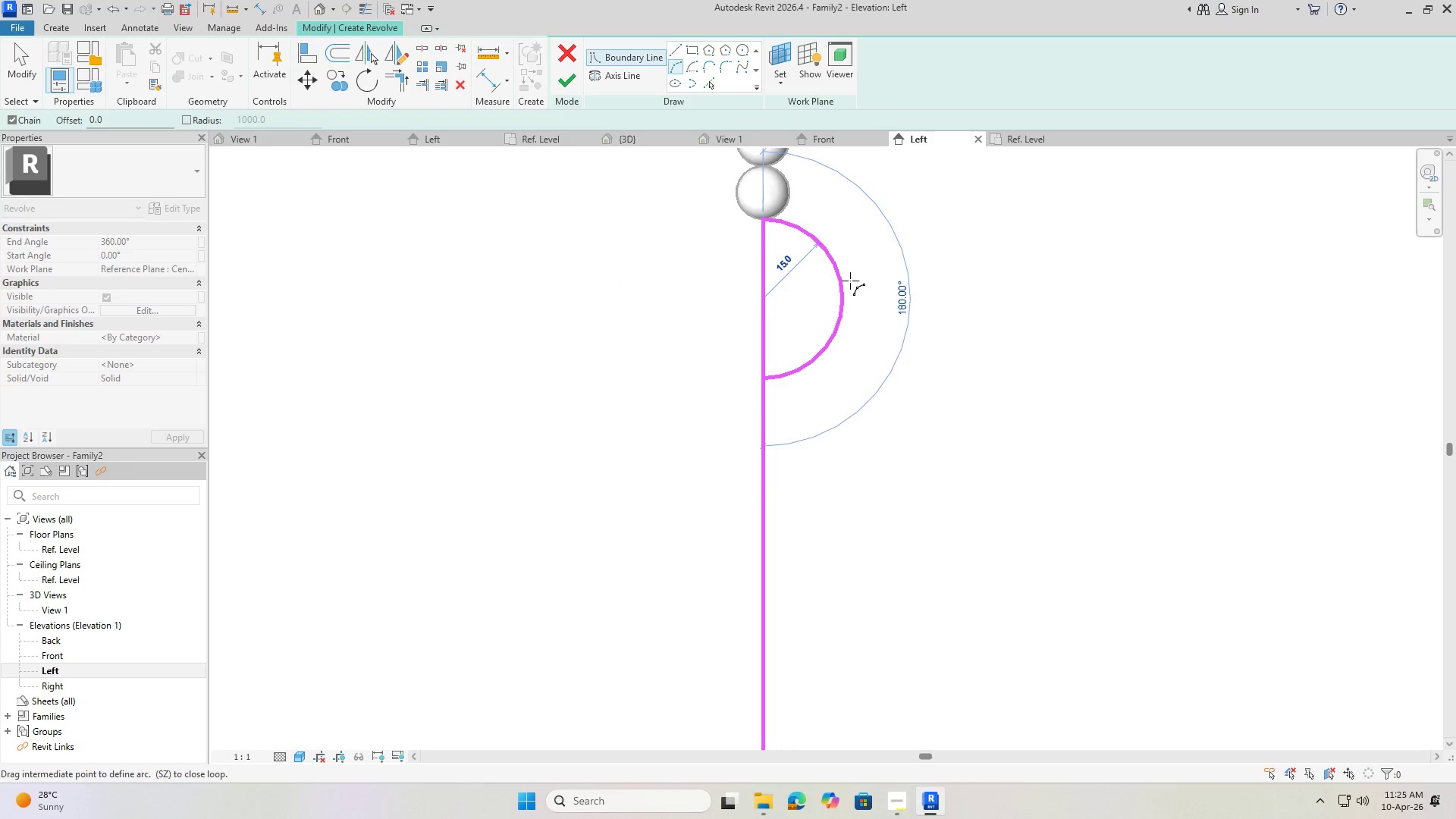 
scroll: coordinate [635, 281], scroll_direction: up, amount: 2.0
 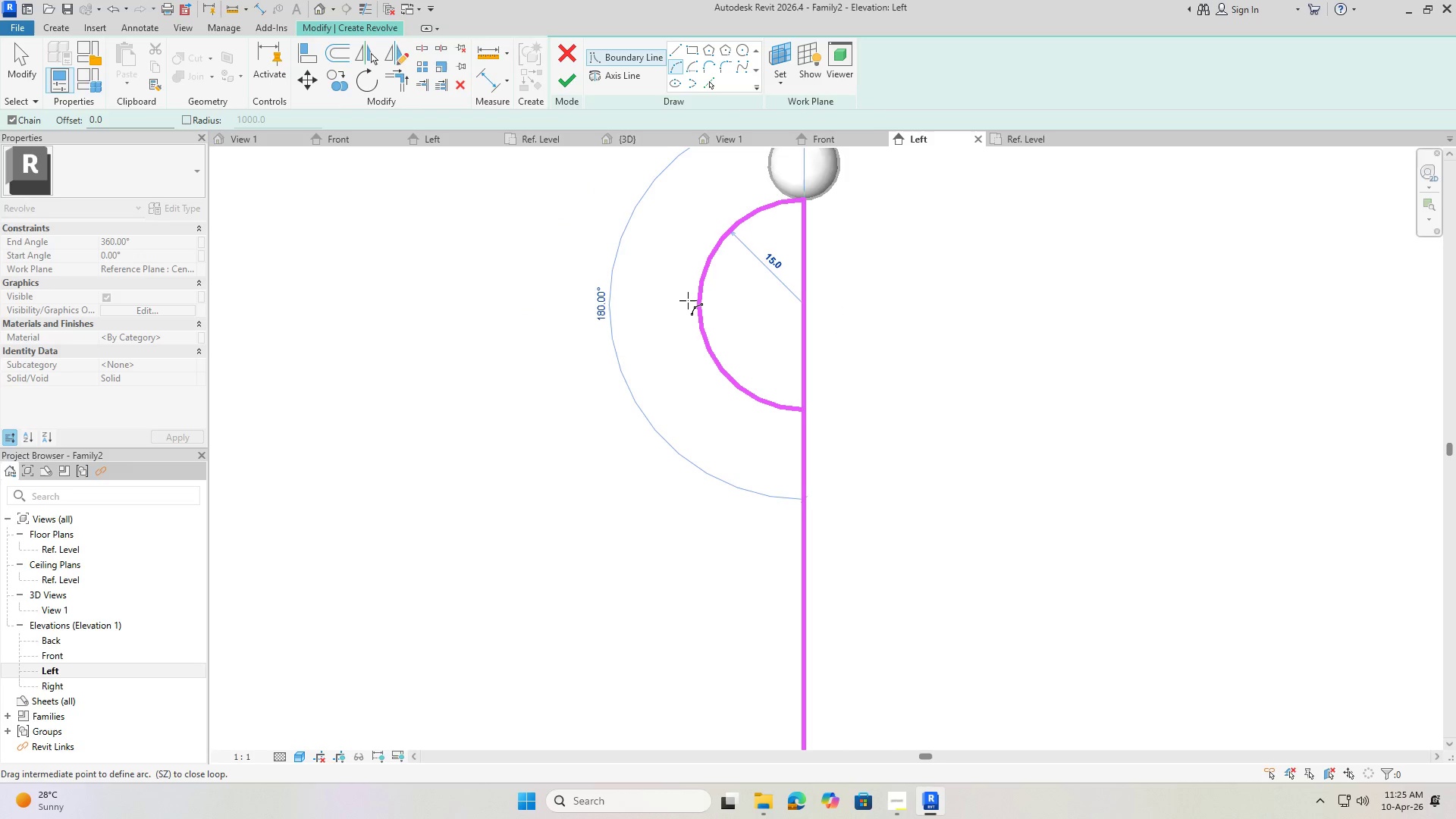 
left_click([688, 300])
 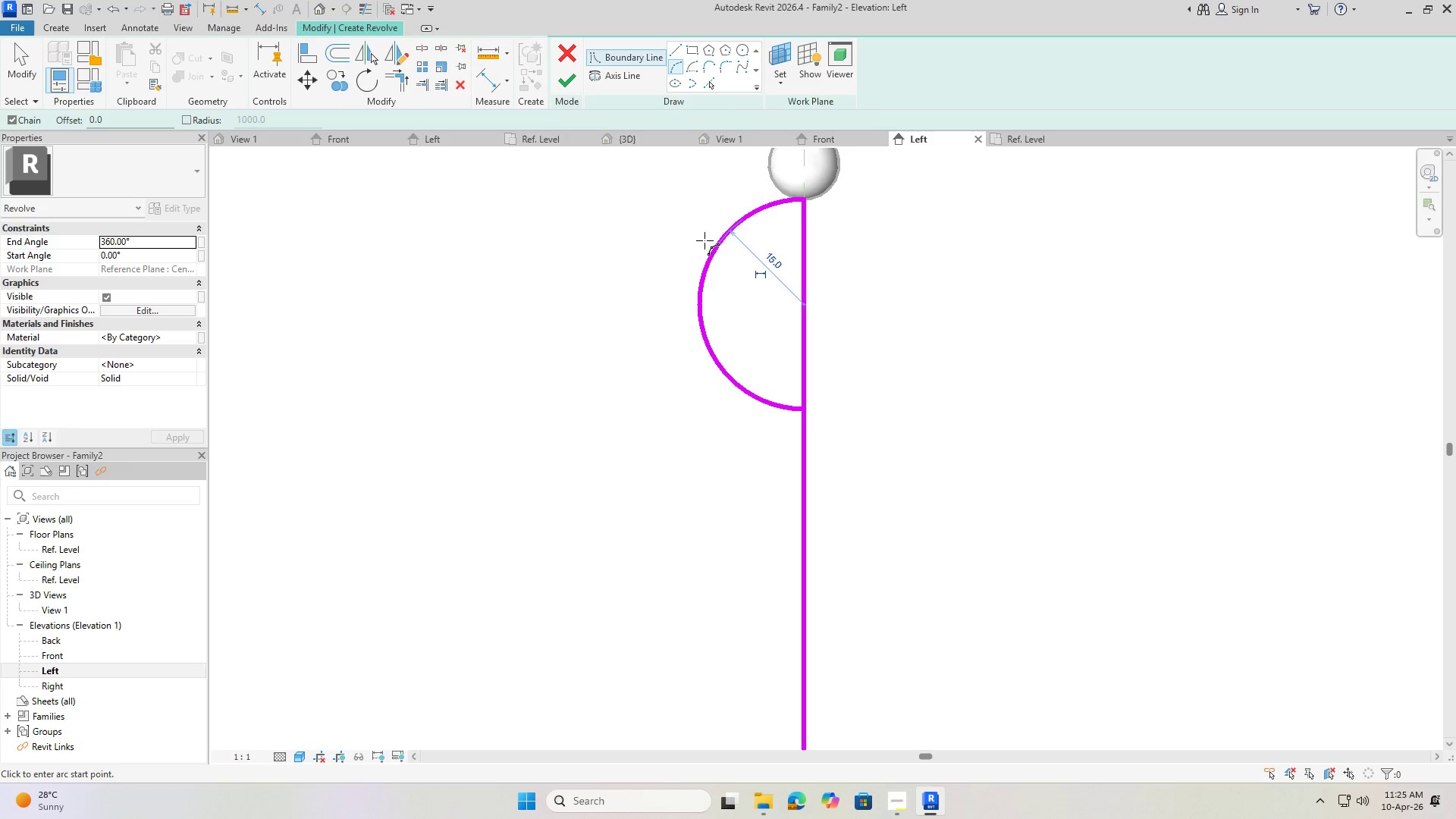 
scroll: coordinate [802, 222], scroll_direction: up, amount: 2.0
 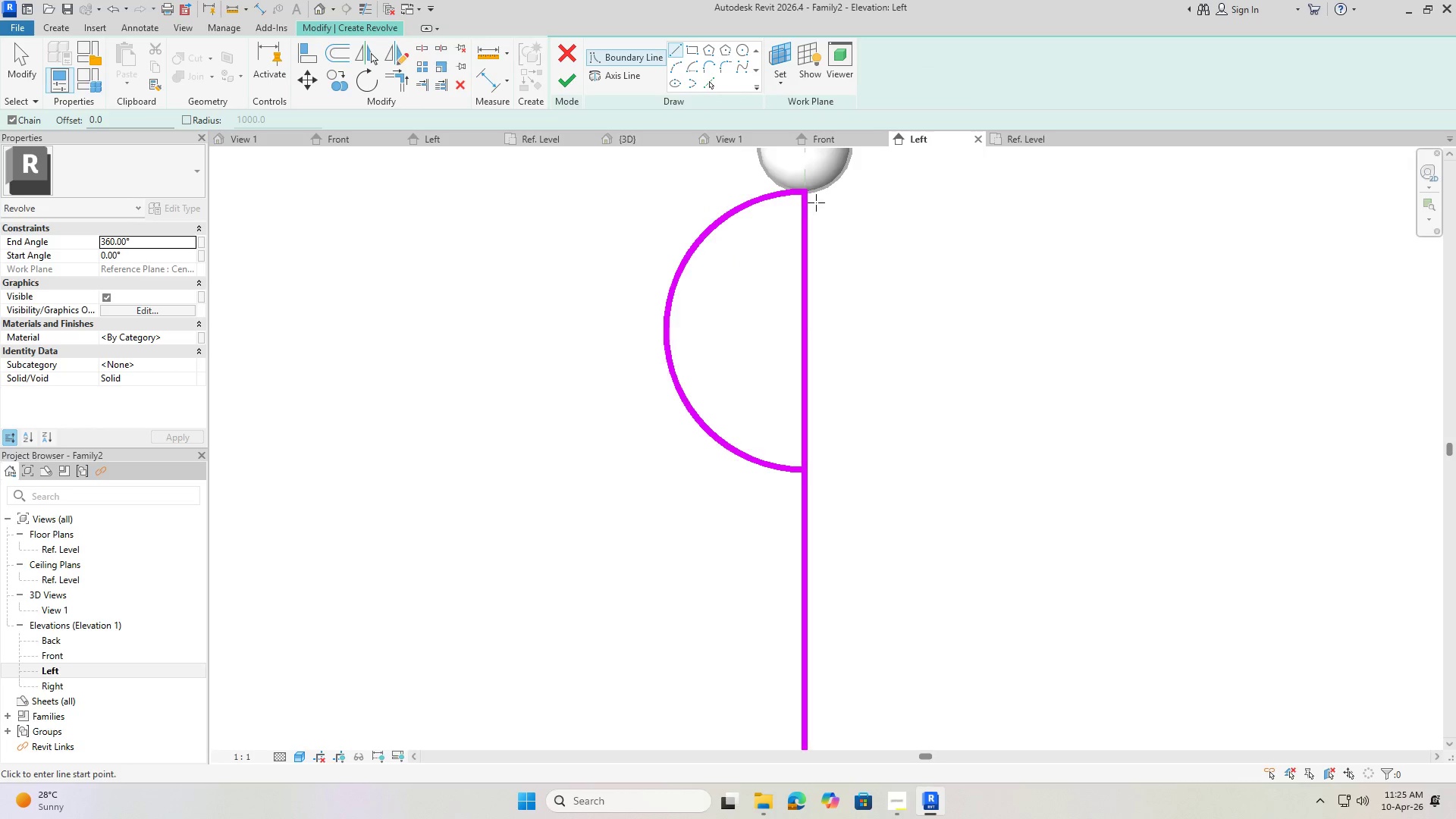 
left_click([802, 191])
 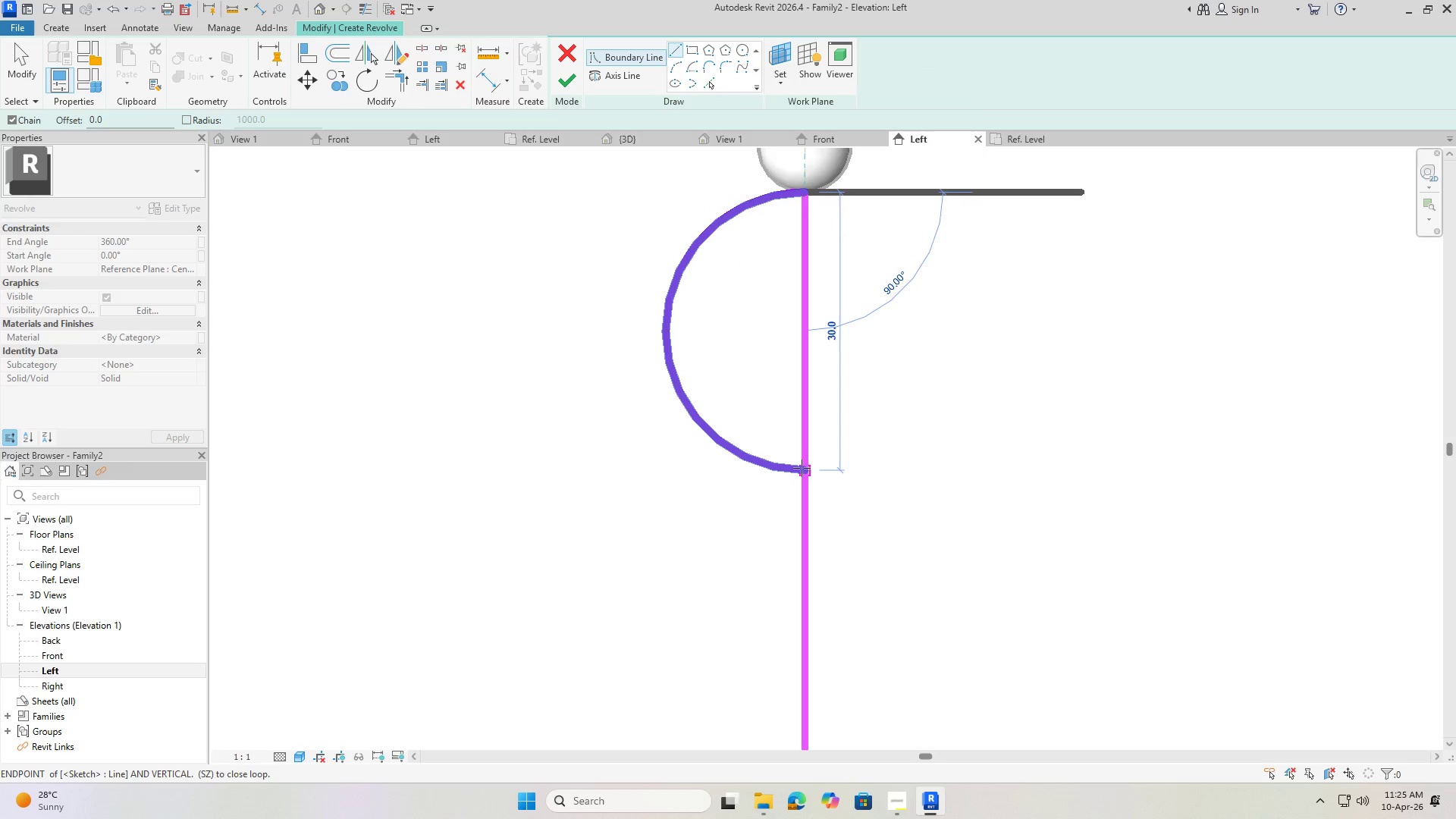 
left_click([802, 470])
 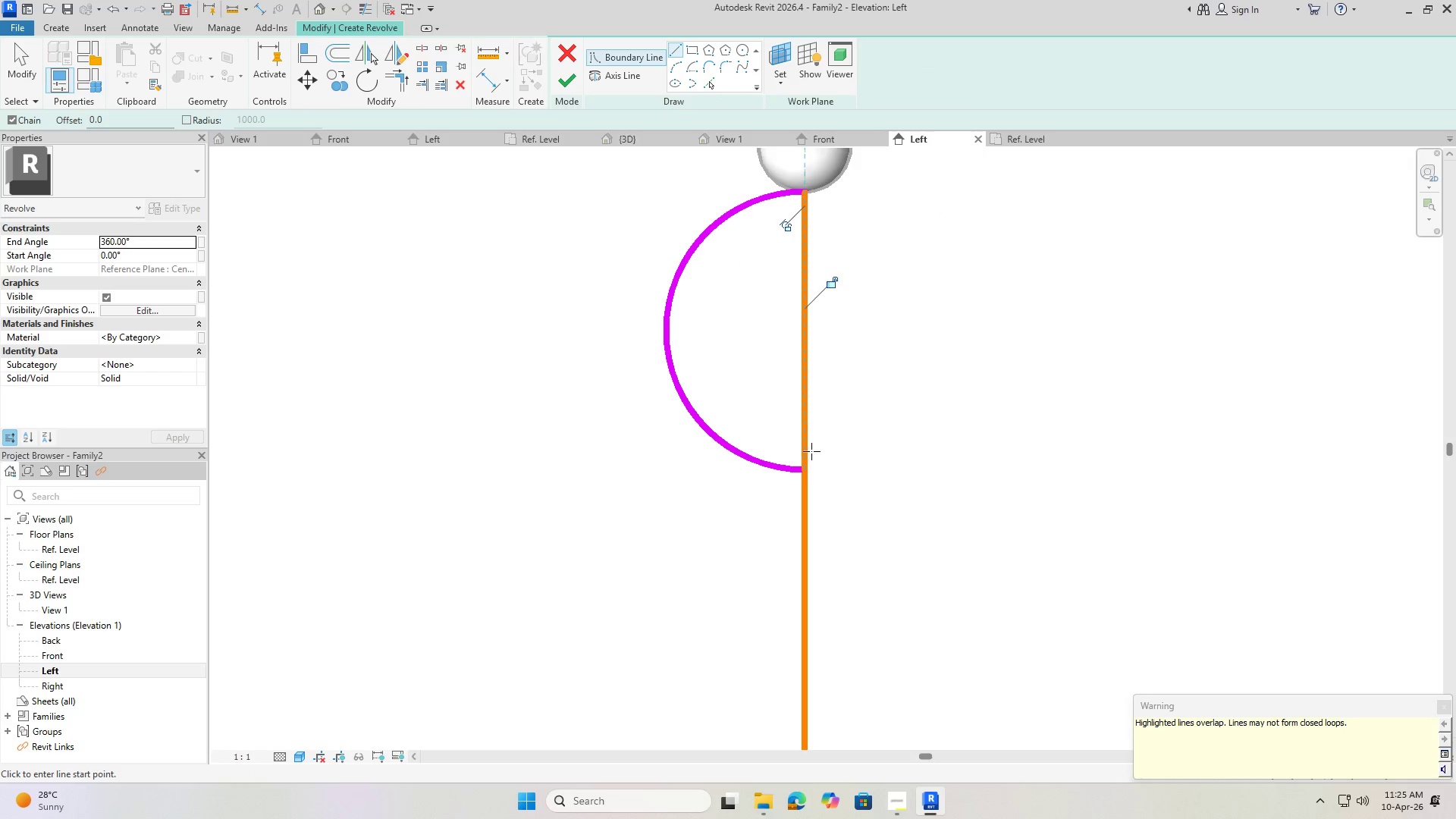 
key(Escape)
 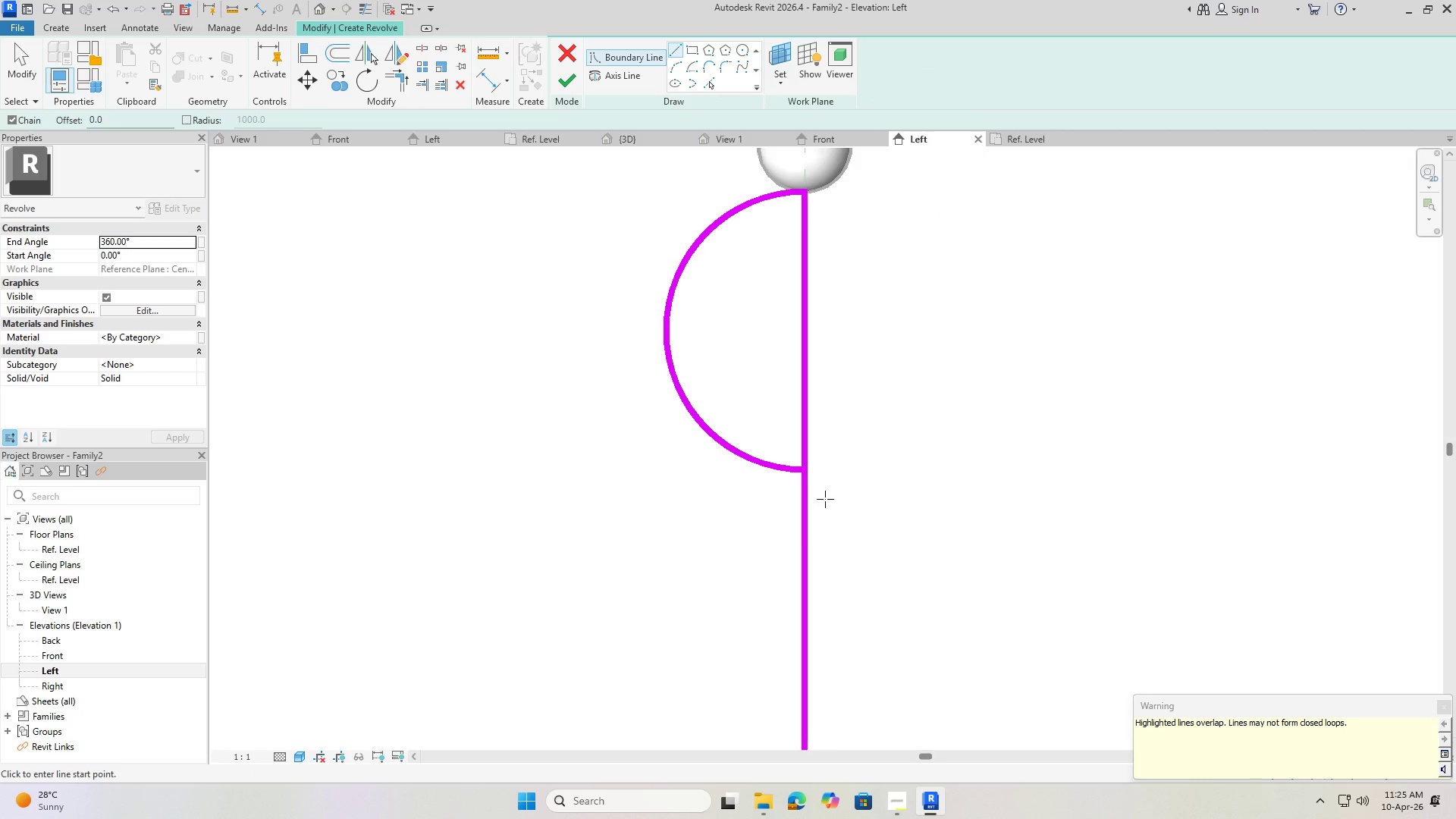 
key(Escape)
 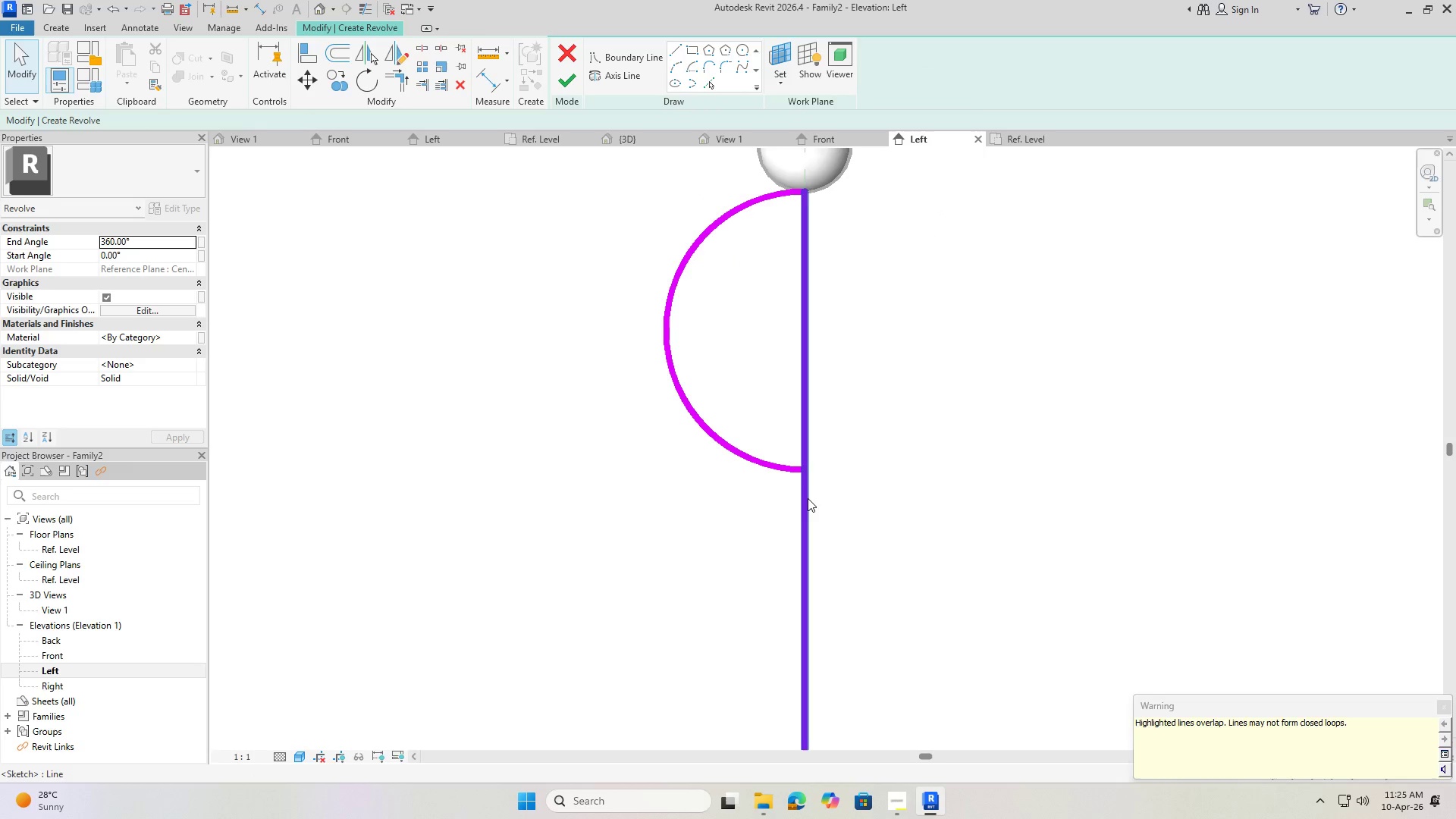 
left_click([808, 498])
 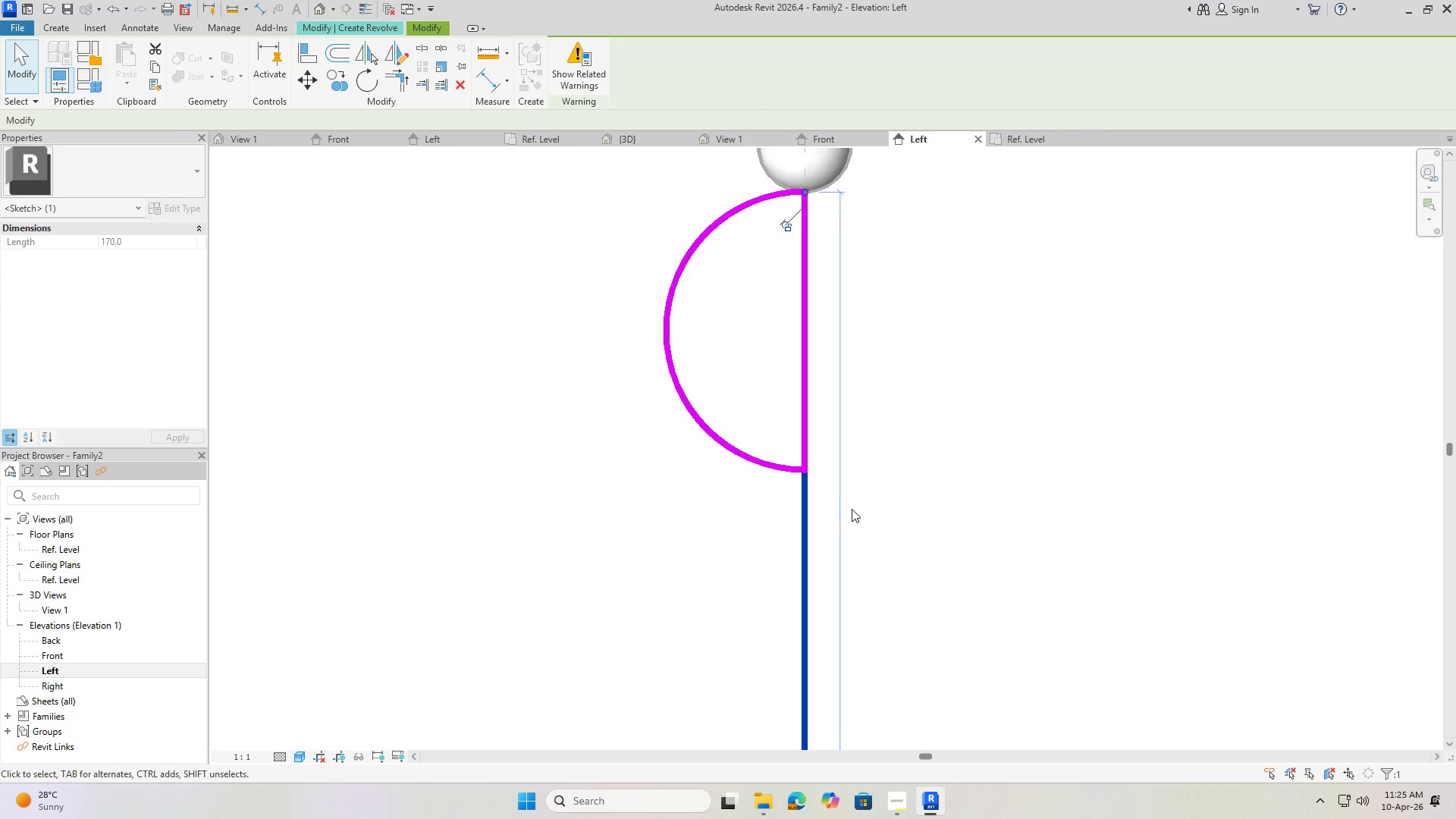 
scroll: coordinate [814, 395], scroll_direction: down, amount: 4.0
 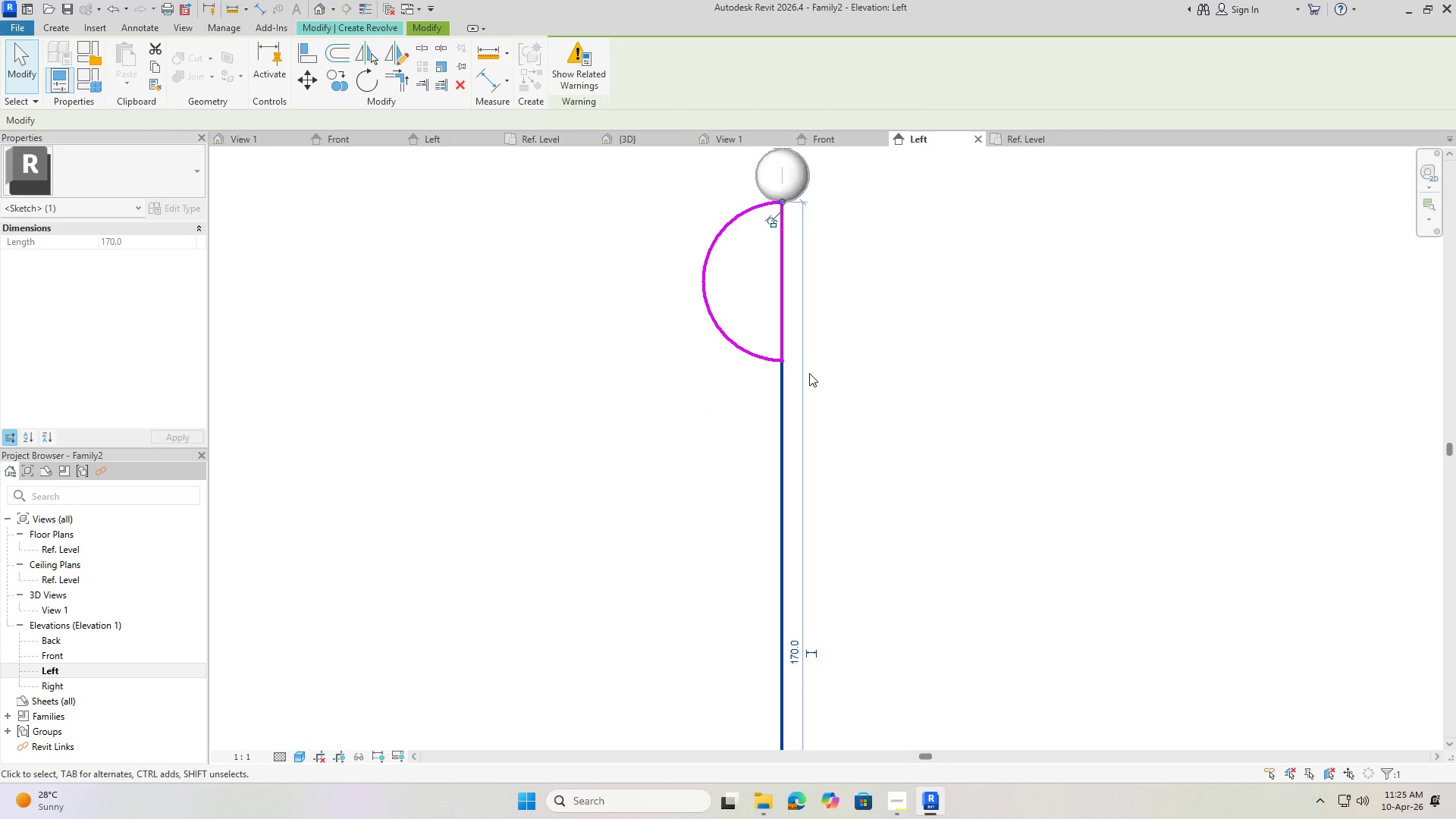 
key(Delete)
 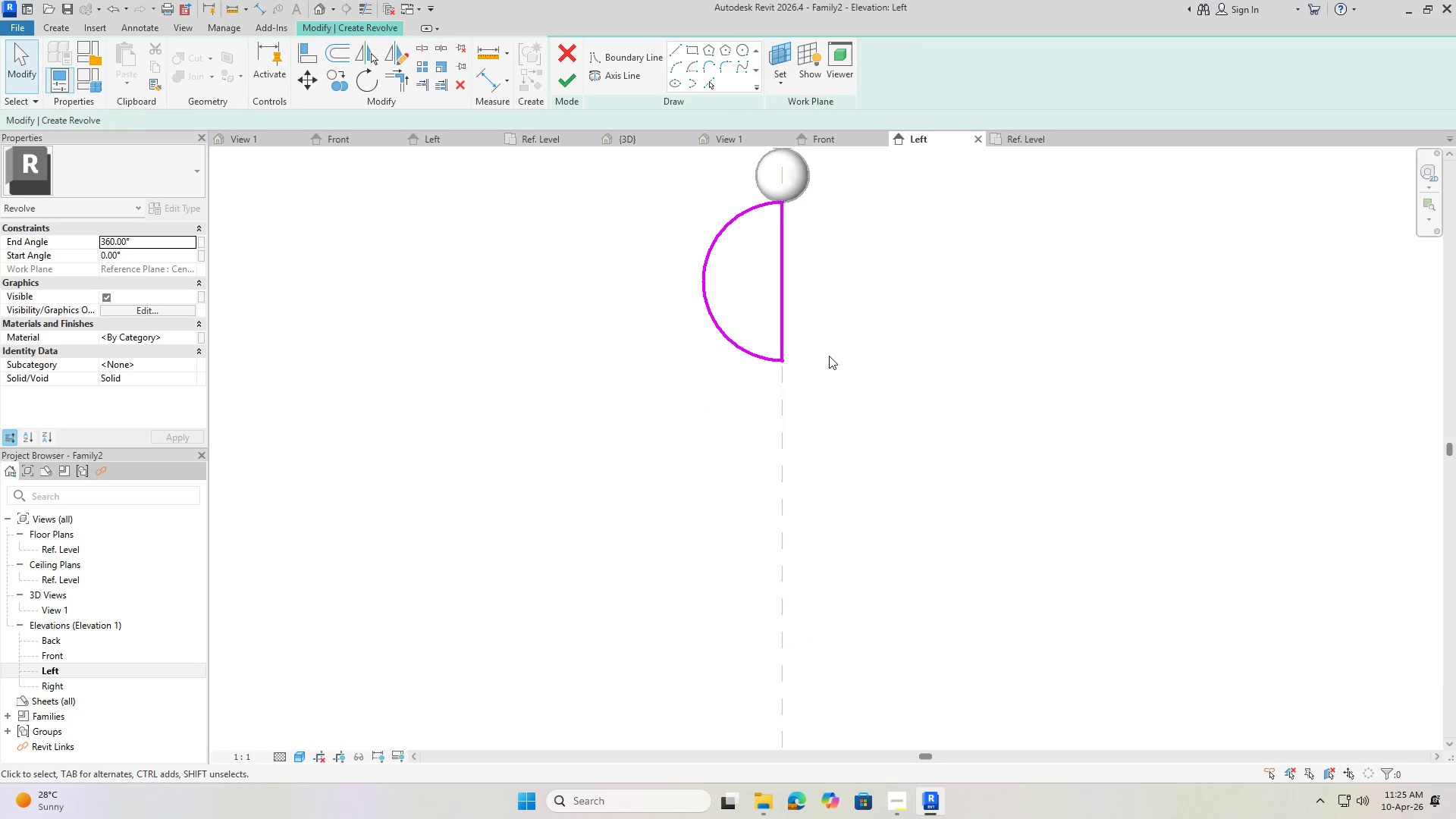 
scroll: coordinate [752, 304], scroll_direction: down, amount: 3.0
 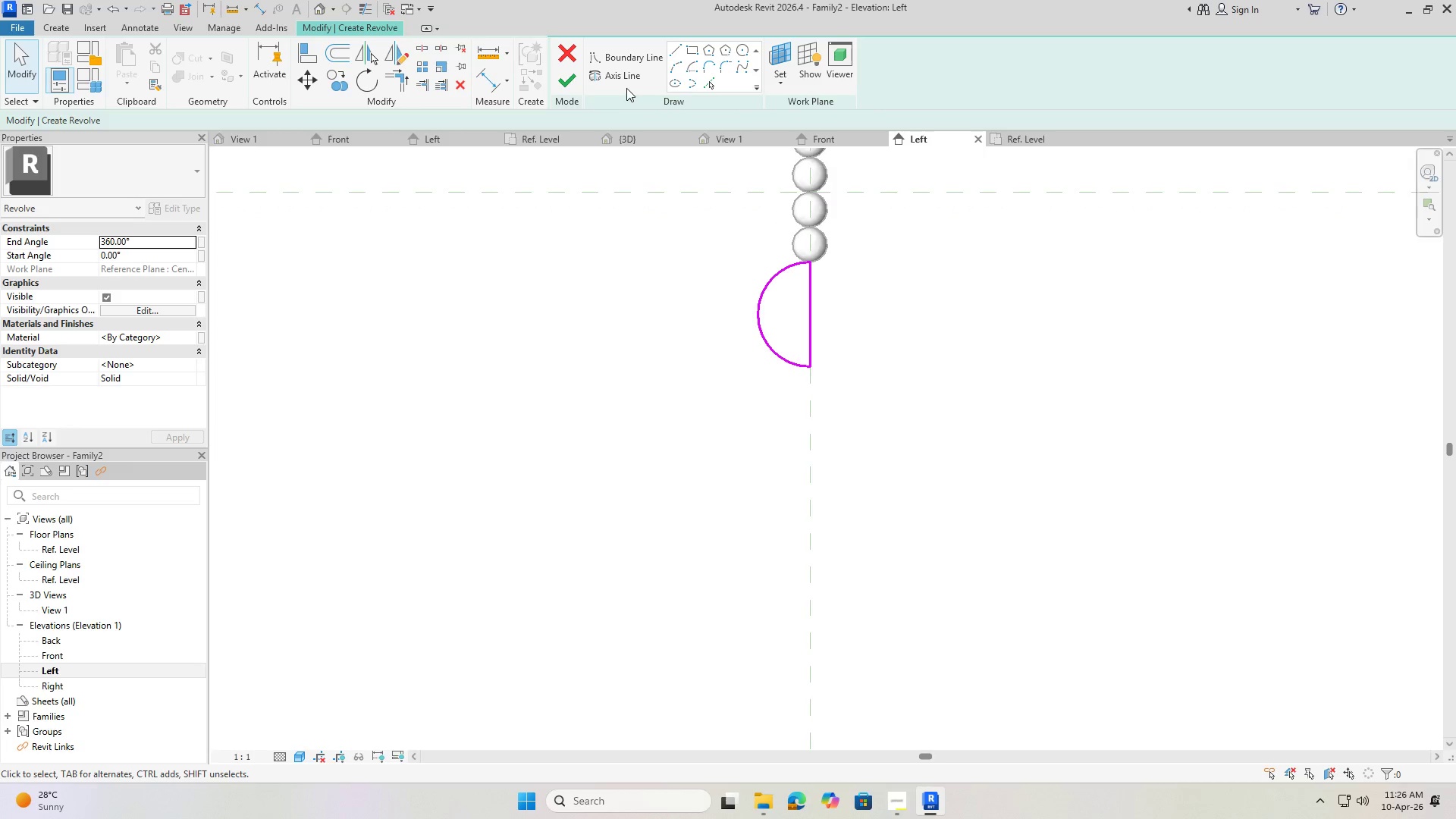 
left_click([623, 79])
 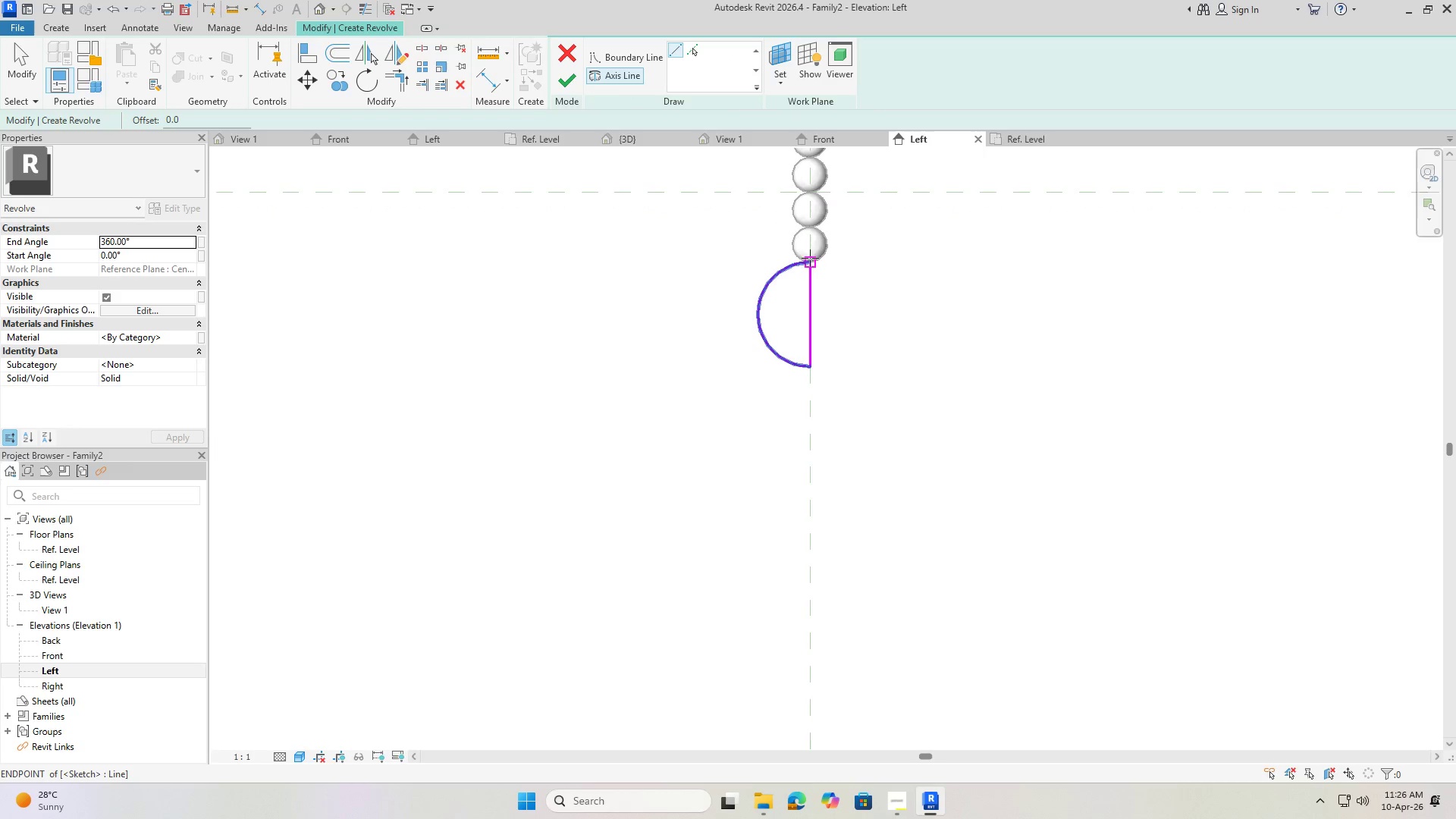 
left_click([808, 263])
 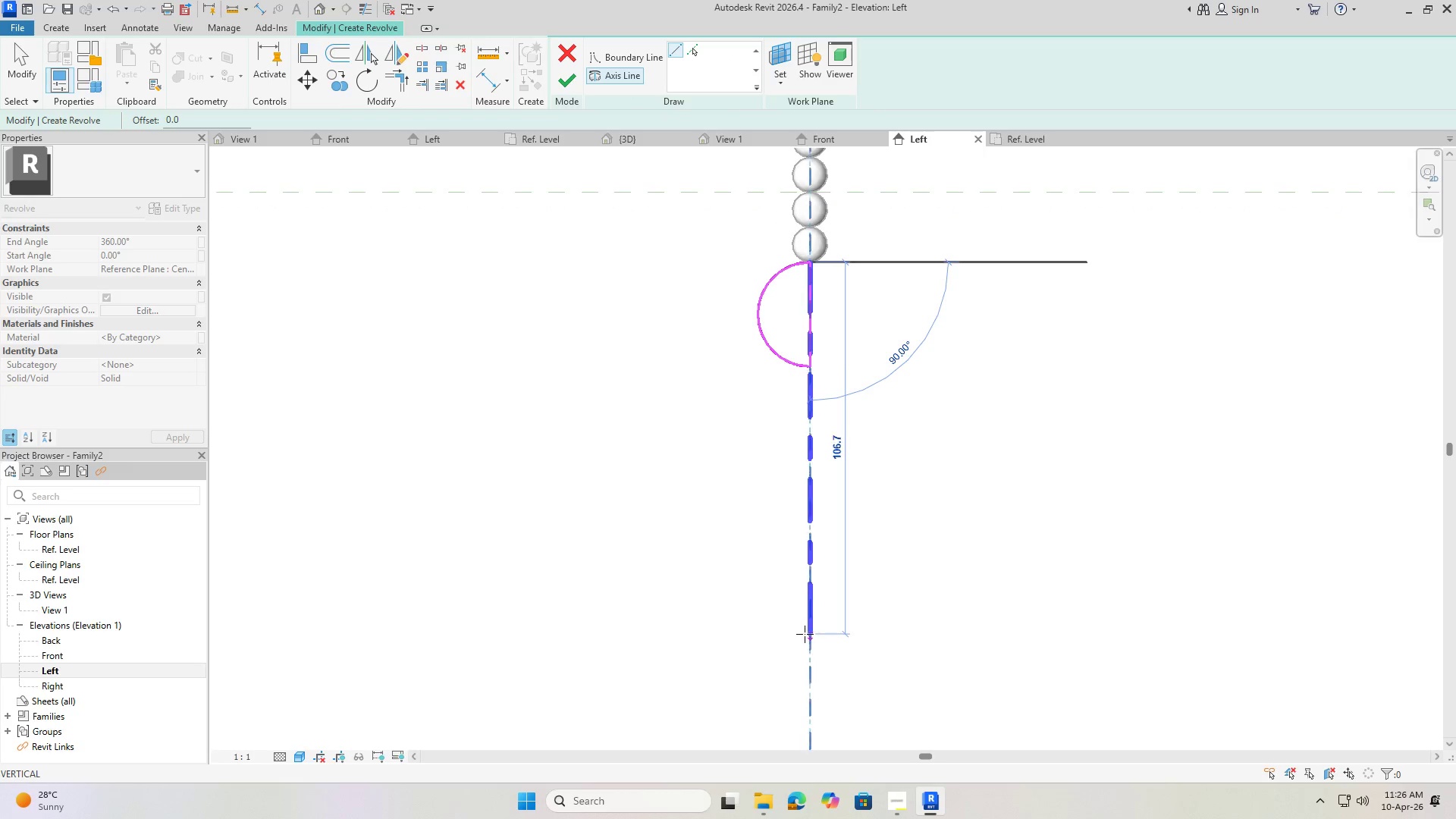 
left_click([805, 635])
 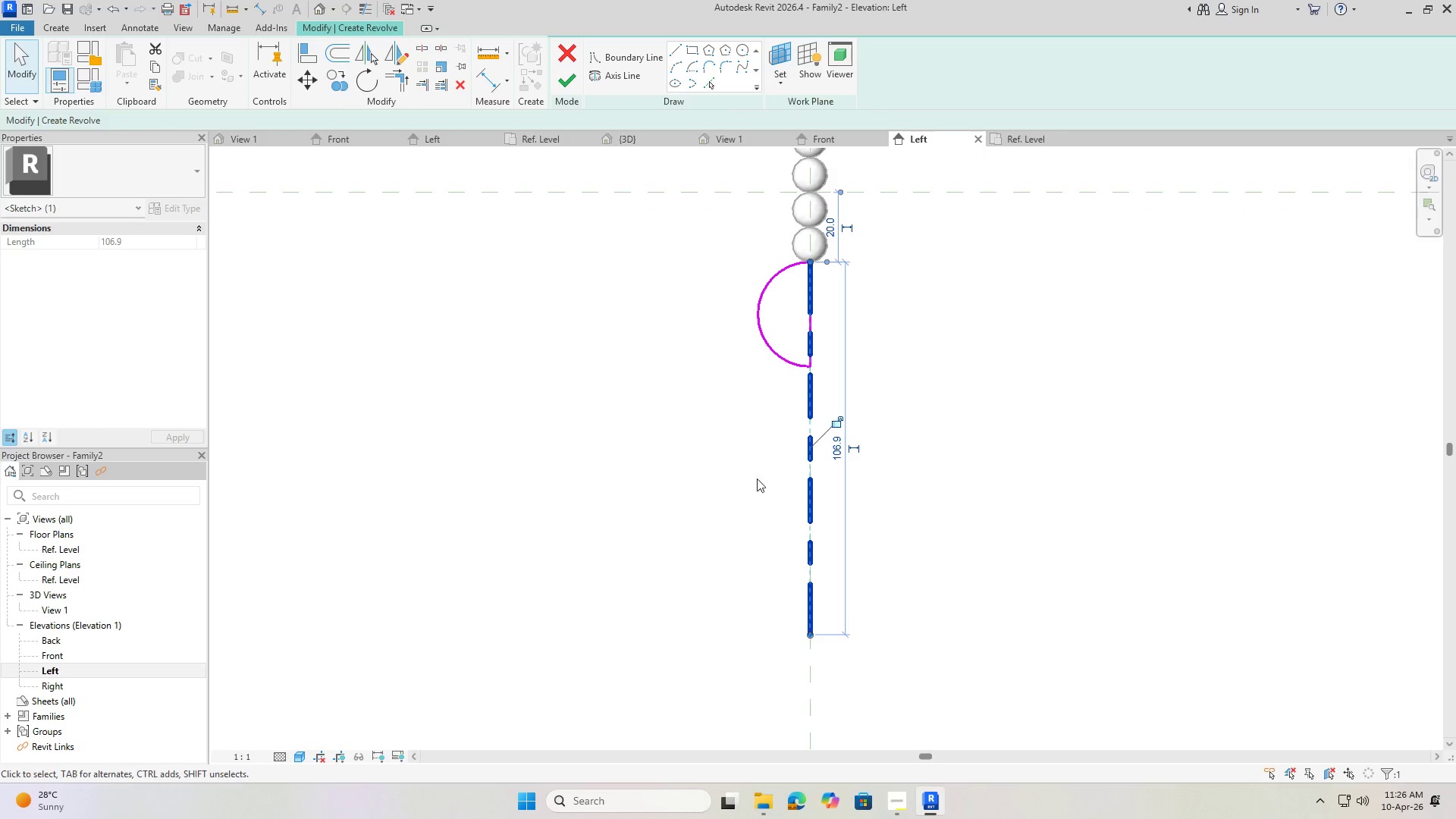 
key(Escape)
 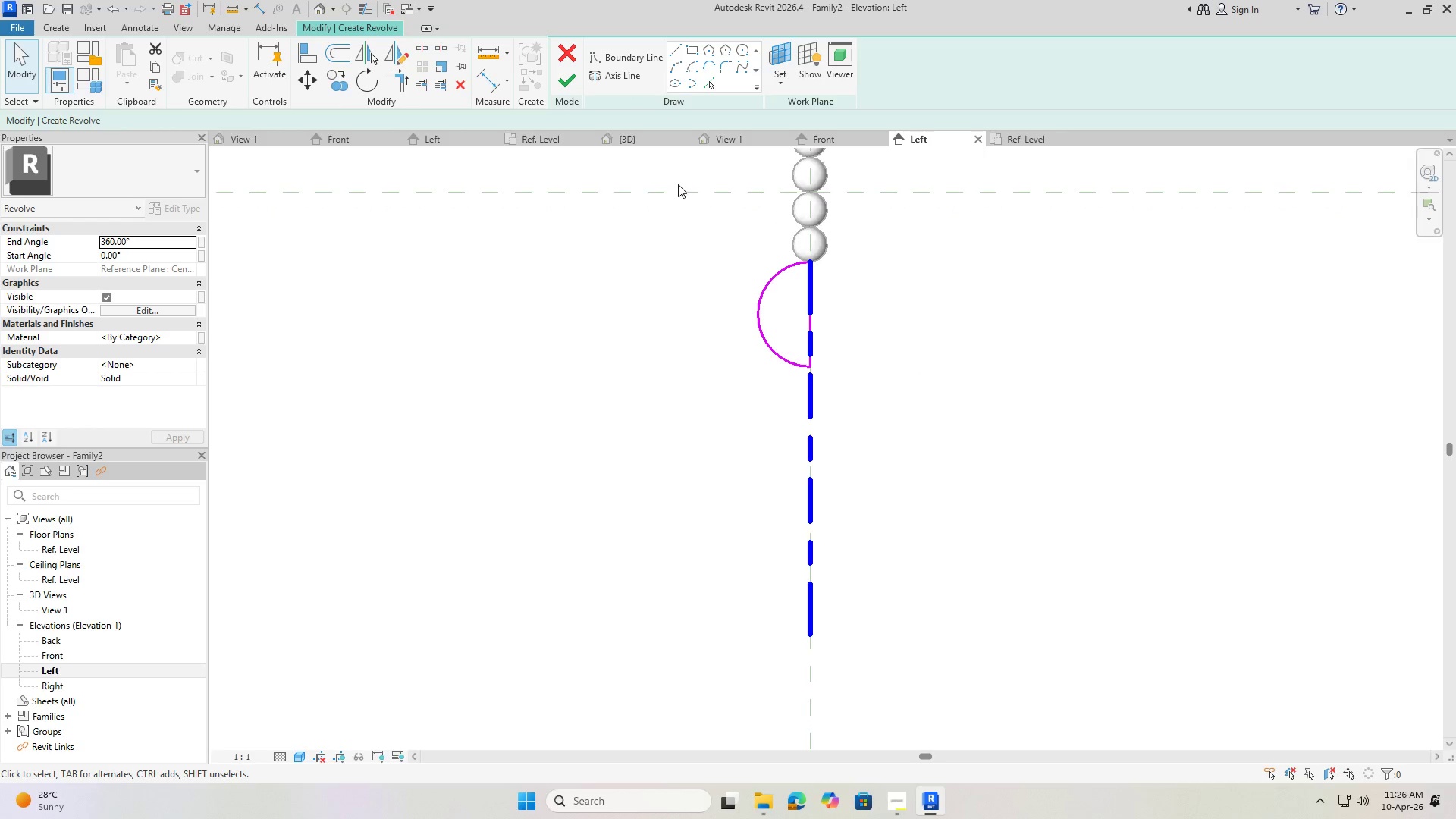 
left_click([566, 73])
 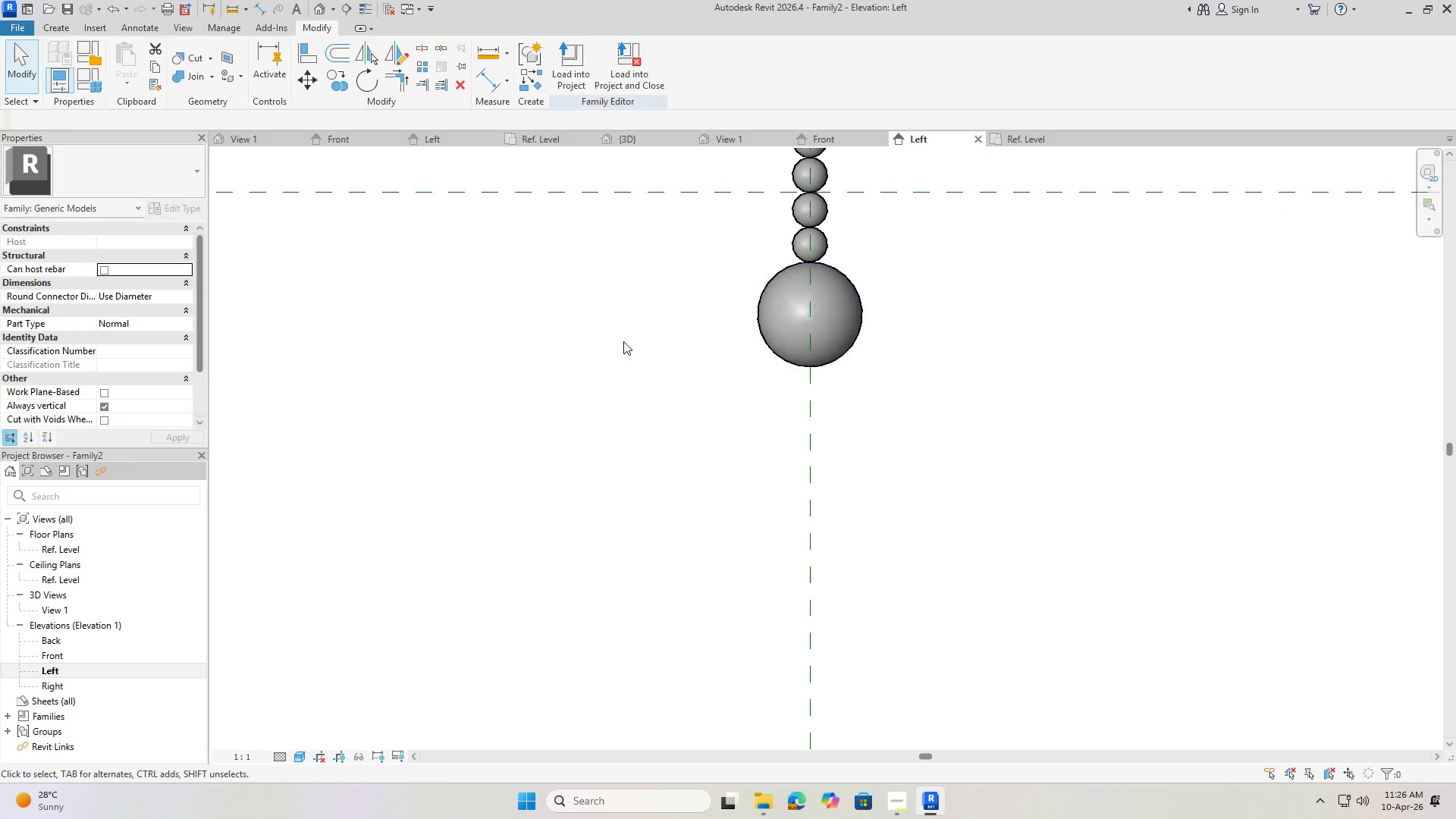 
key(Escape)
 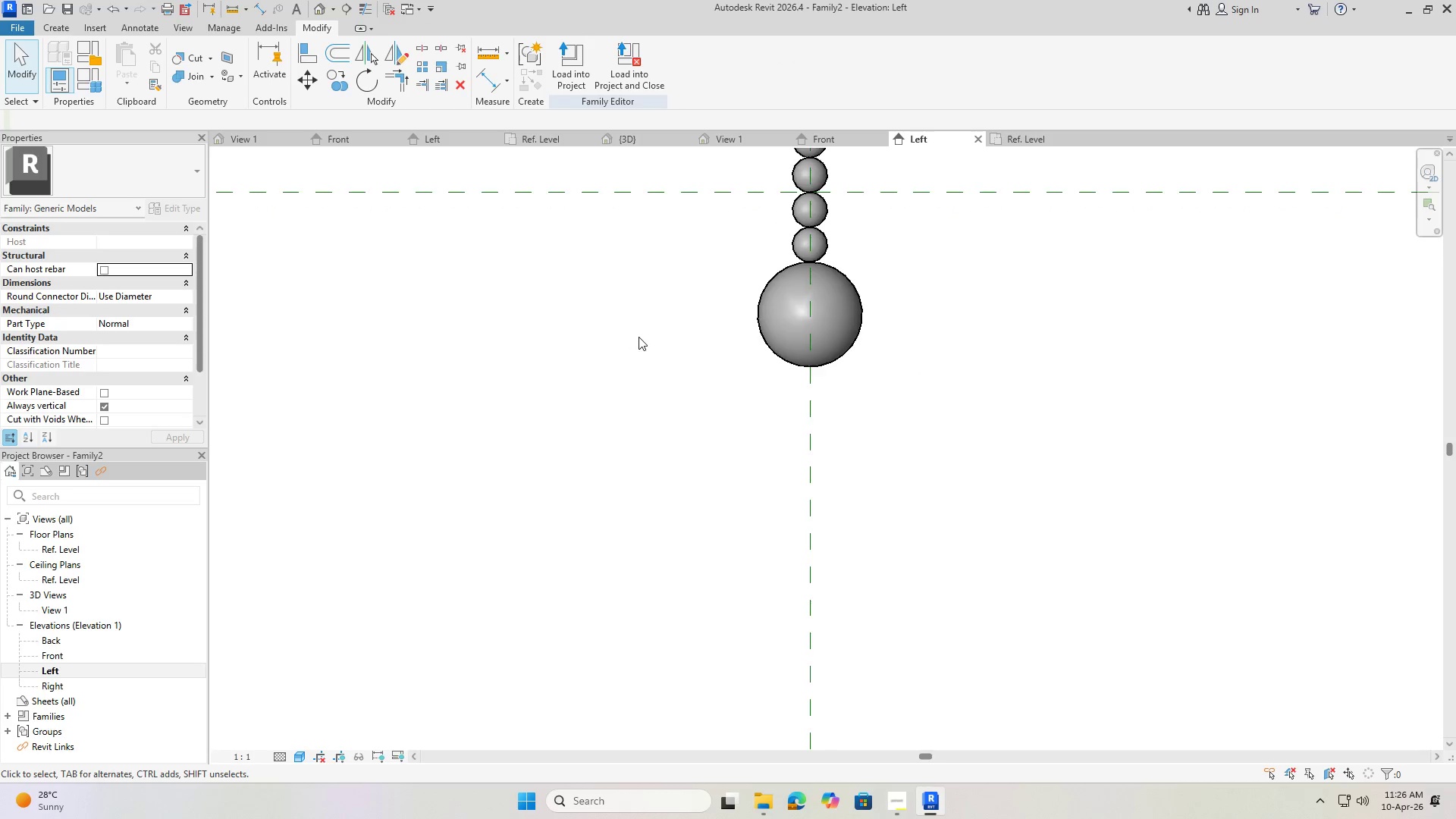 
scroll: coordinate [674, 299], scroll_direction: down, amount: 22.0
 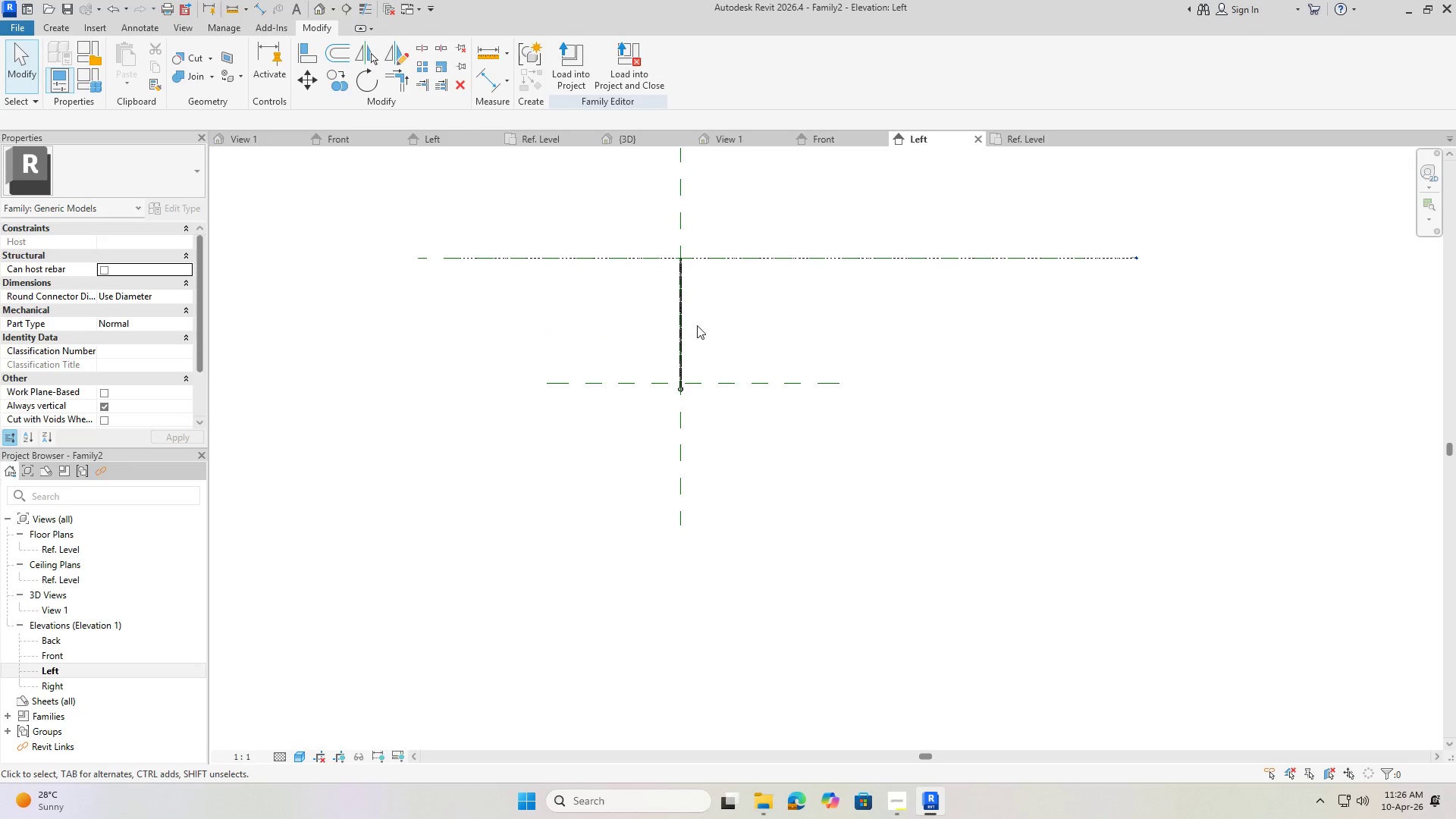 
scroll: coordinate [758, 454], scroll_direction: up, amount: 16.0
 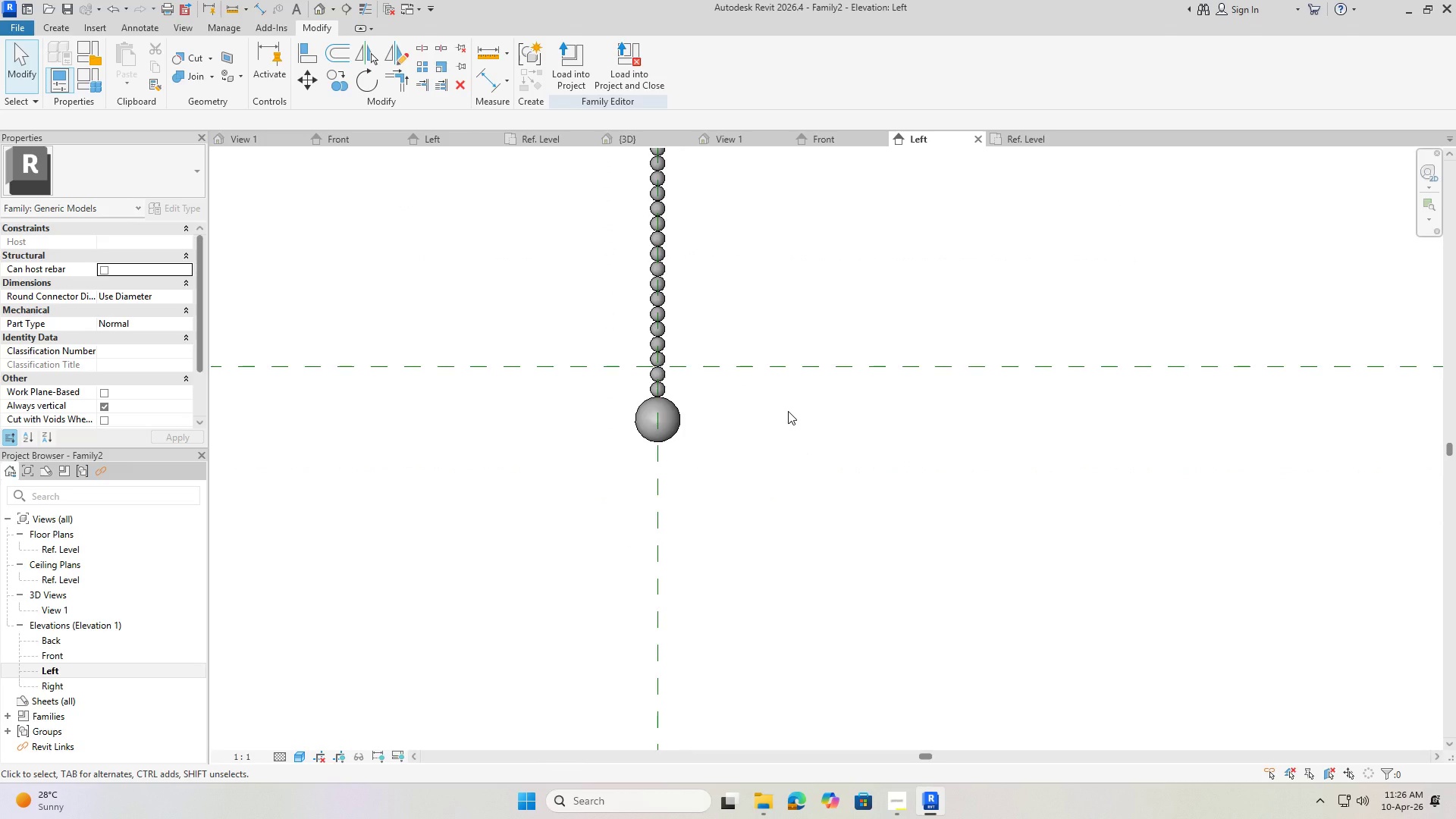 
scroll: coordinate [751, 302], scroll_direction: down, amount: 17.0
 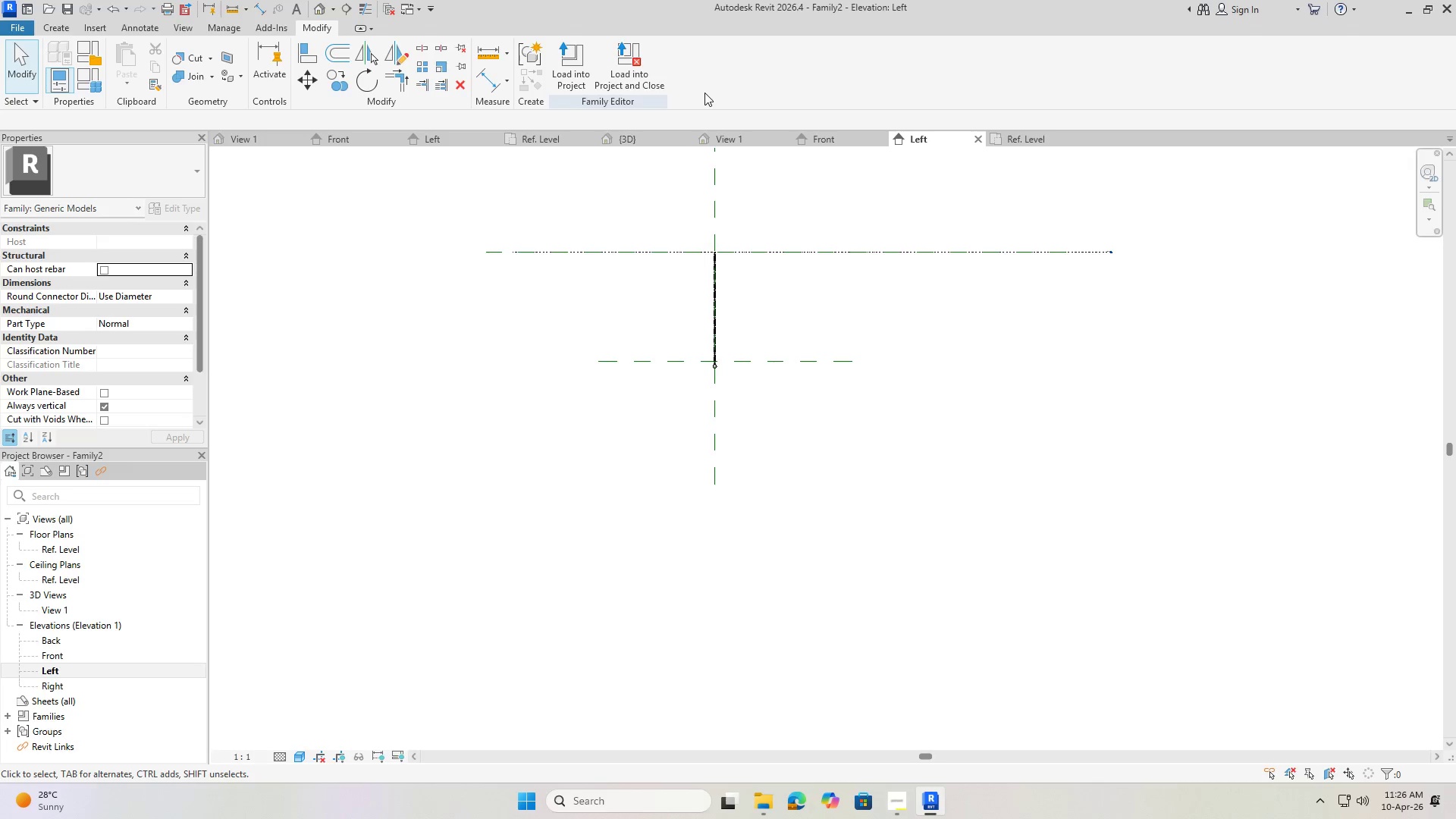 
wait(5.34)
 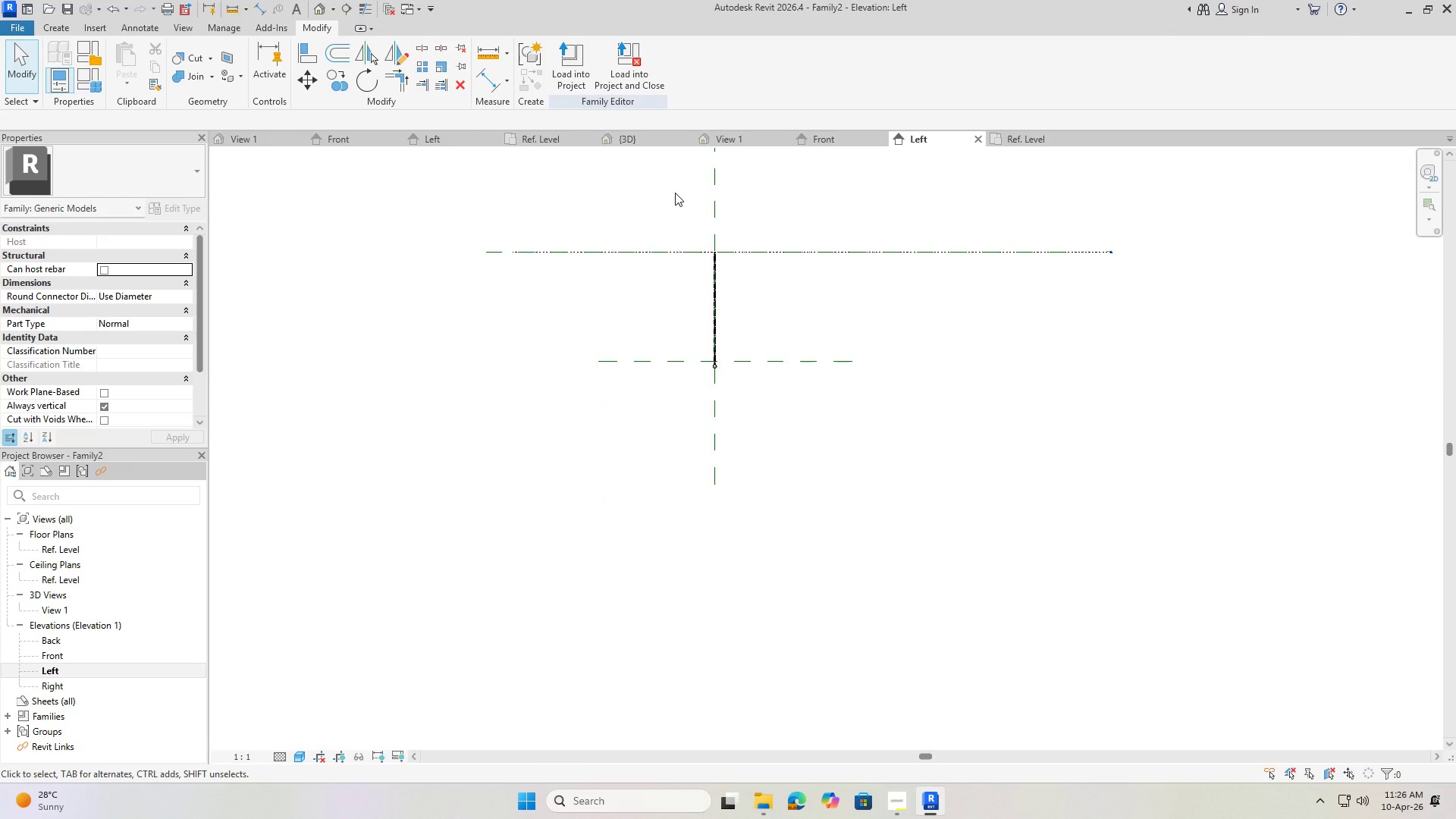 
left_click([570, 71])
 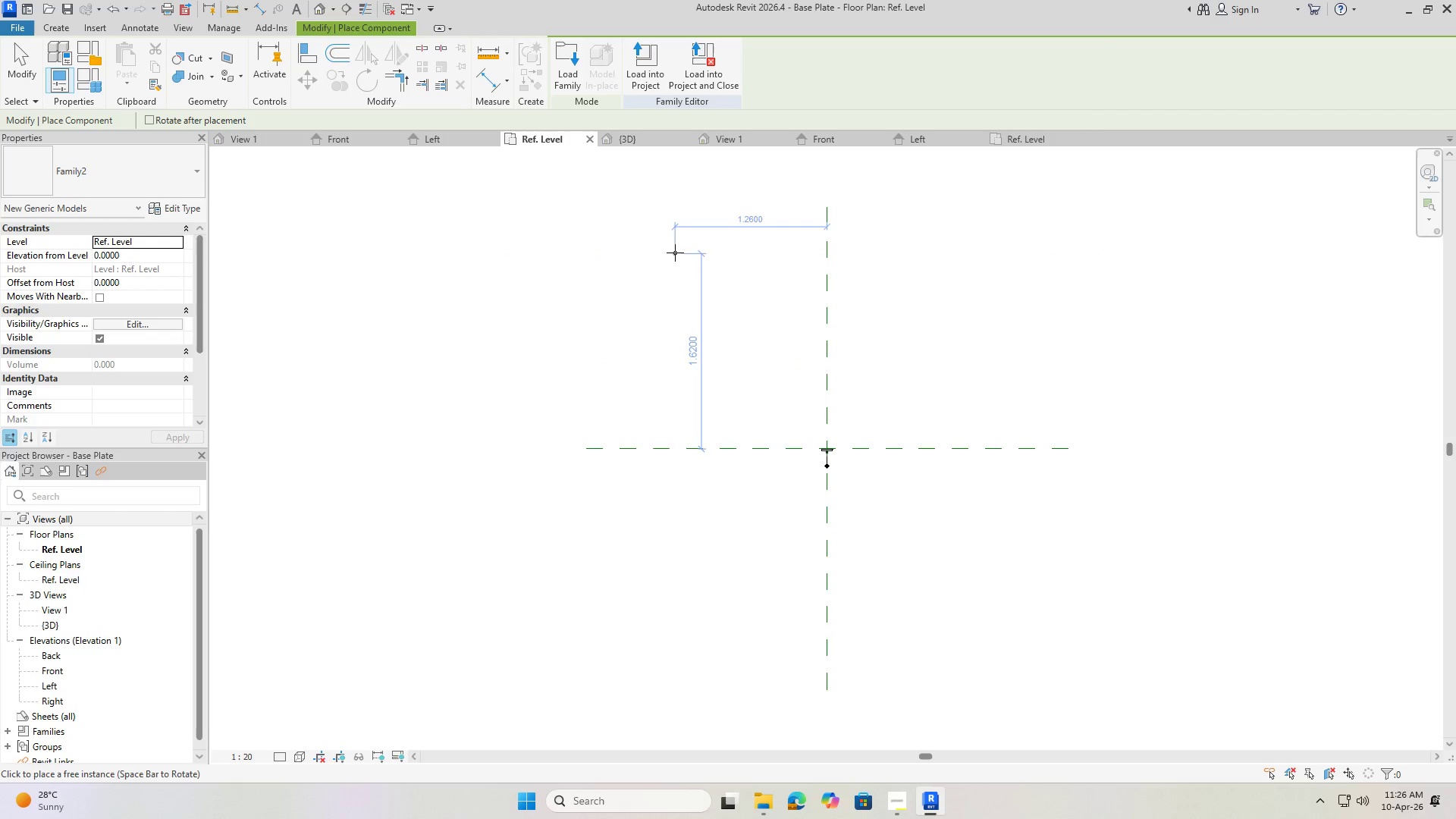 
scroll: coordinate [780, 478], scroll_direction: up, amount: 19.0
 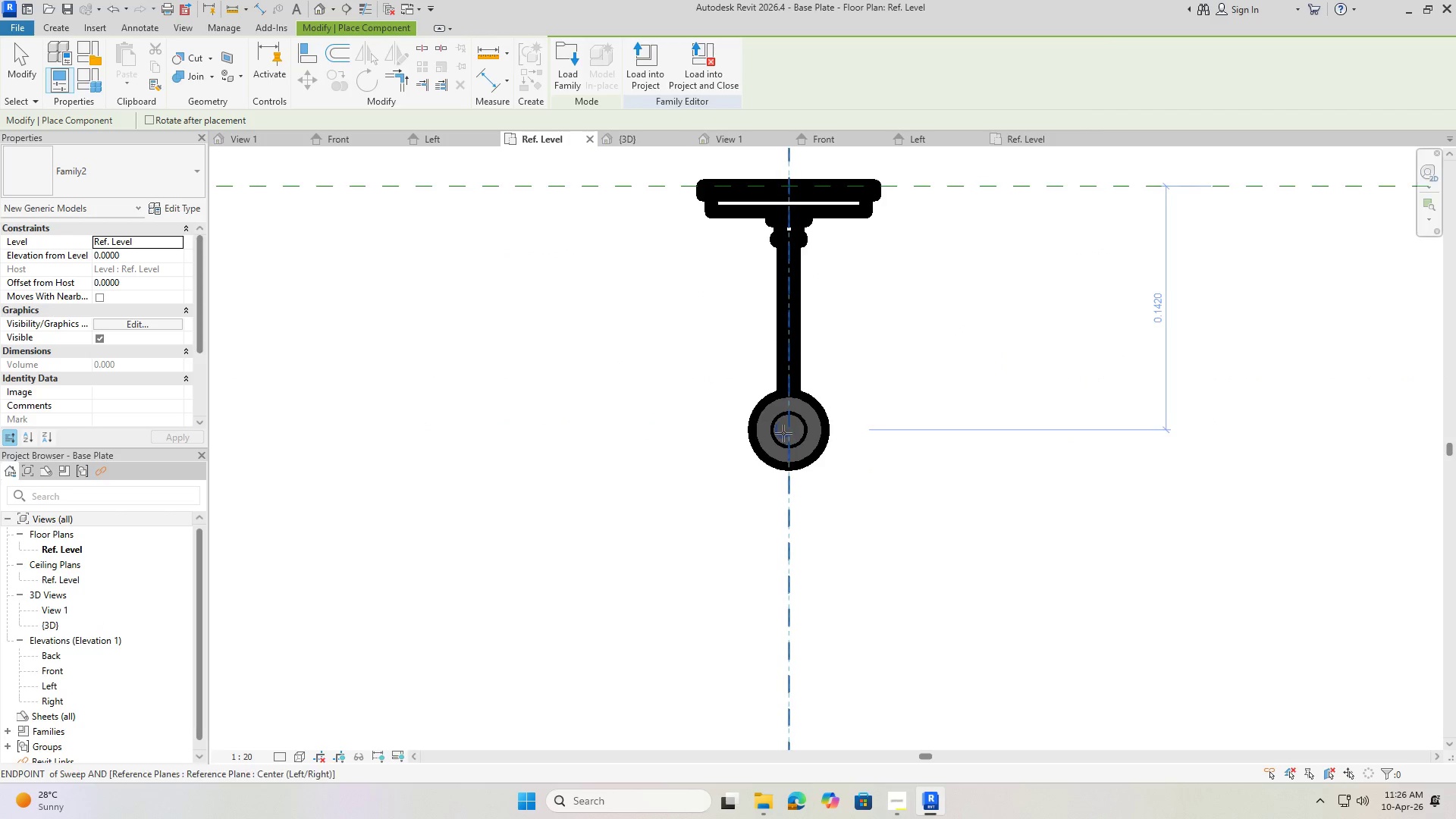 
left_click([789, 431])
 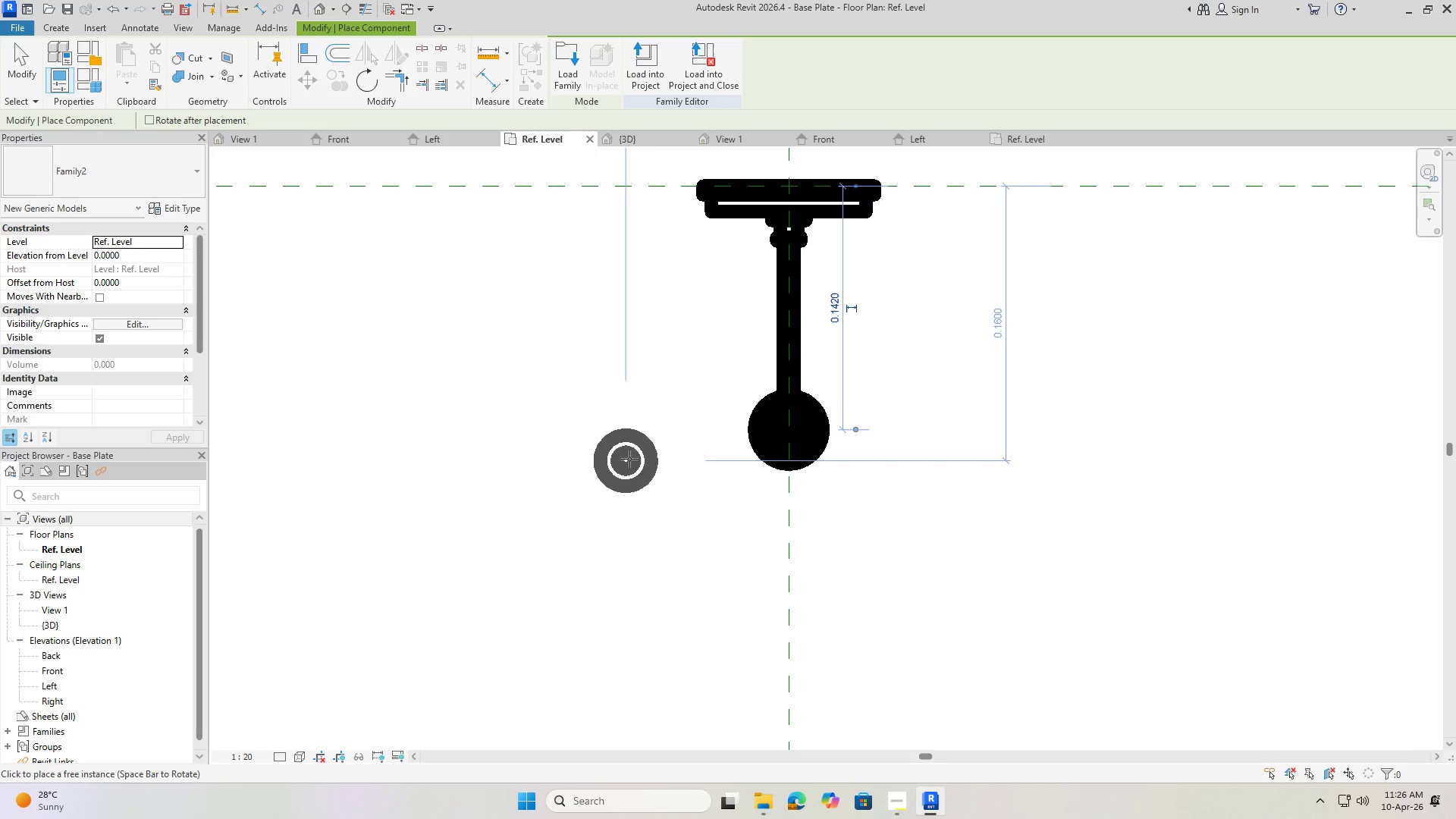 
key(Escape)
 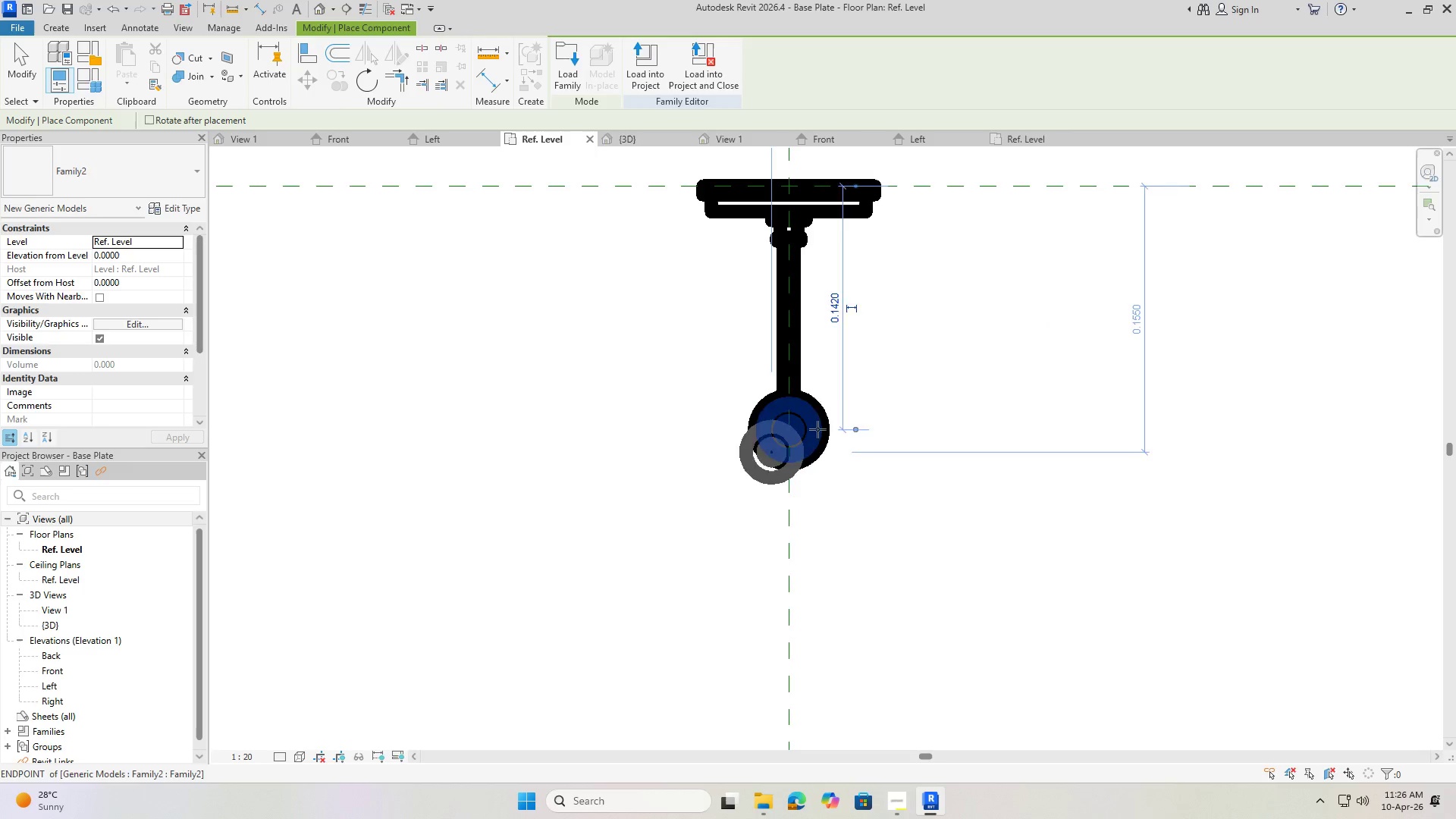 
key(Escape)
 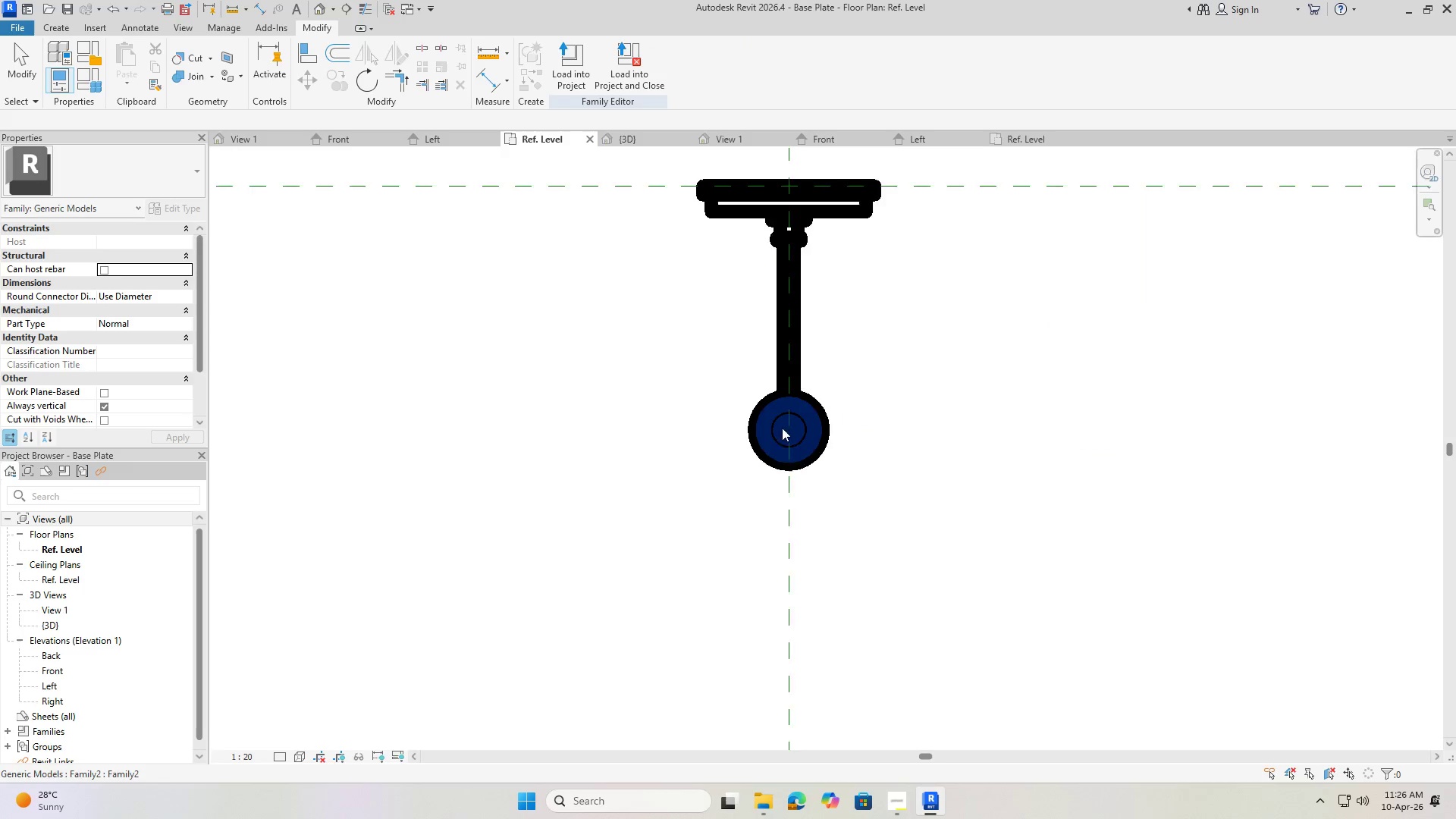 
hold_key(key=ShiftLeft, duration=0.48)
 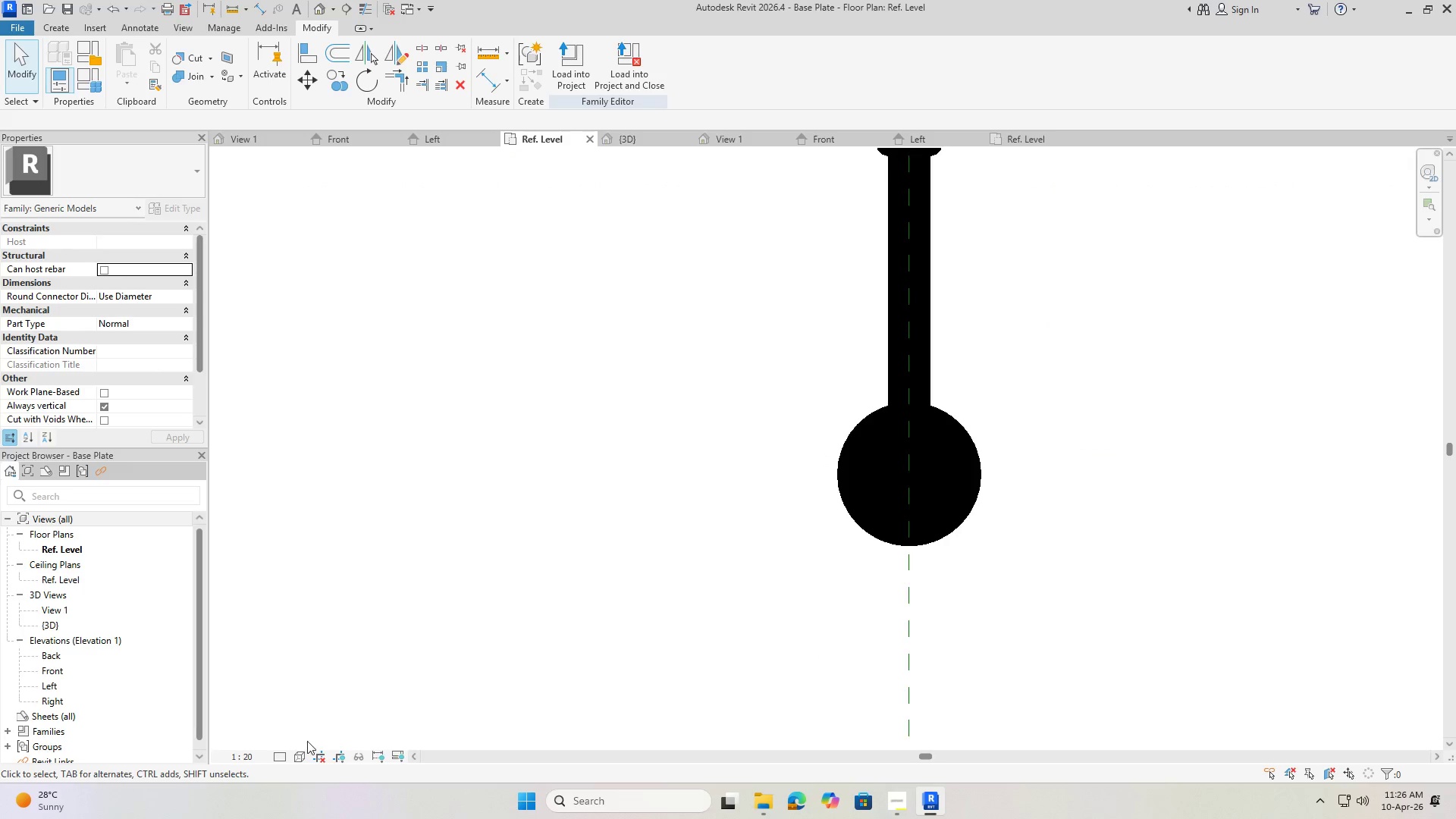 
scroll: coordinate [713, 437], scroll_direction: up, amount: 4.0
 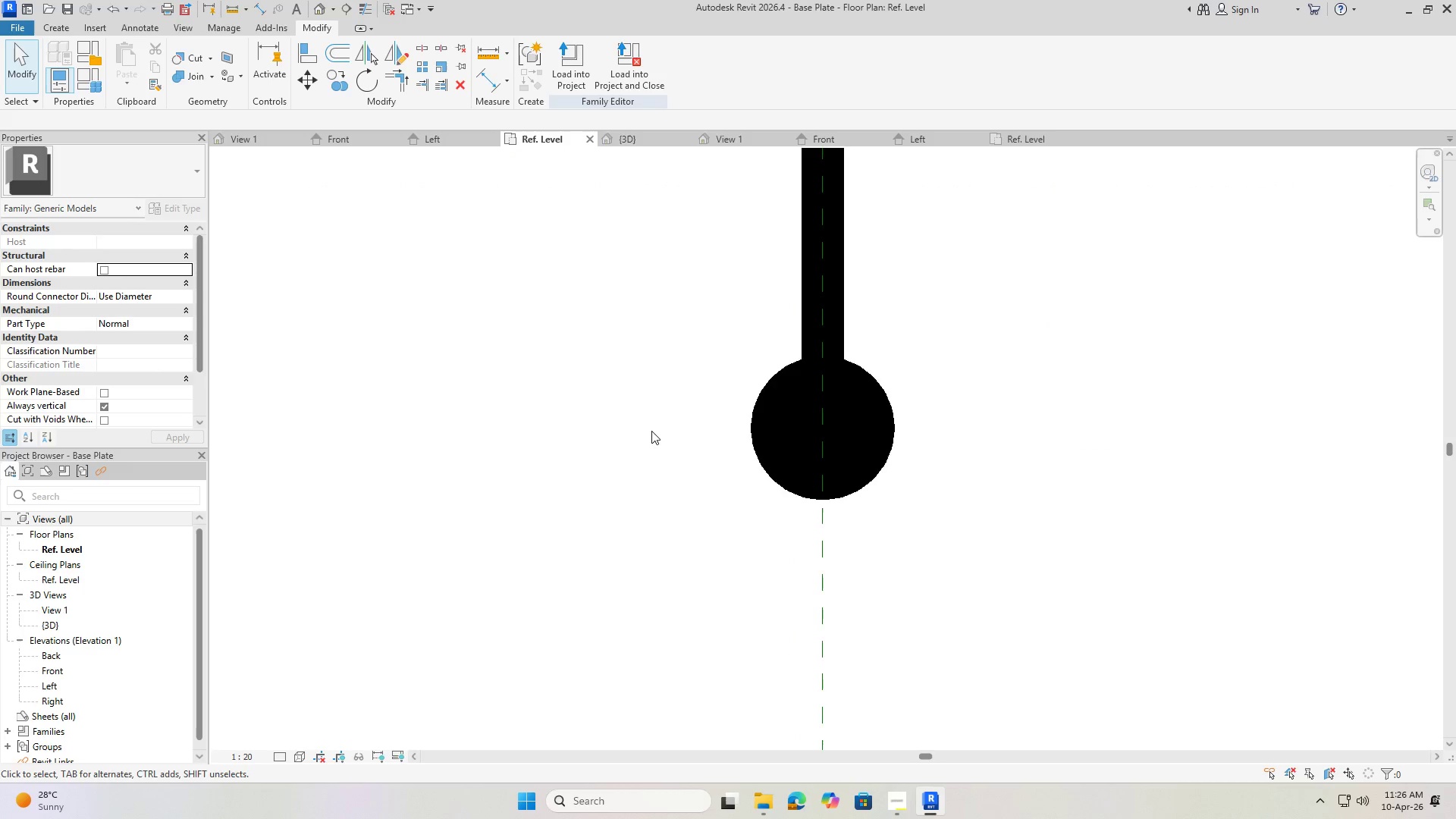 
mouse_move([305, 751])
 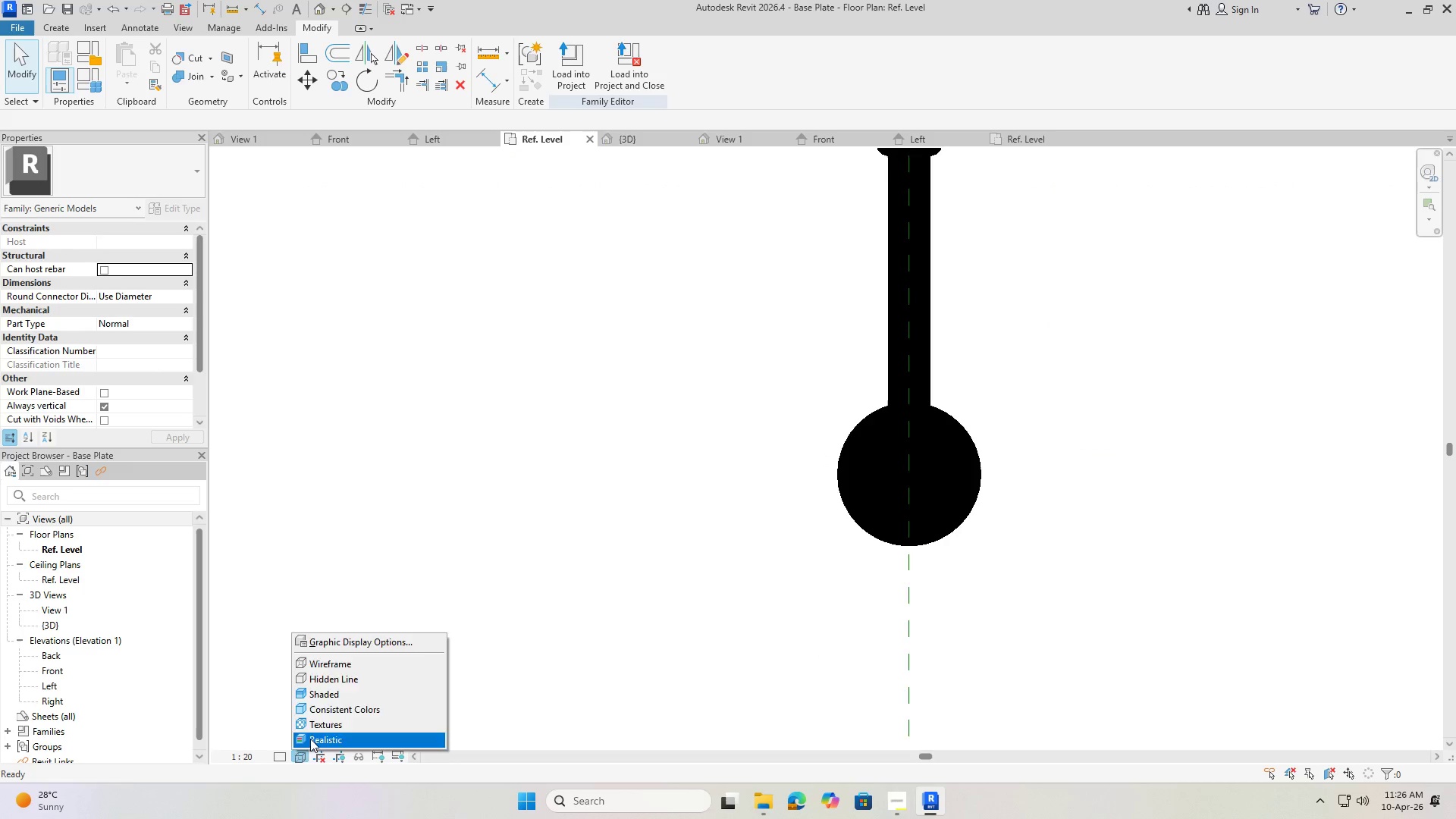 
left_click([310, 739])
 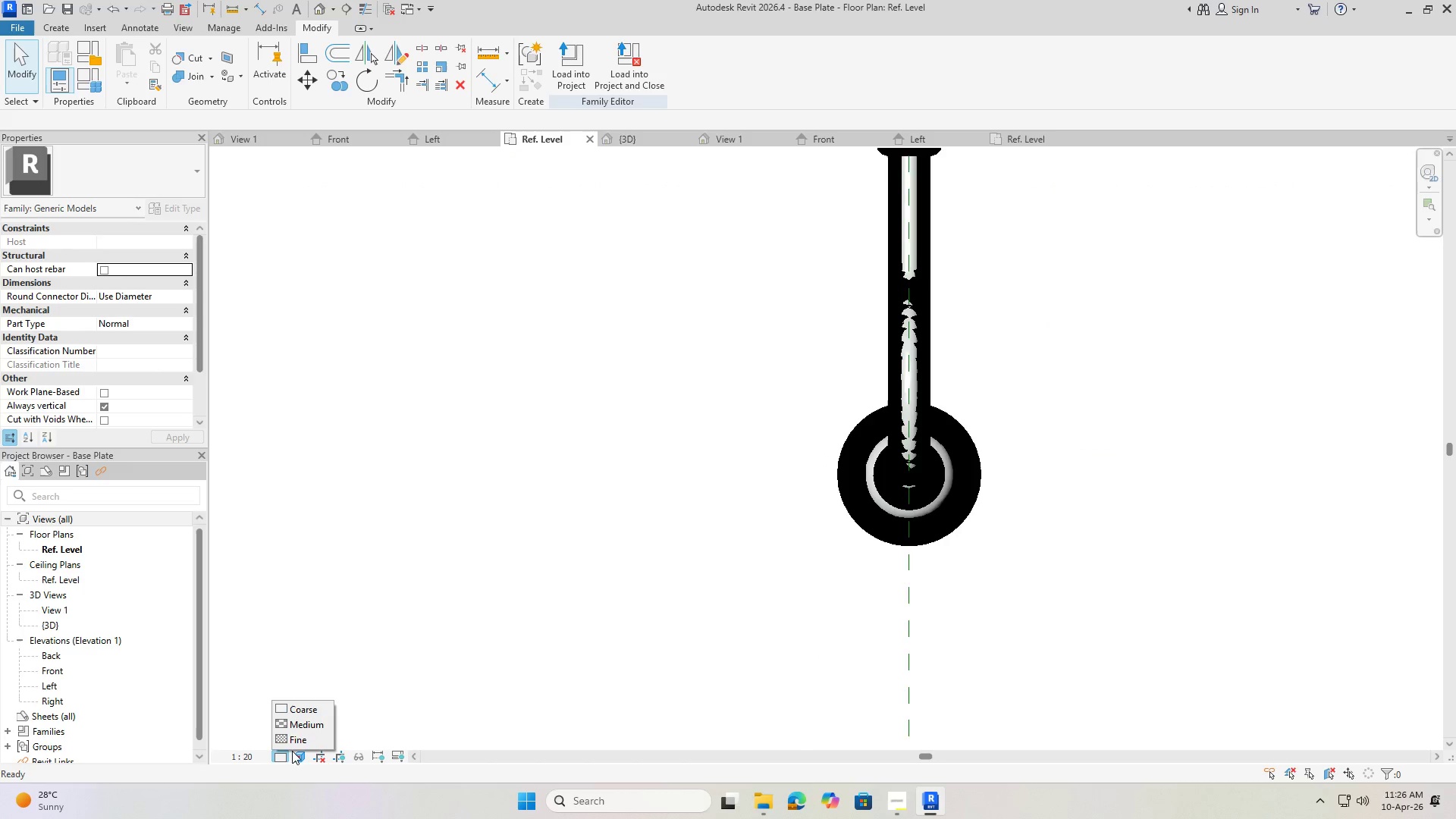 
left_click([293, 742])
 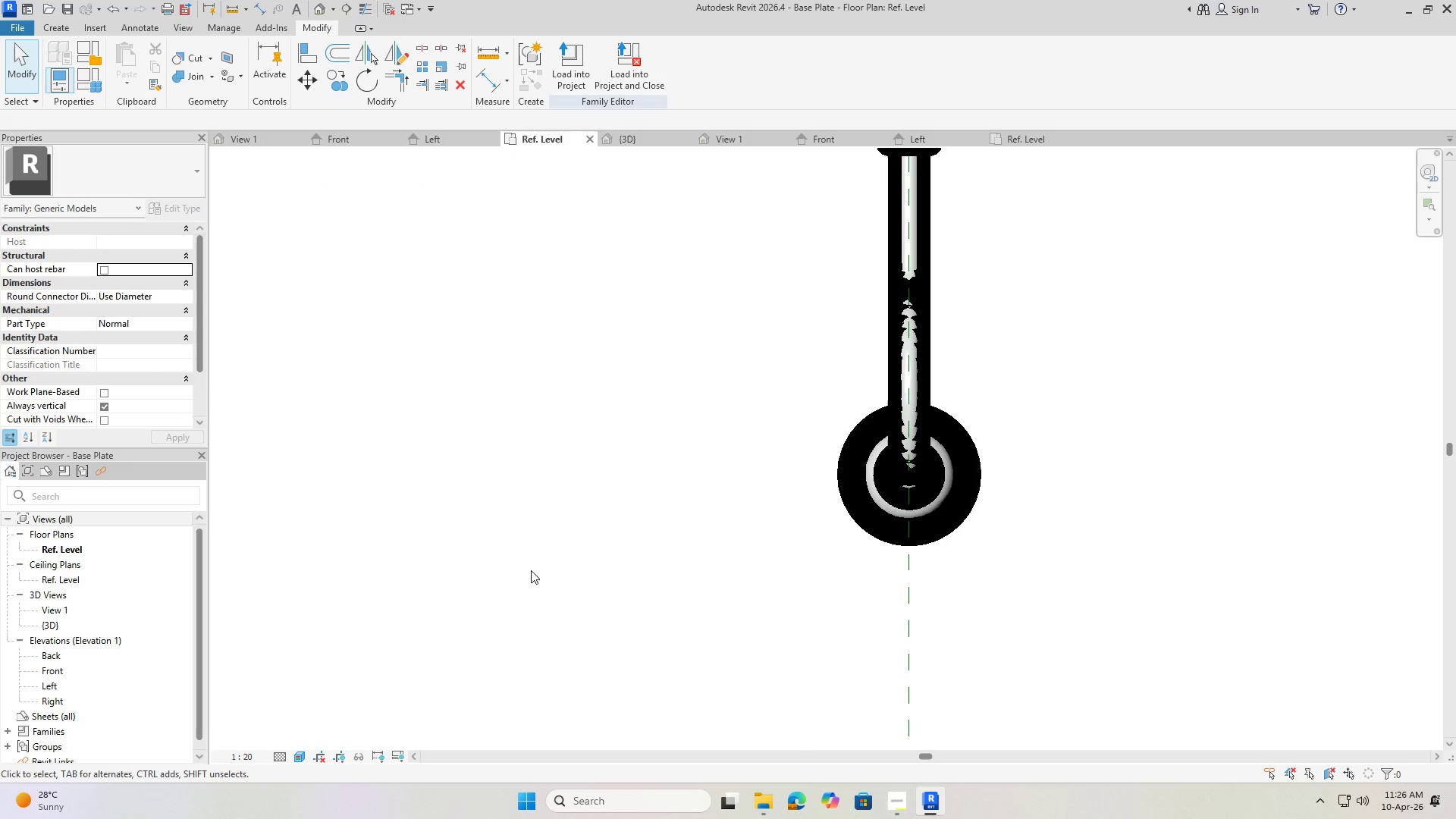 
hold_key(key=ShiftLeft, duration=0.34)
 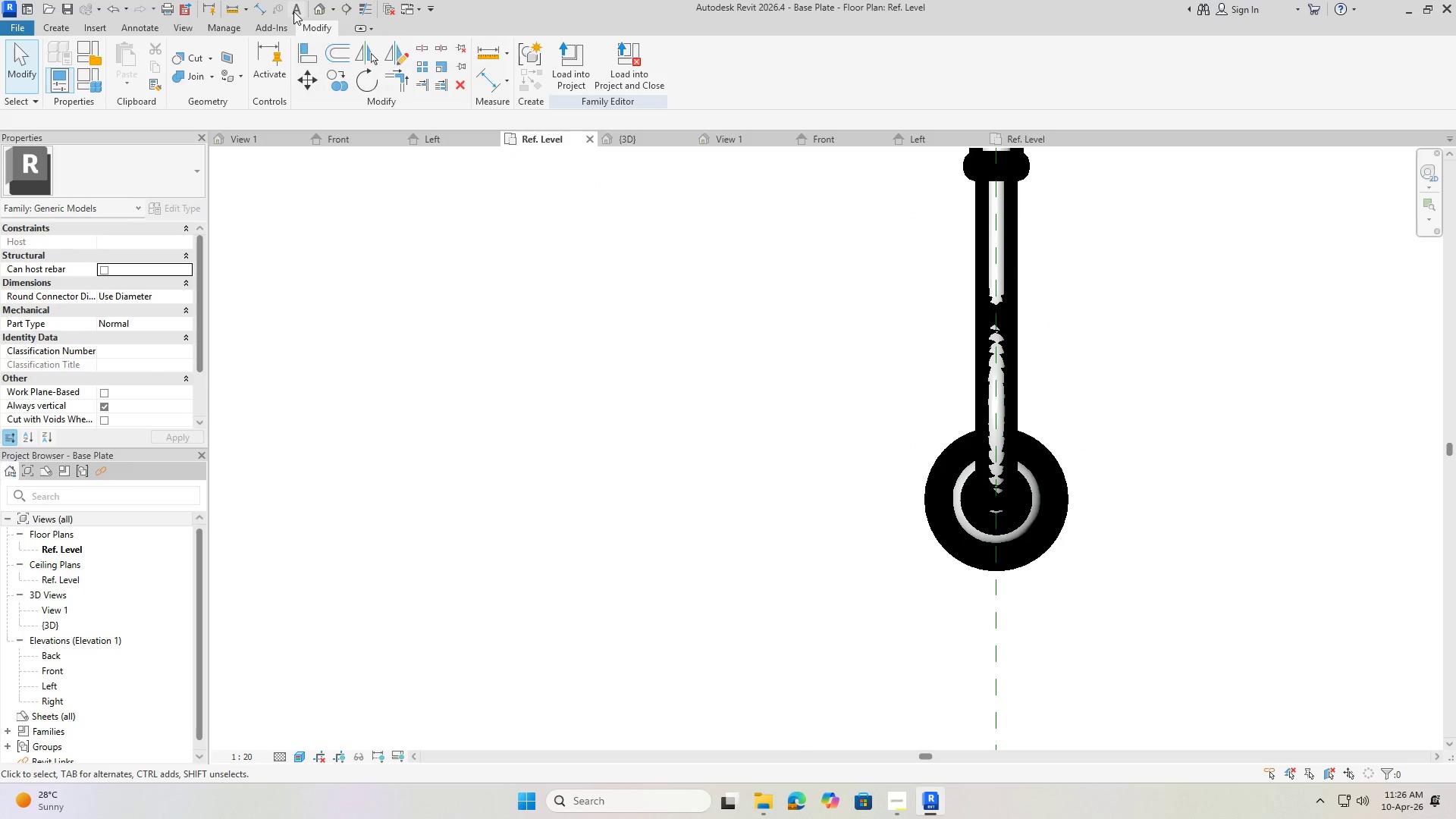 
left_click([320, 5])
 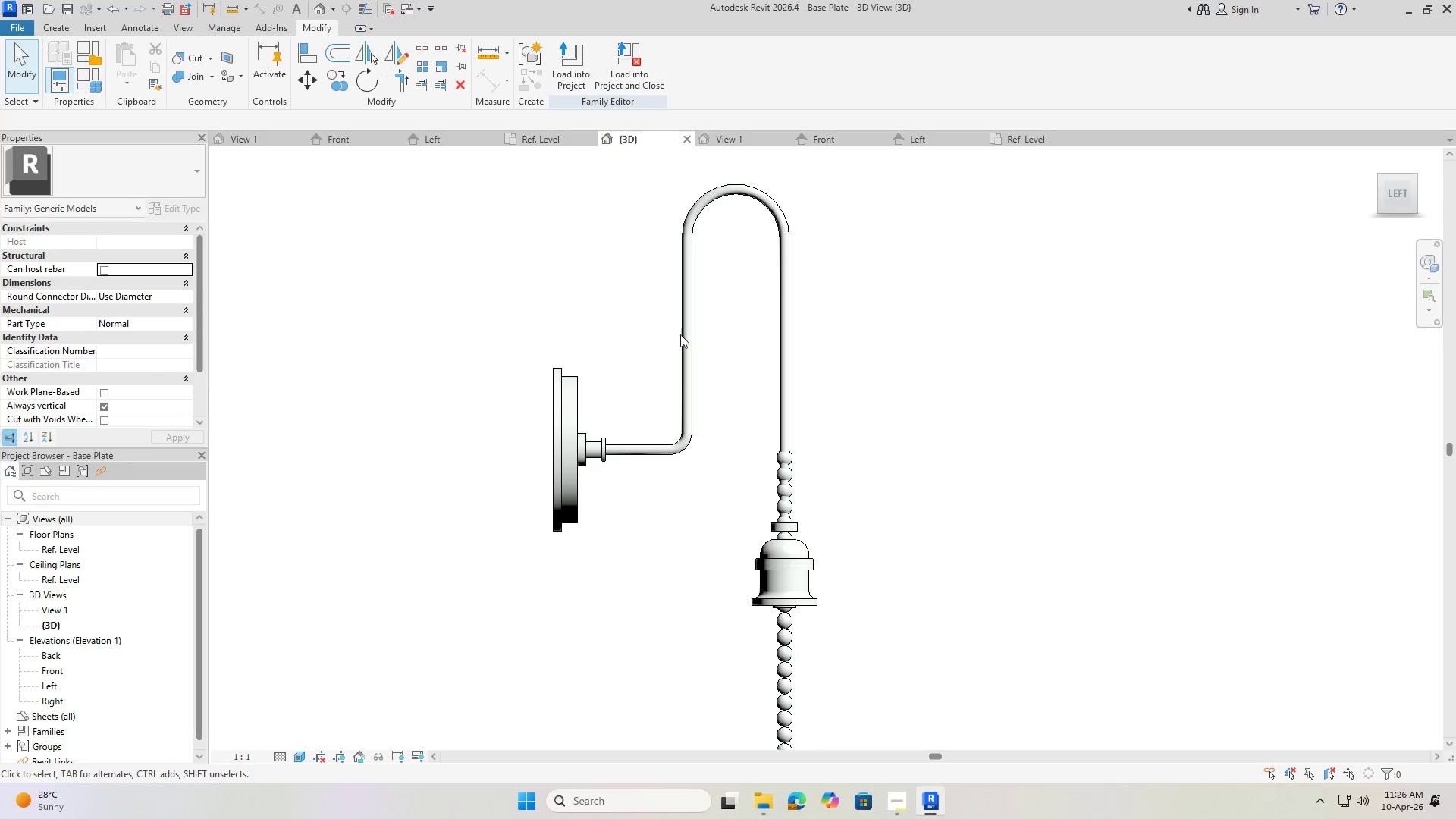 
scroll: coordinate [812, 544], scroll_direction: down, amount: 4.0
 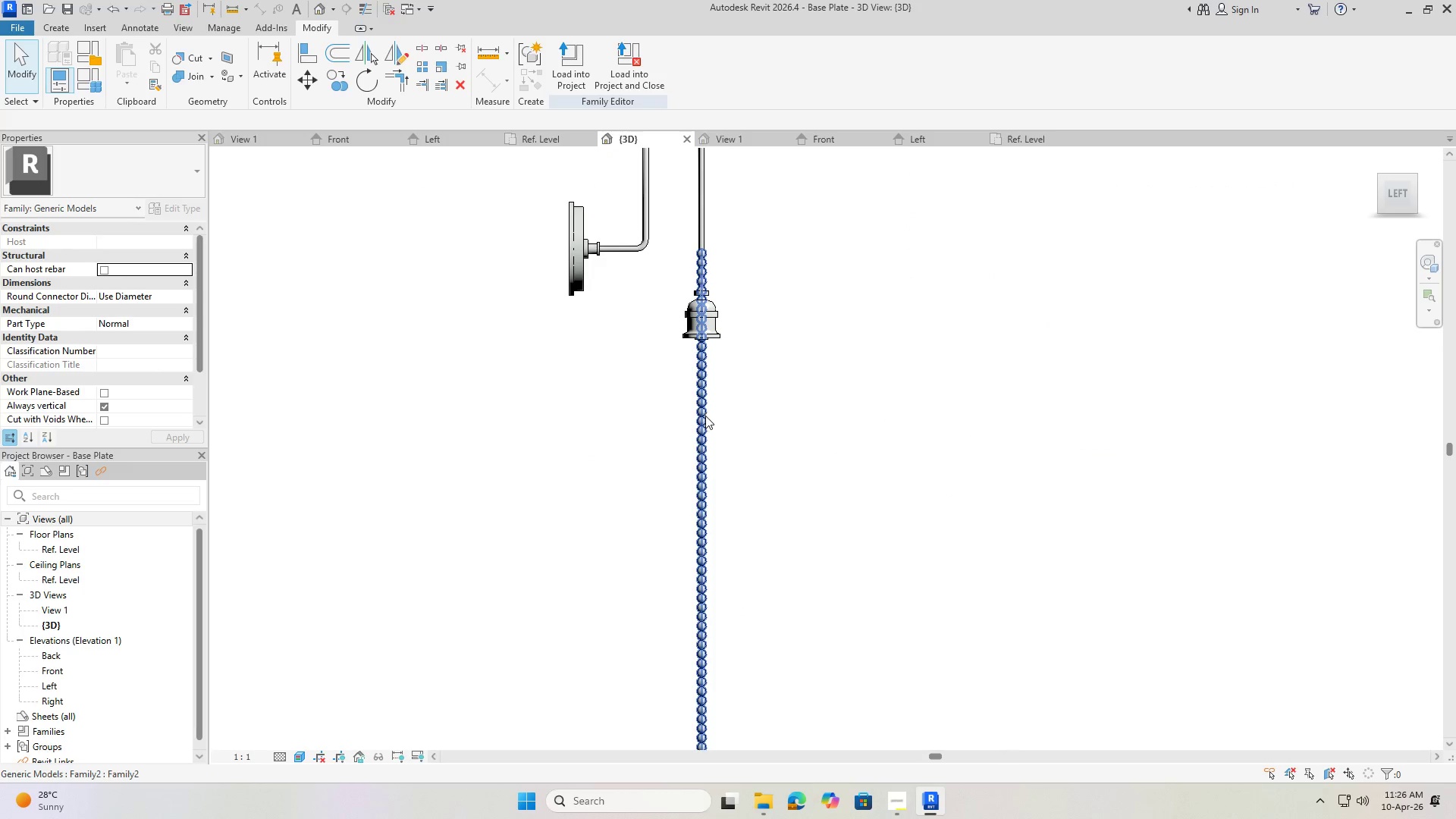 
left_click([704, 415])
 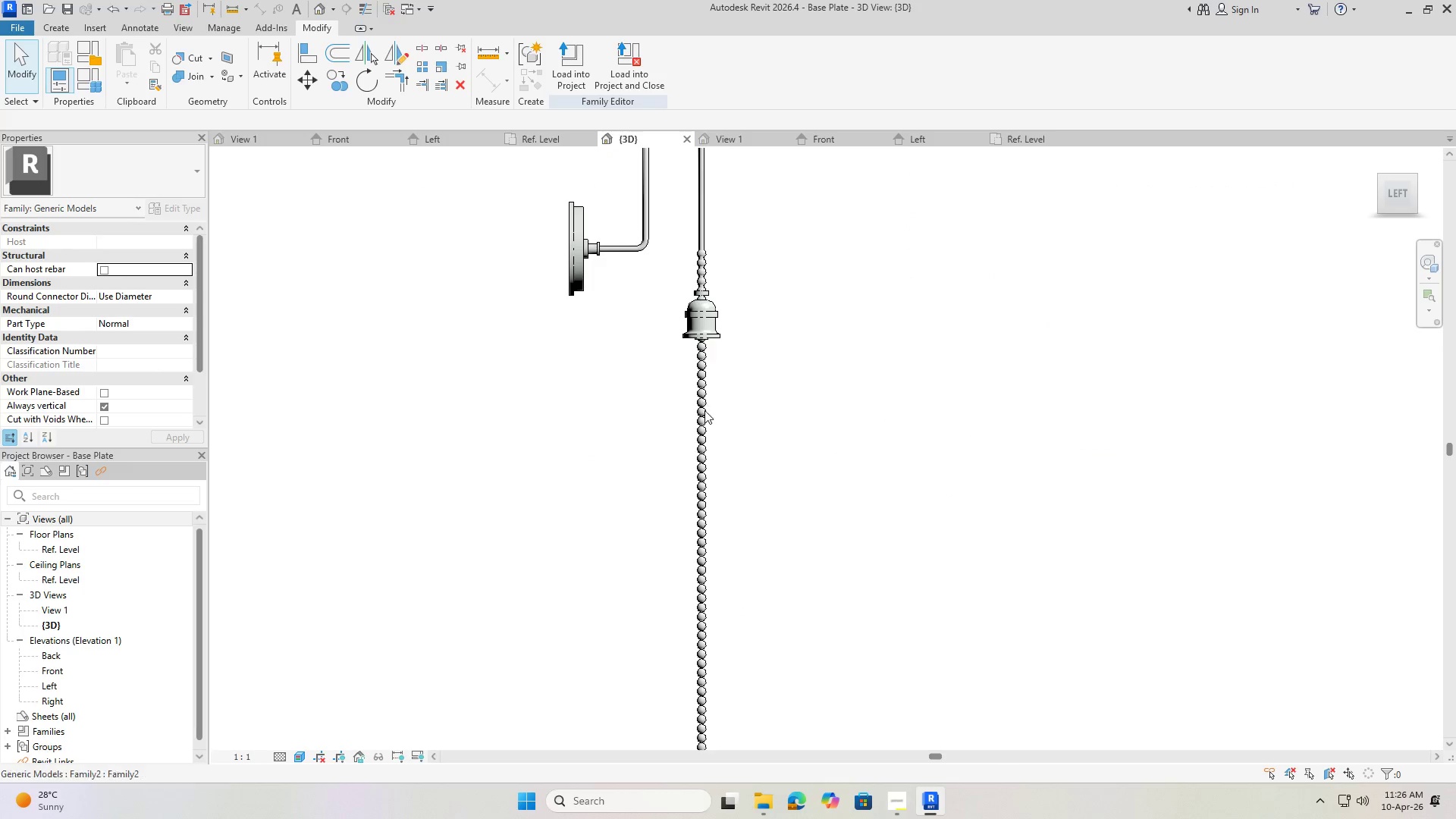 
left_click([705, 413])
 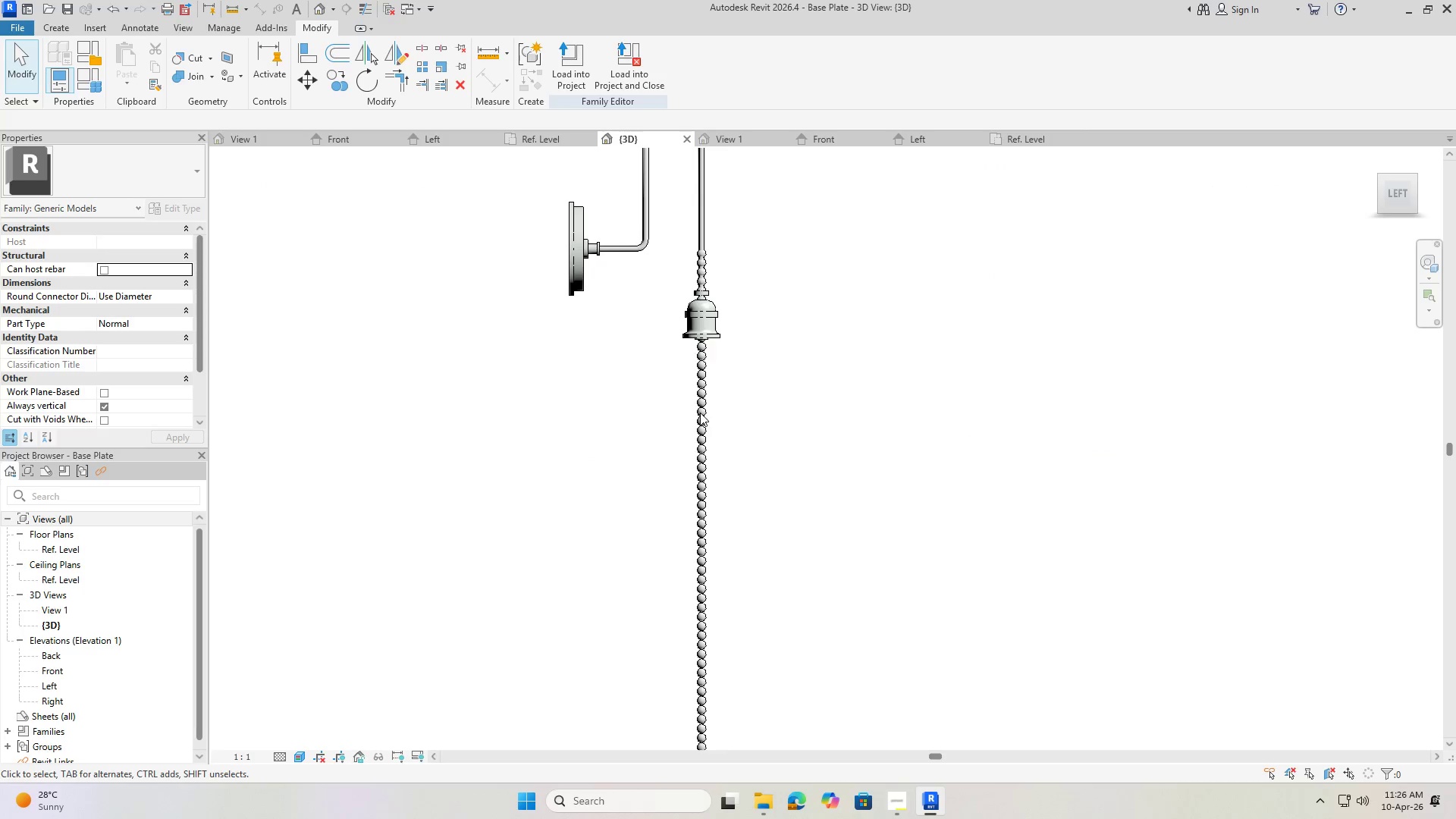 
left_click([700, 413])
 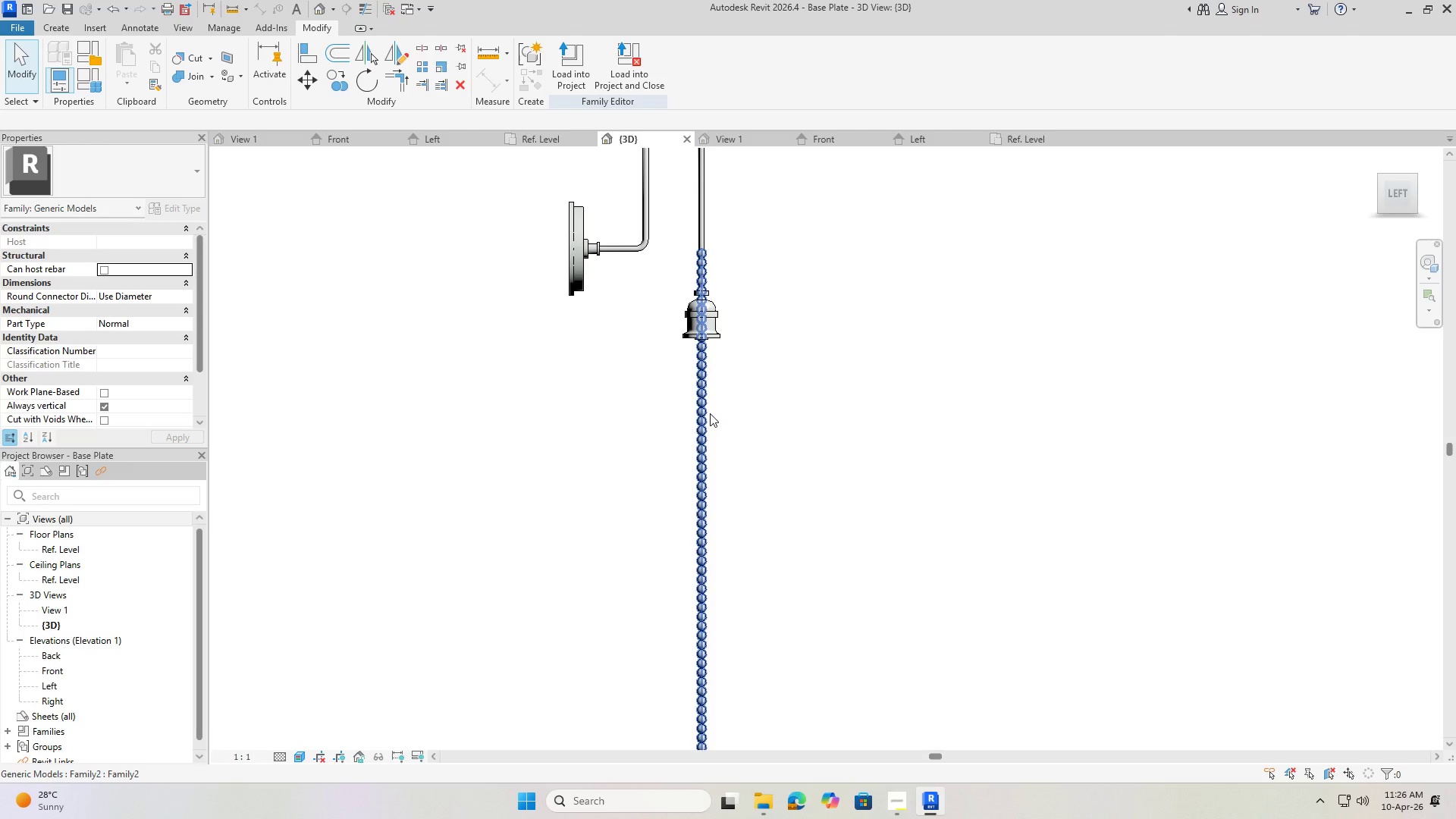 
left_click([710, 413])
 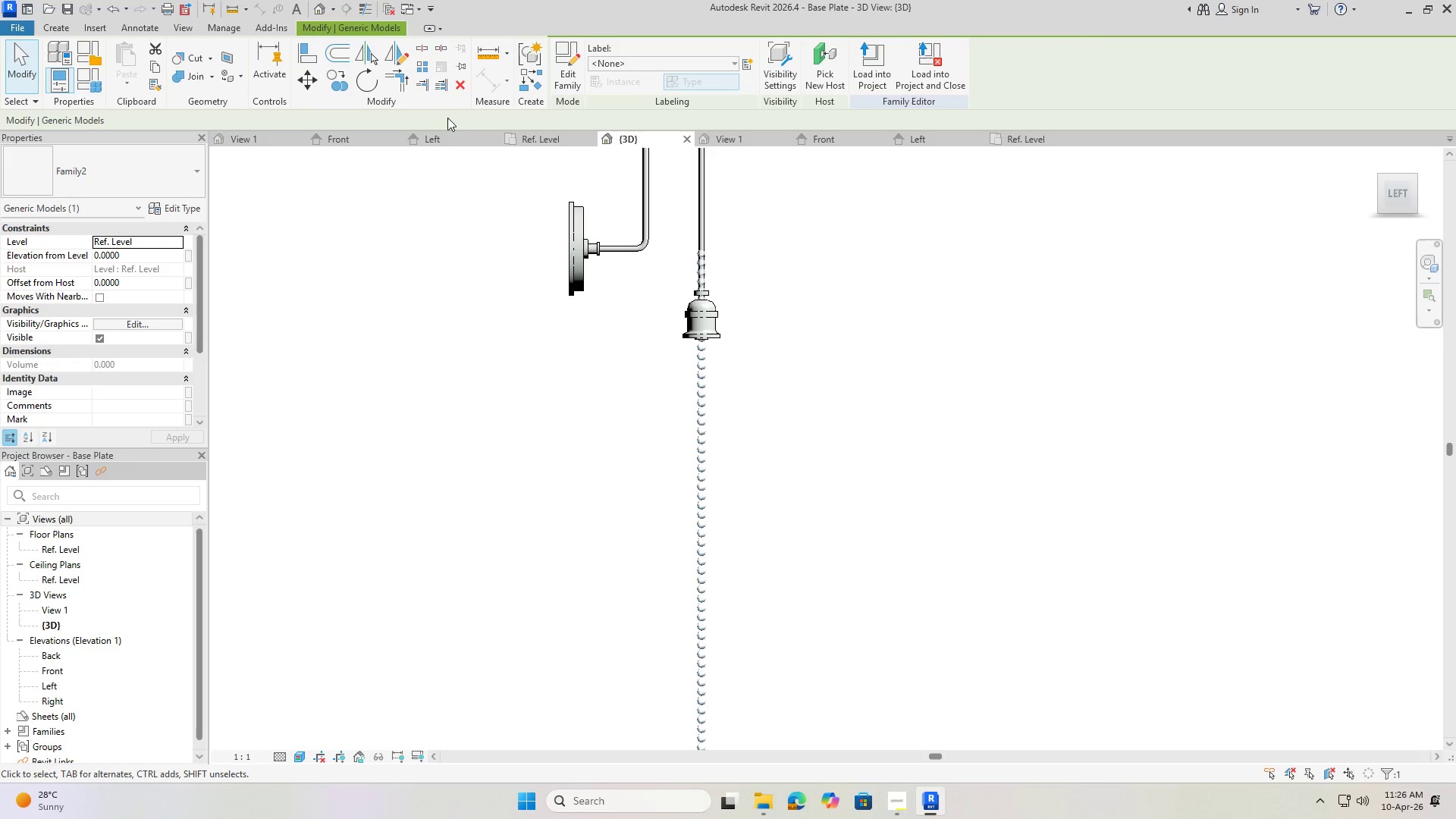 
wait(6.97)
 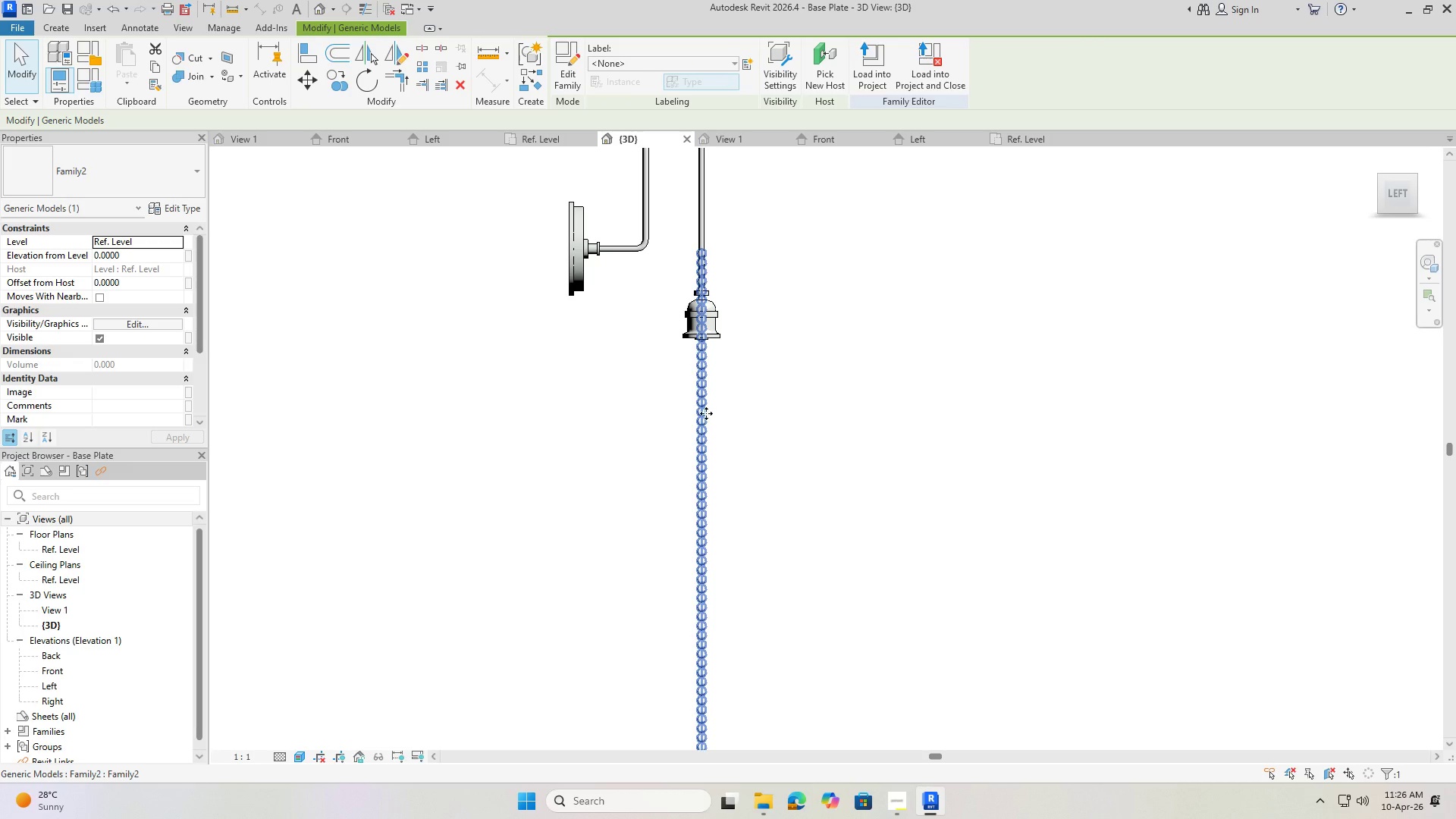 
double_click([922, 138])
 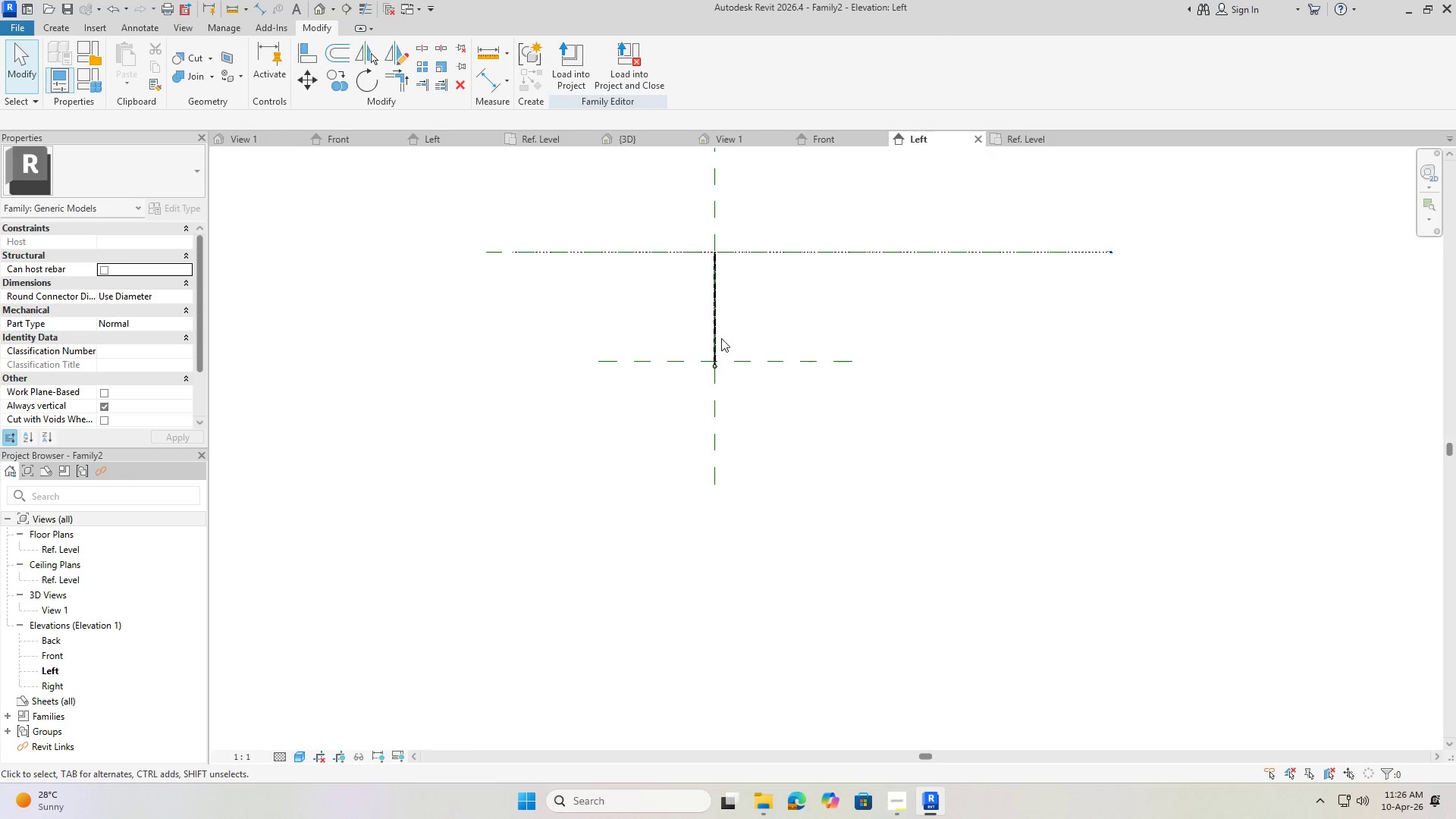 
scroll: coordinate [740, 394], scroll_direction: down, amount: 3.0
 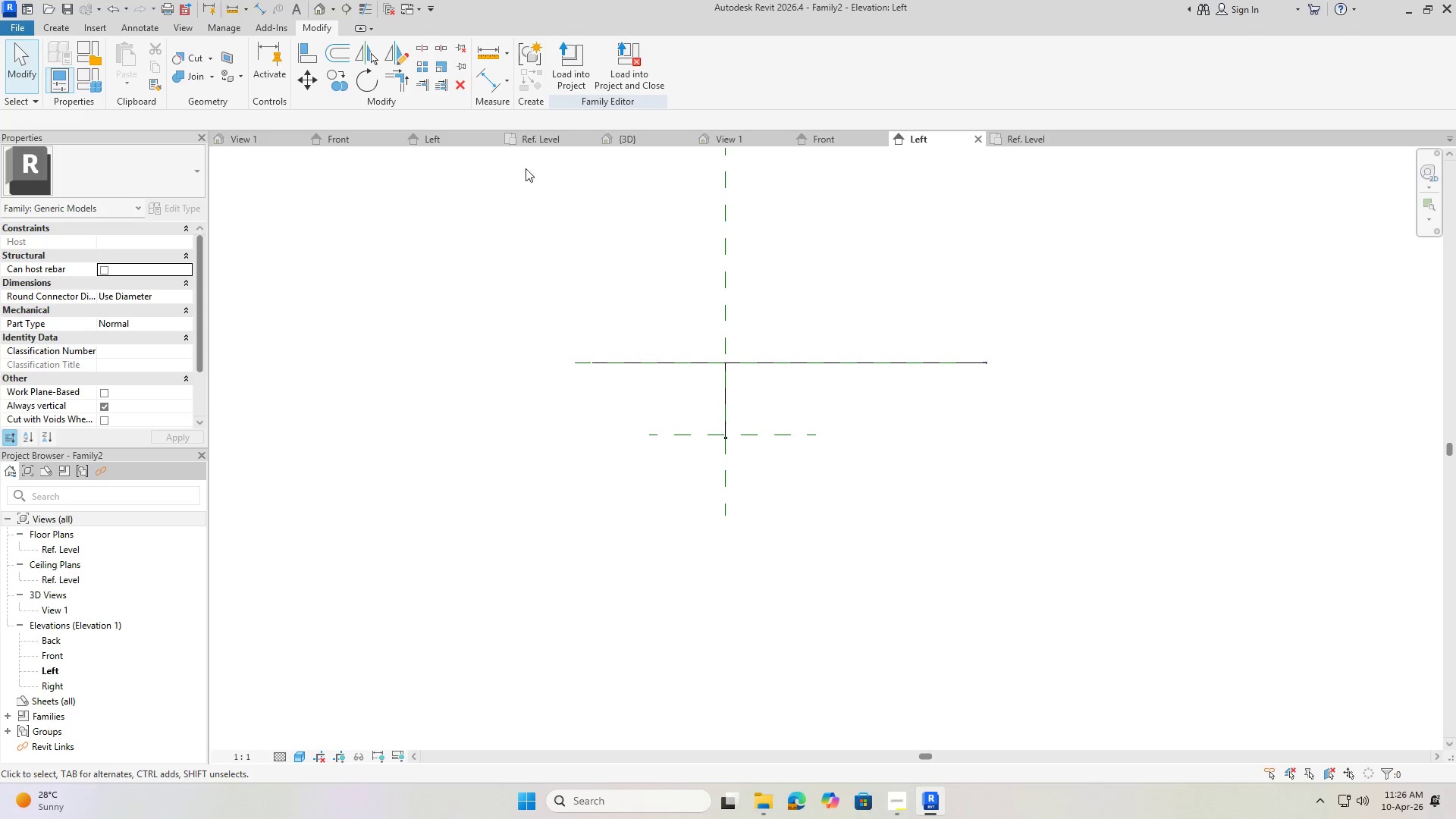 
left_click_drag(start_coordinate=[458, 141], to_coordinate=[864, 449])
 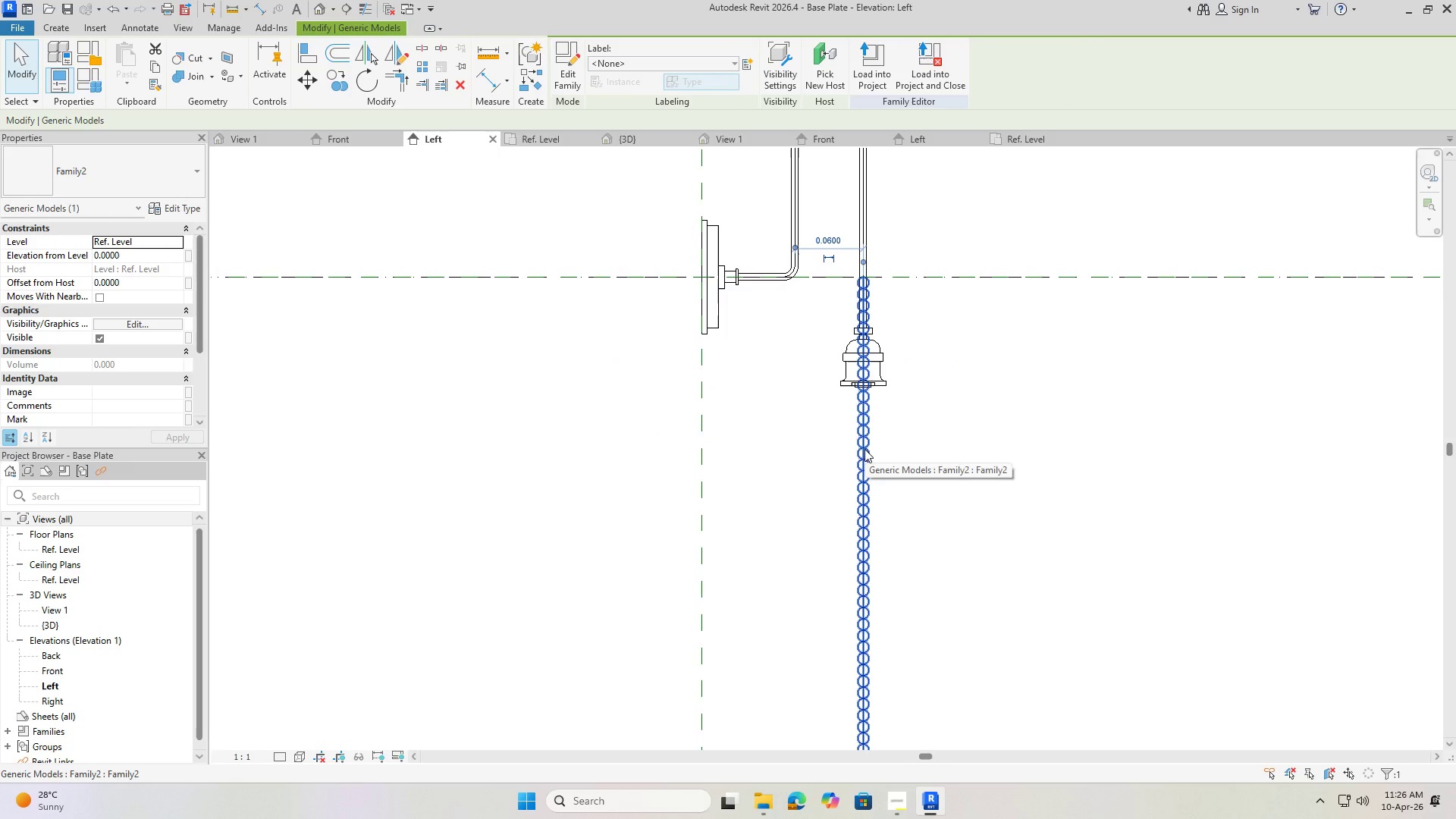 
left_click([864, 449])
 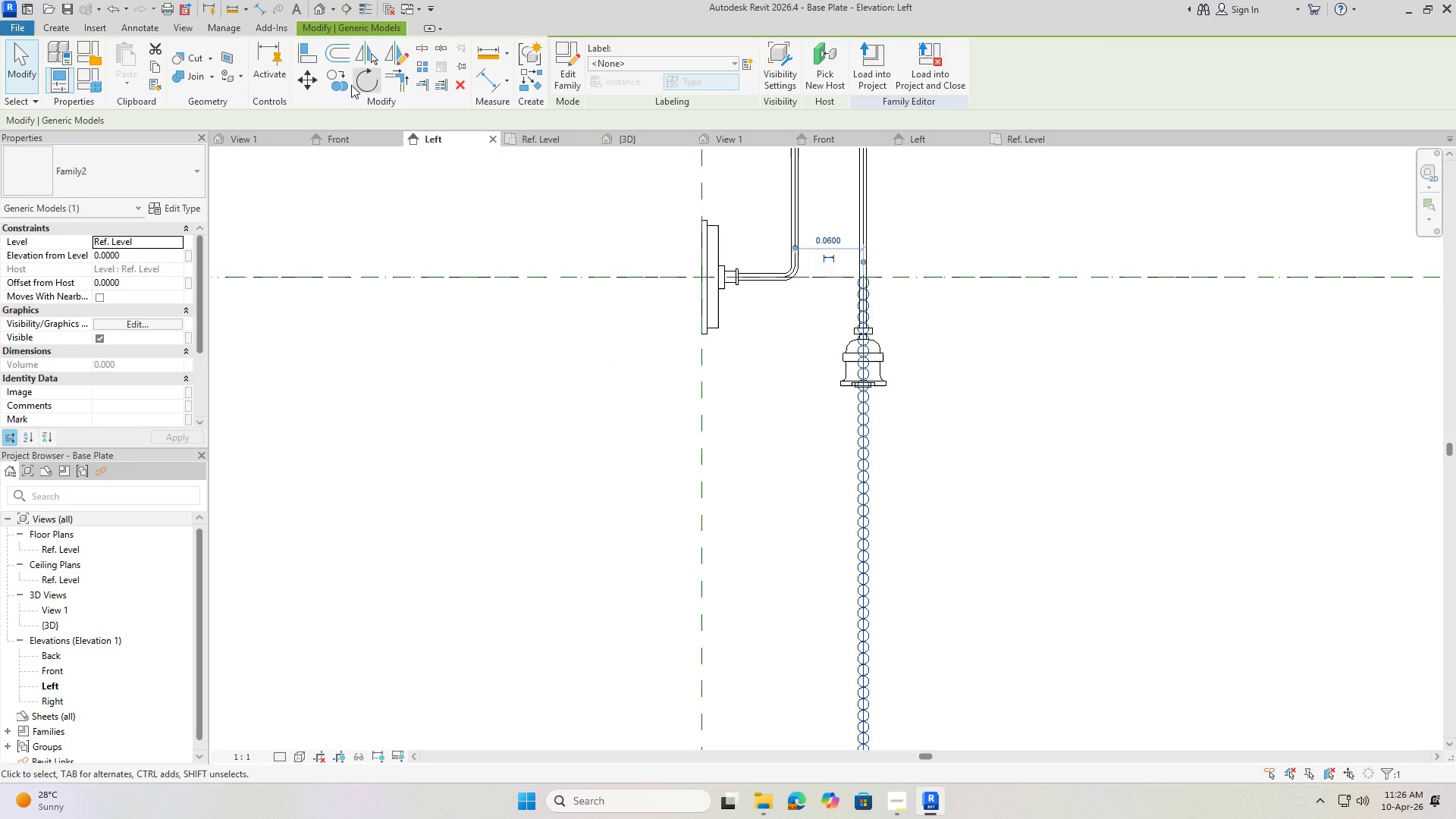 
left_click([313, 79])
 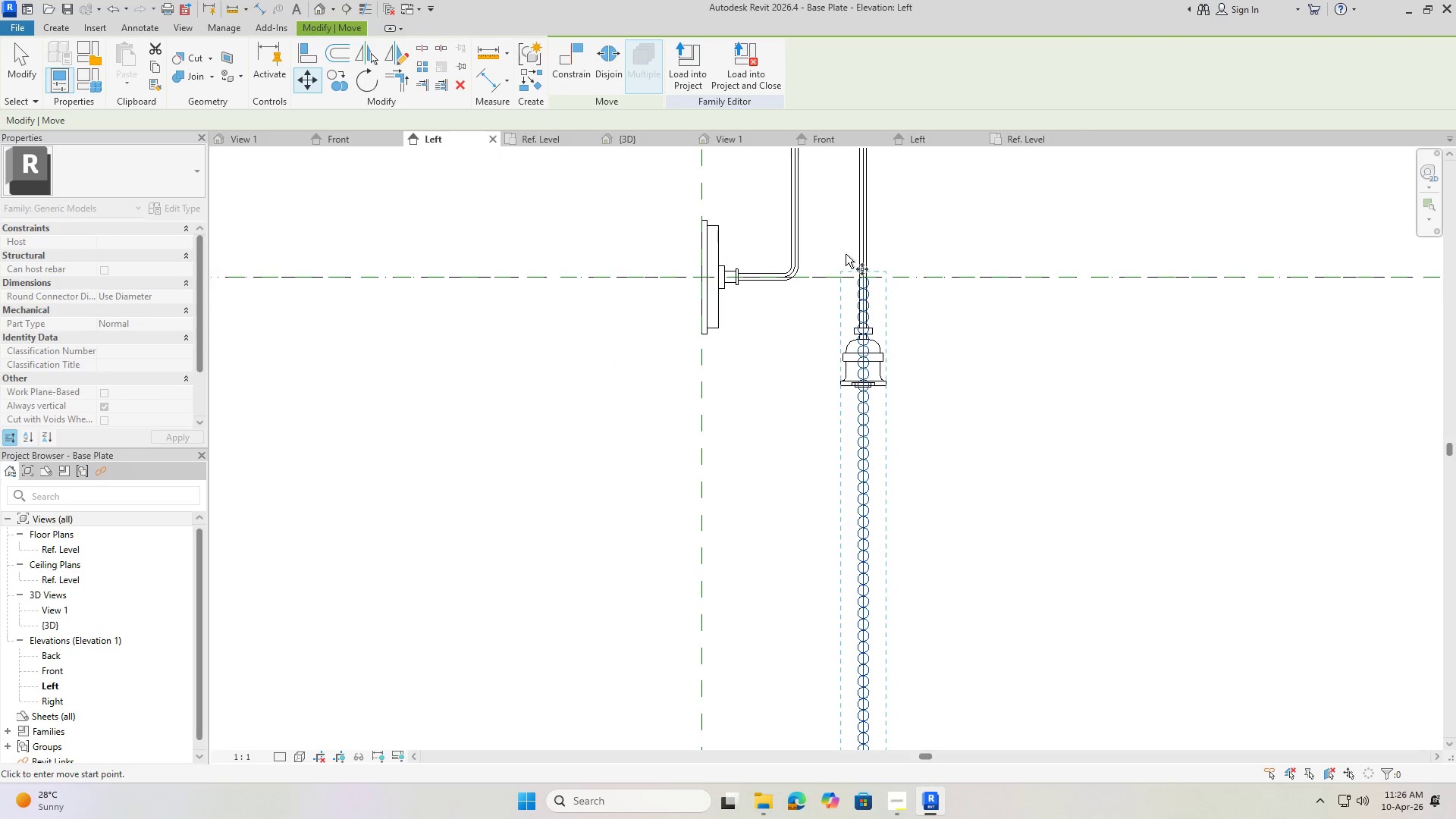 
scroll: coordinate [863, 286], scroll_direction: up, amount: 9.0
 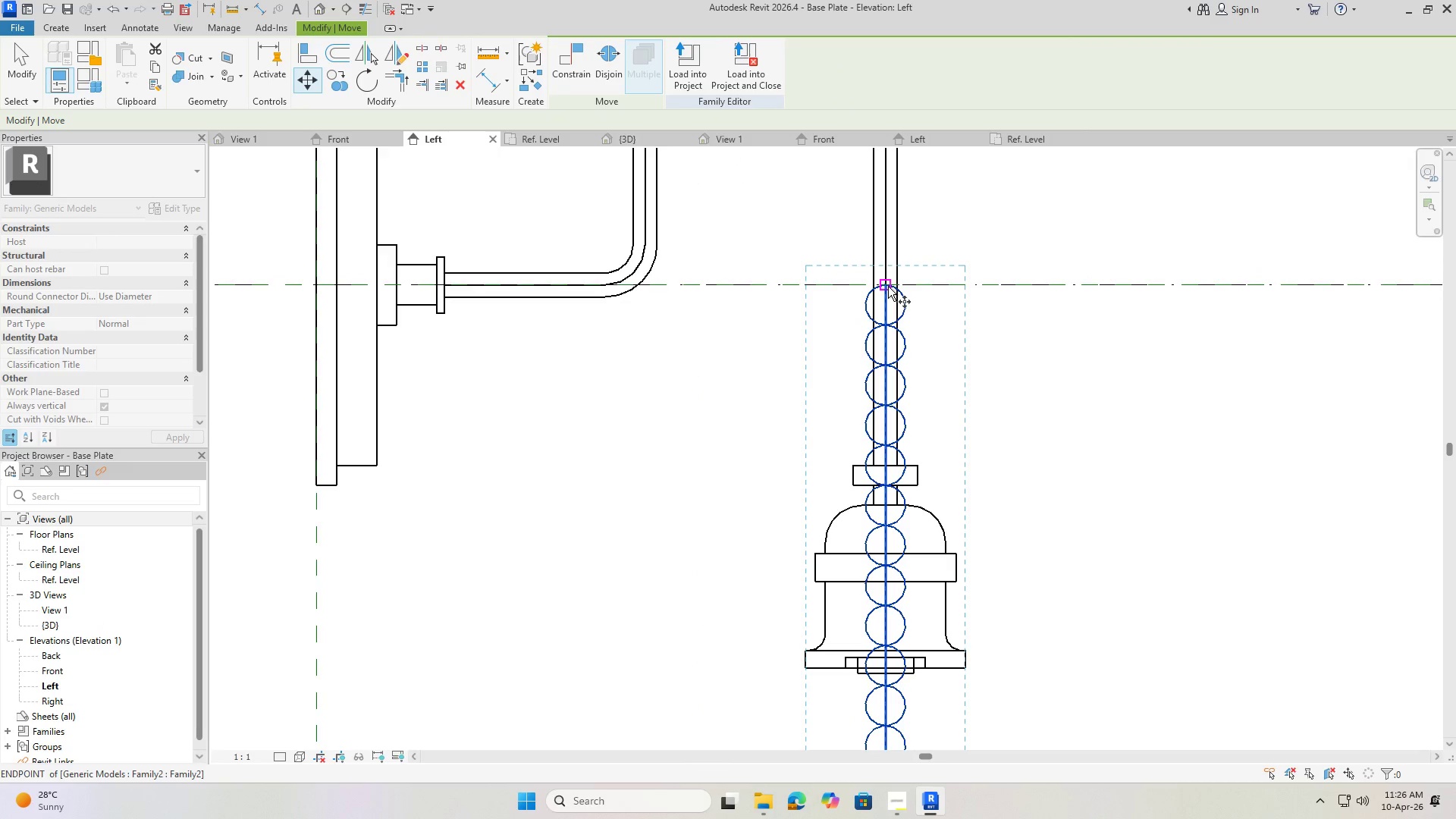 
left_click([888, 287])
 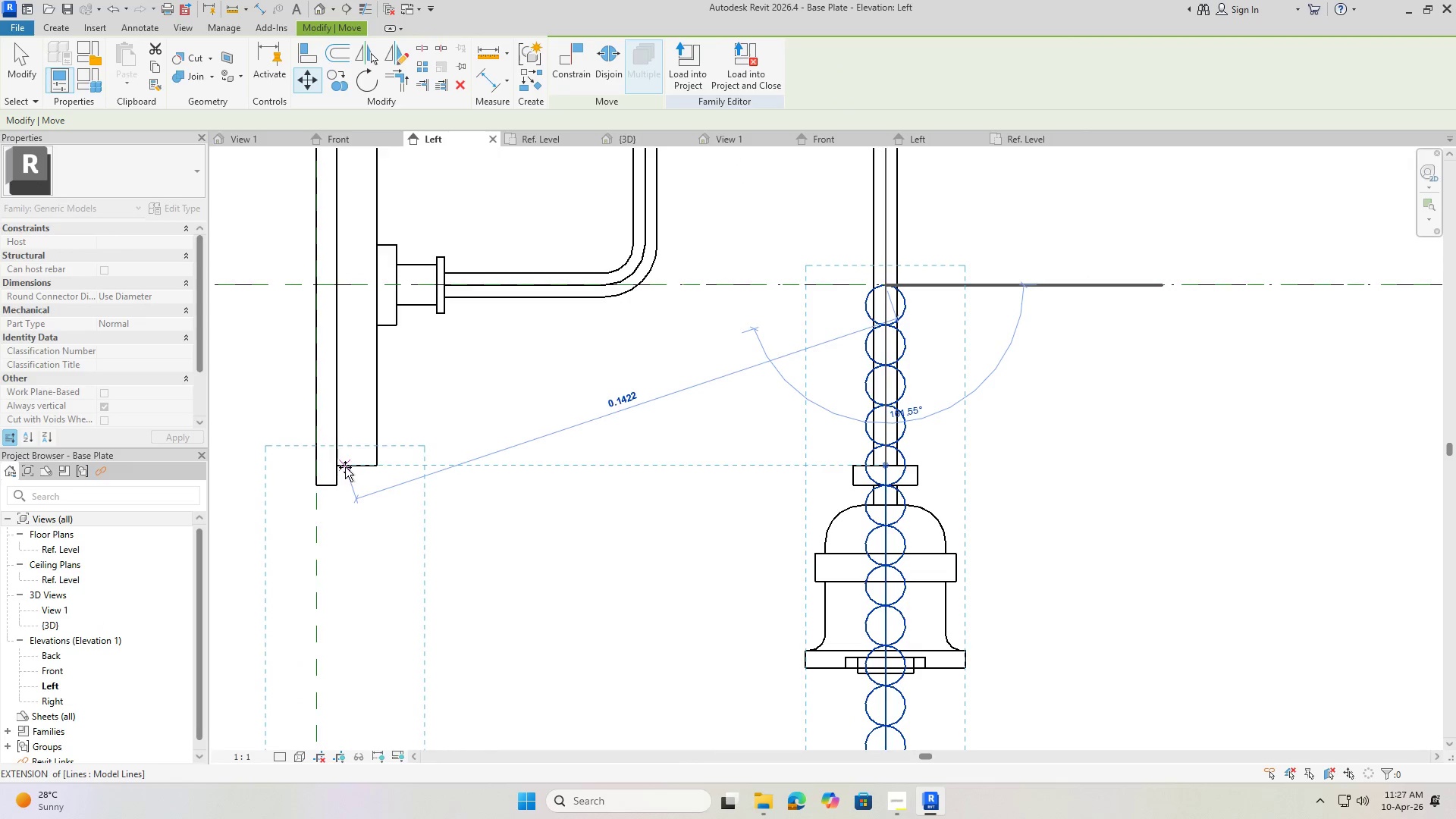 
left_click([336, 466])
 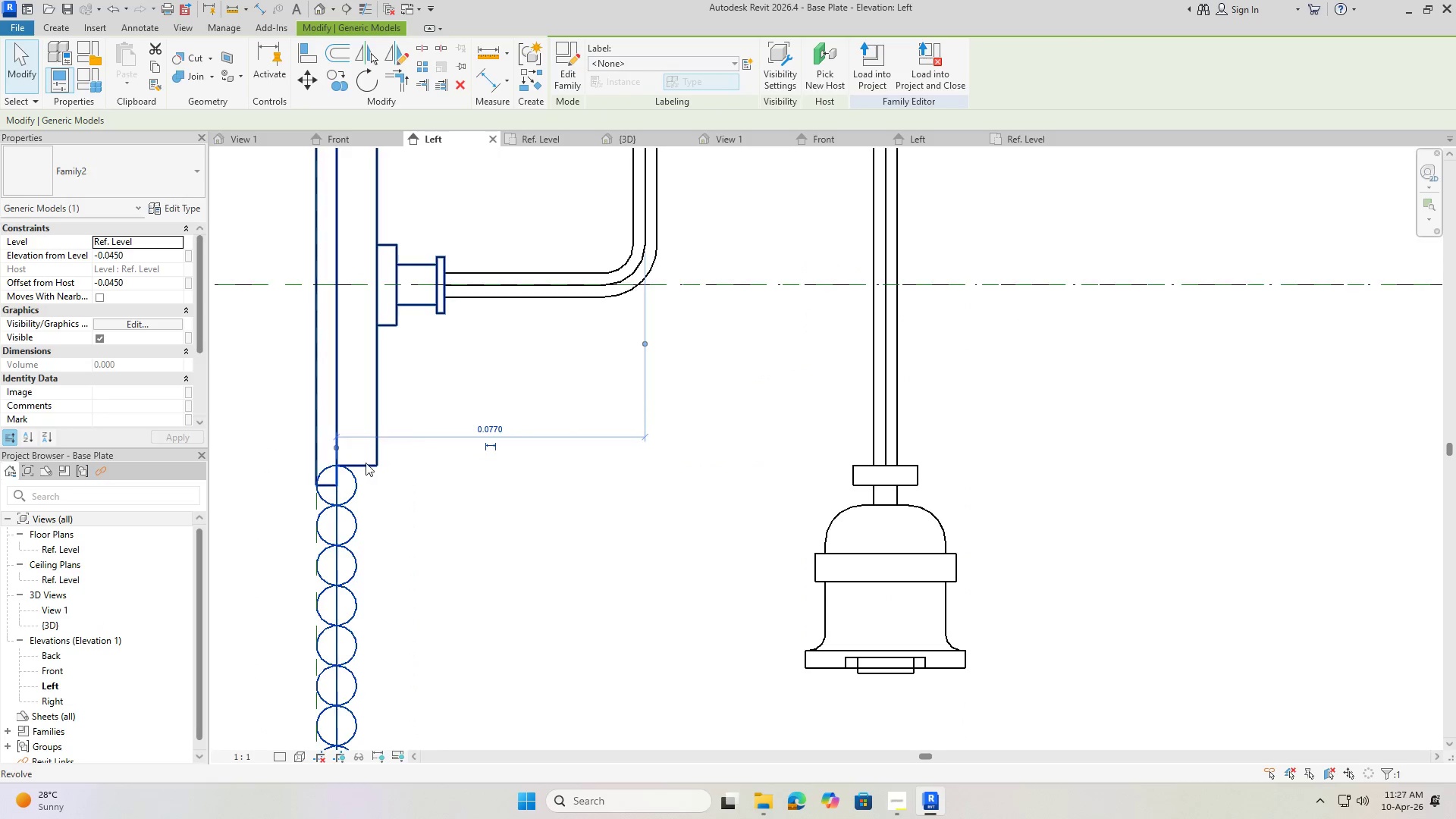 
scroll: coordinate [457, 362], scroll_direction: down, amount: 4.0
 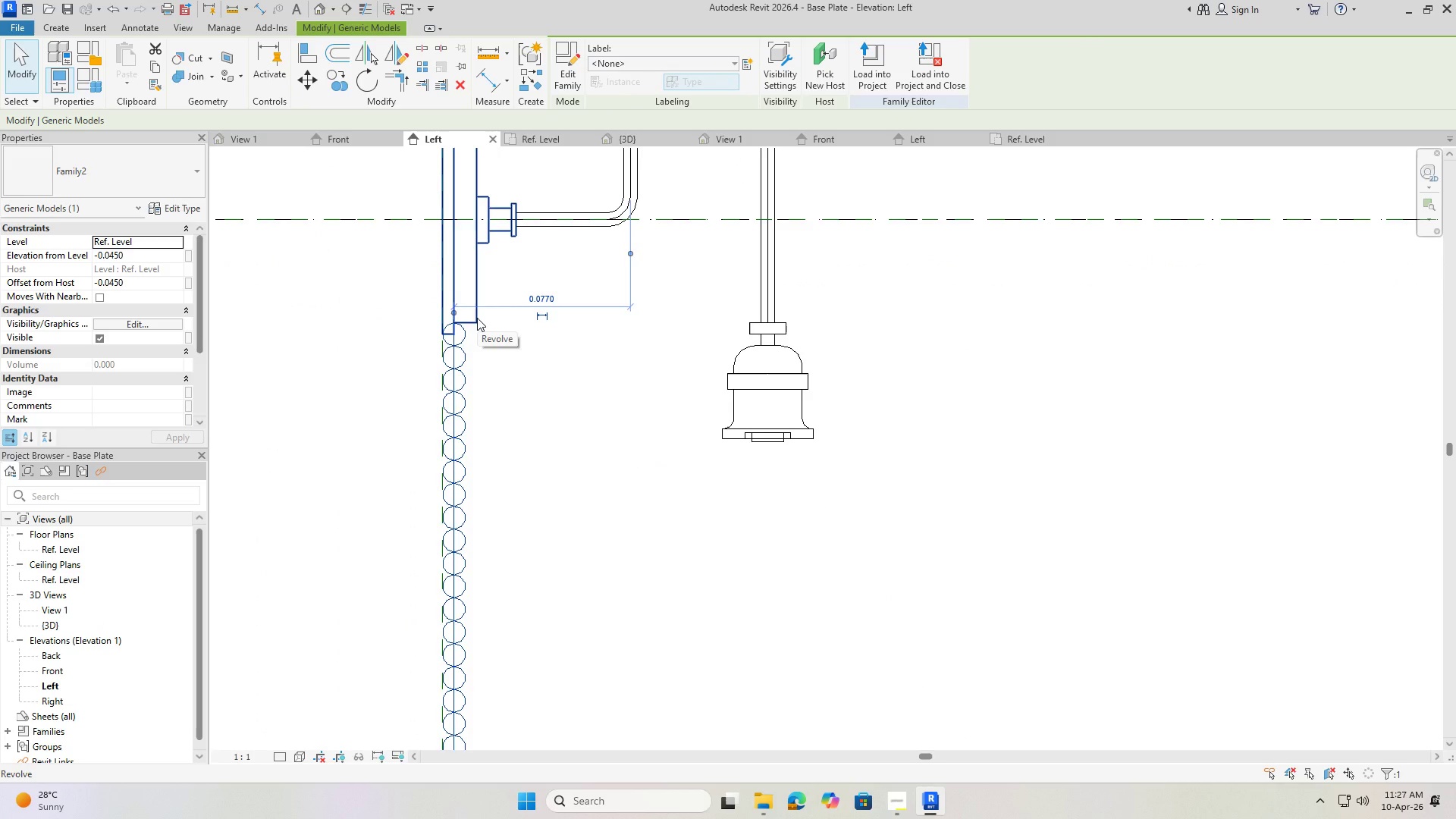 
wait(5.05)
 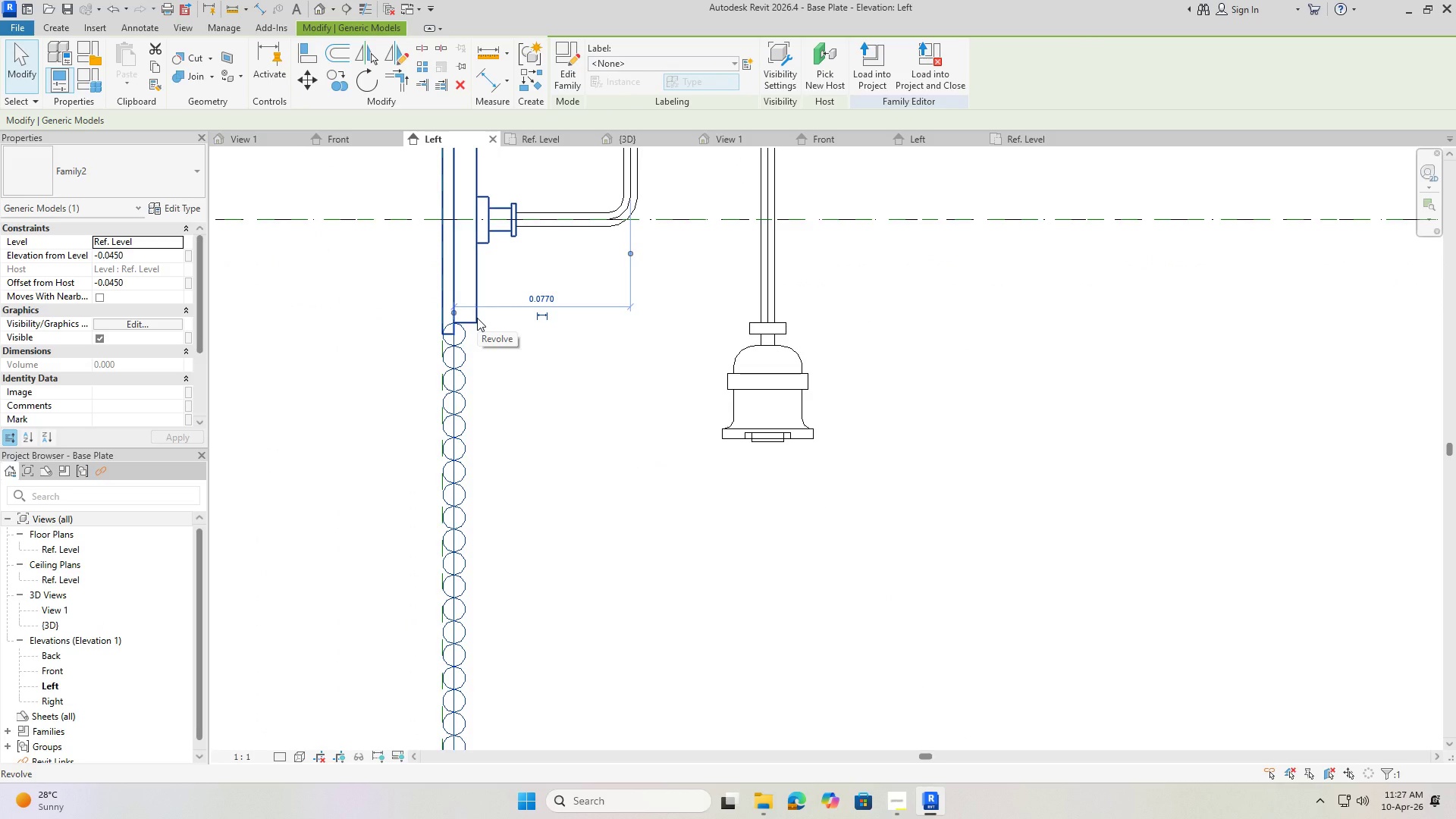 
scroll: coordinate [546, 291], scroll_direction: down, amount: 5.0
 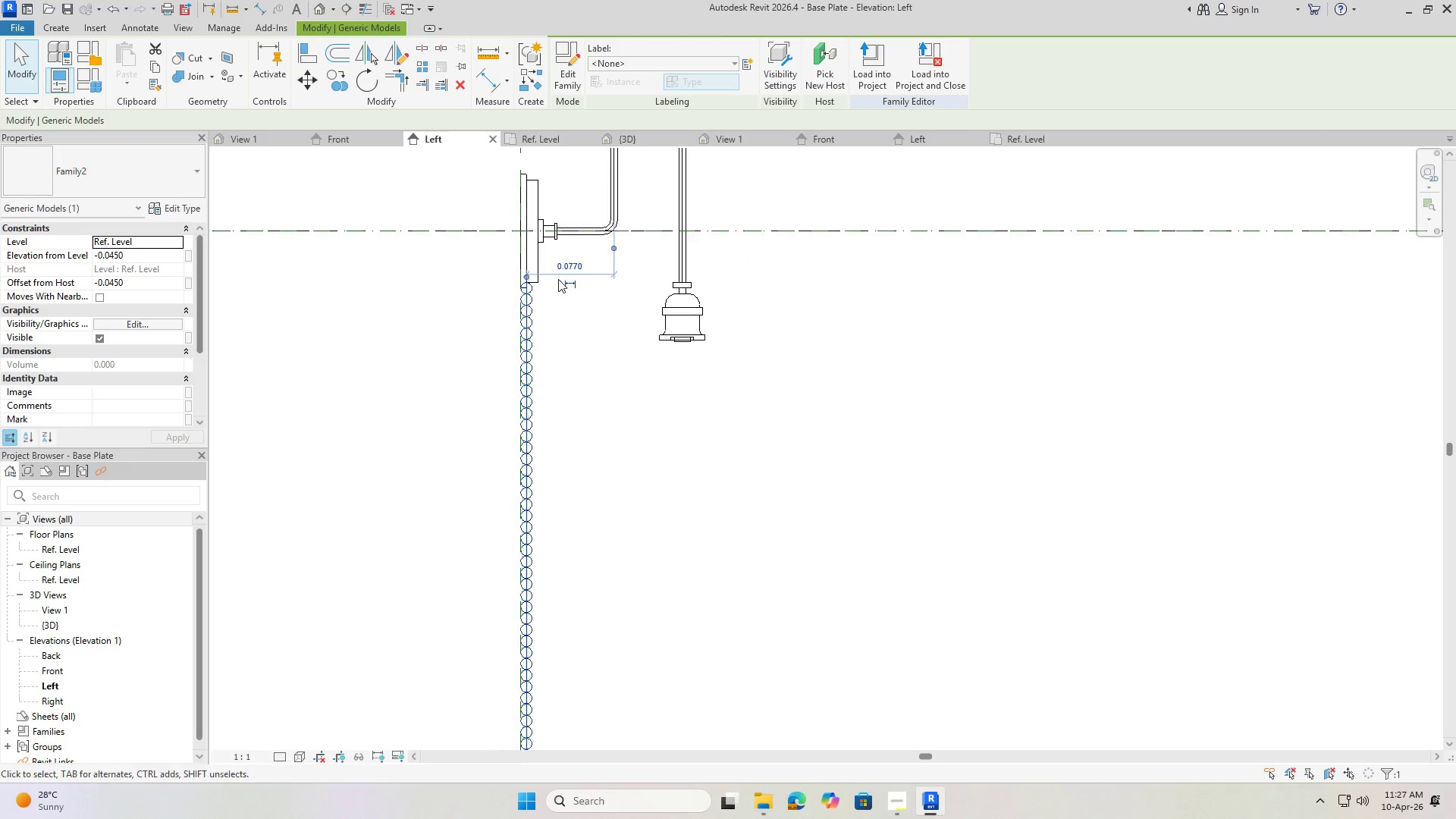 
mouse_move([552, 261])
 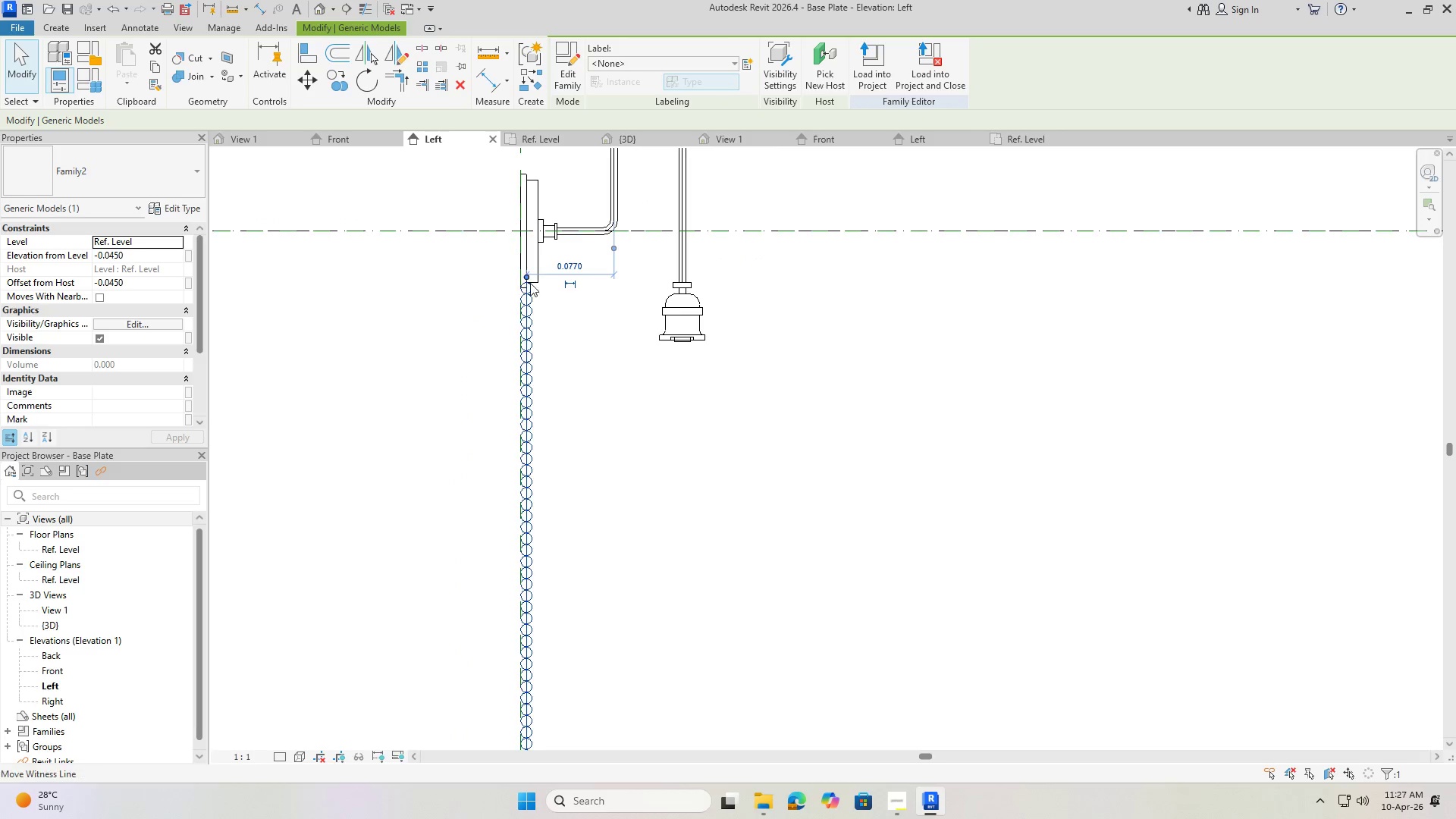 
scroll: coordinate [532, 274], scroll_direction: up, amount: 11.0
 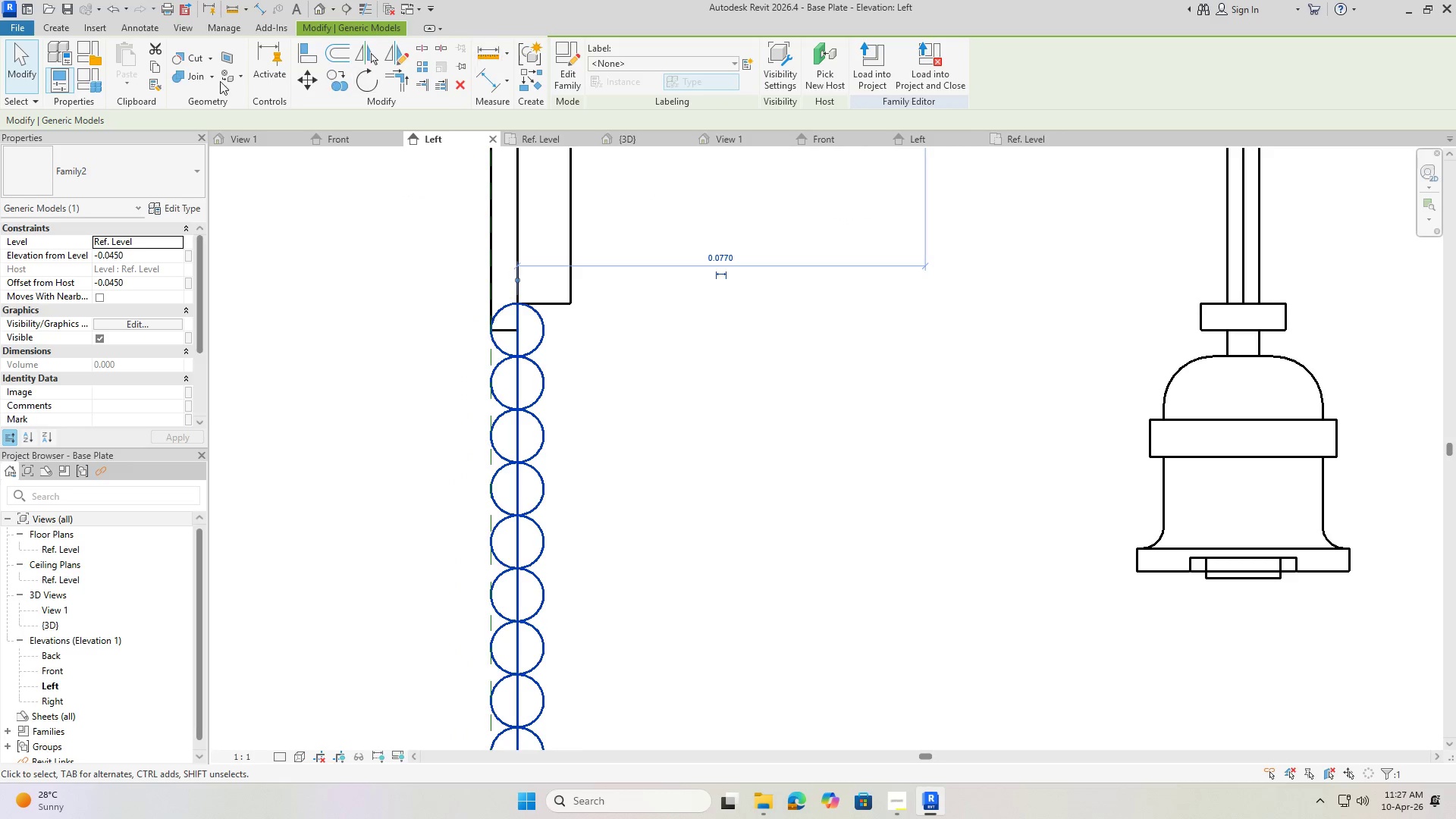 
key(Escape)
 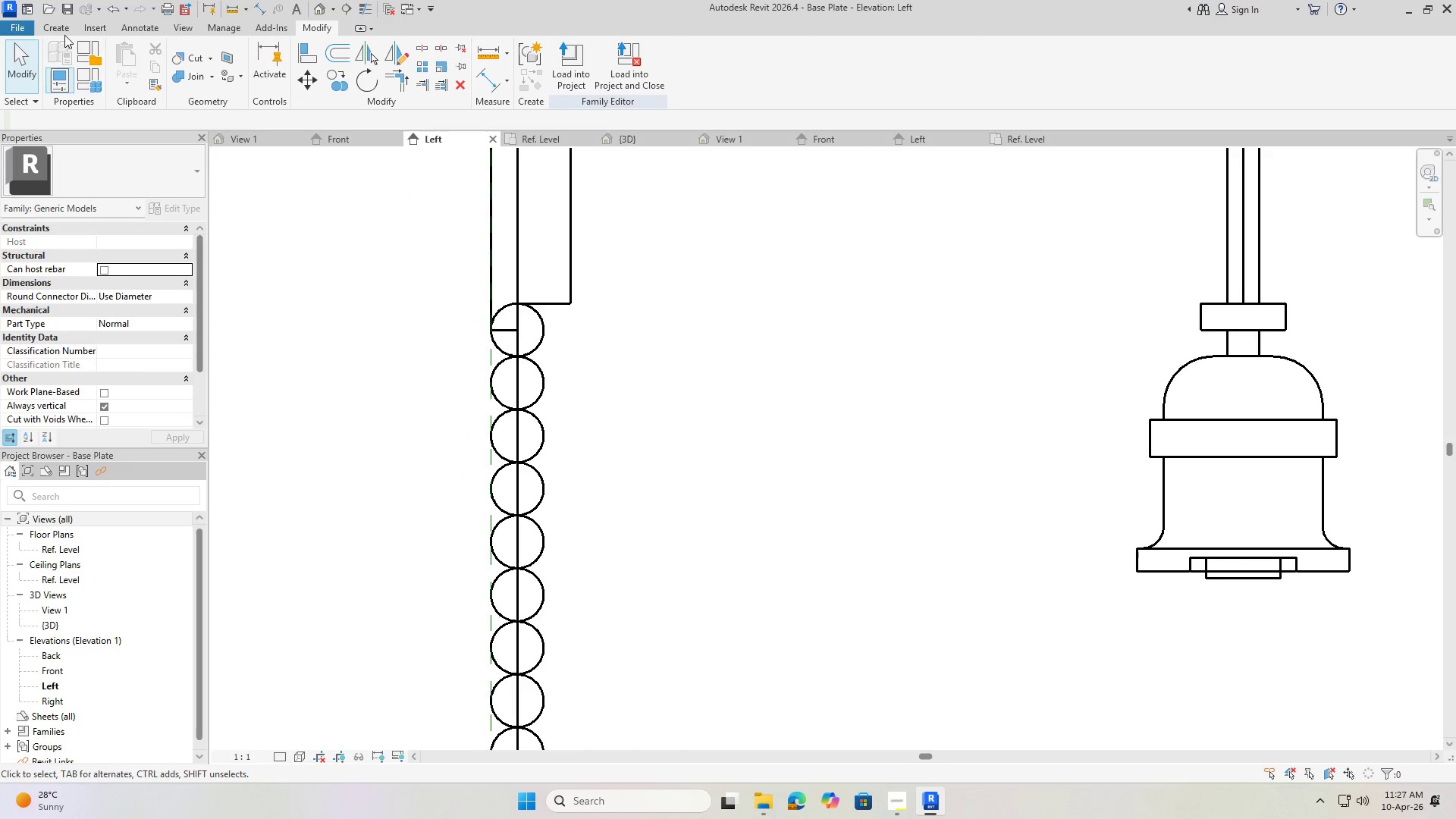 
left_click([59, 28])
 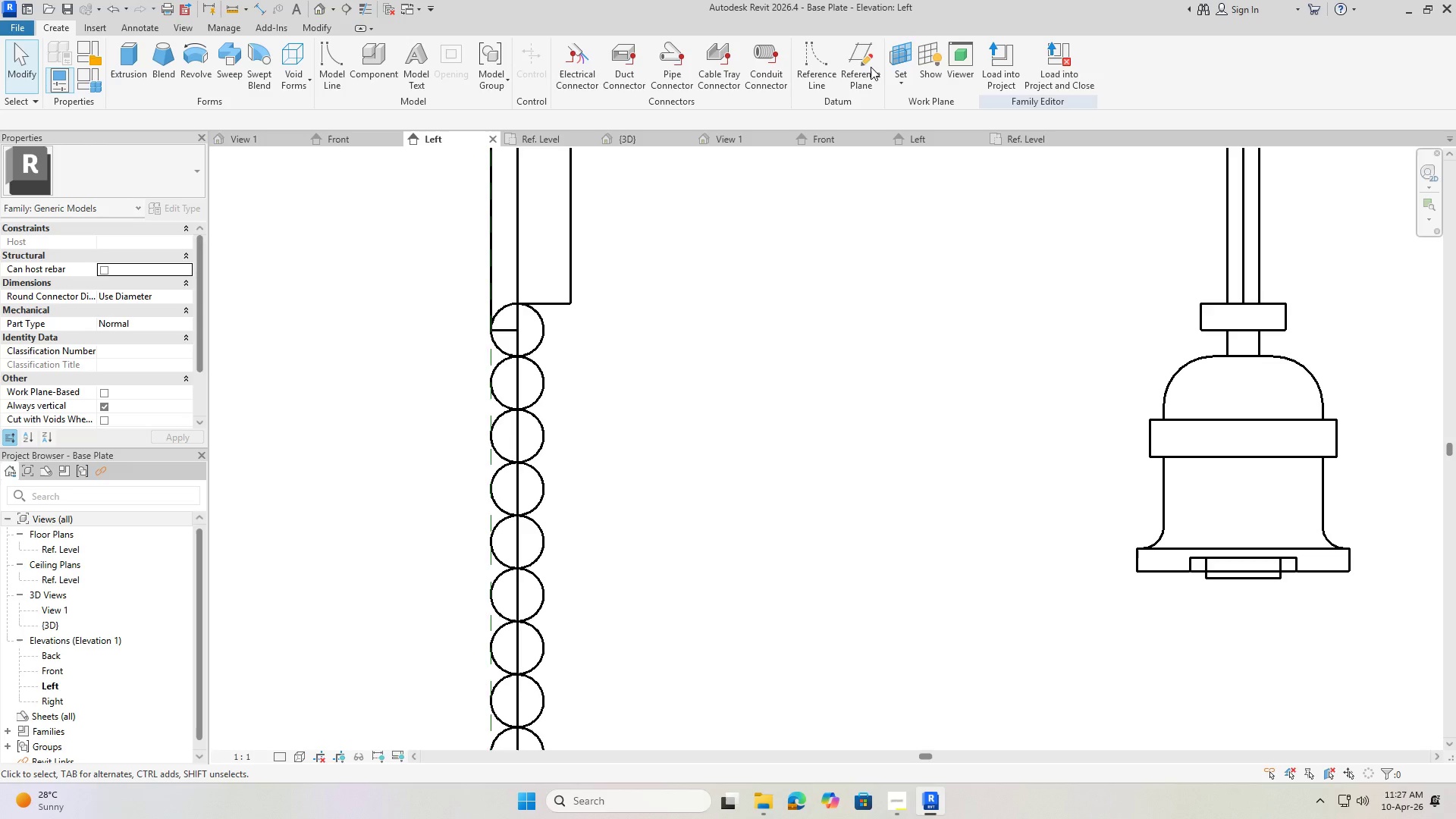 
left_click([863, 61])
 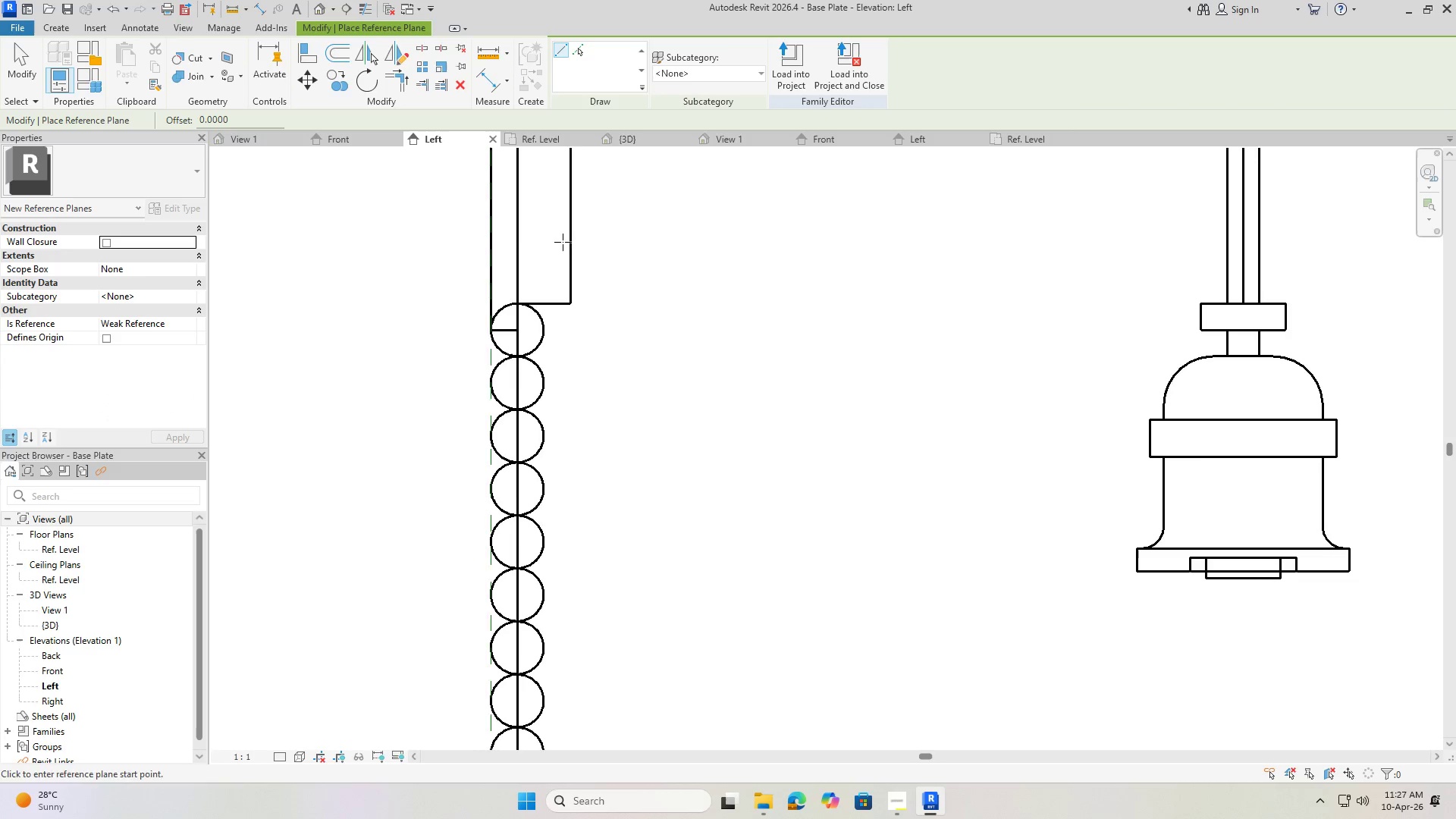 
scroll: coordinate [554, 242], scroll_direction: down, amount: 5.0
 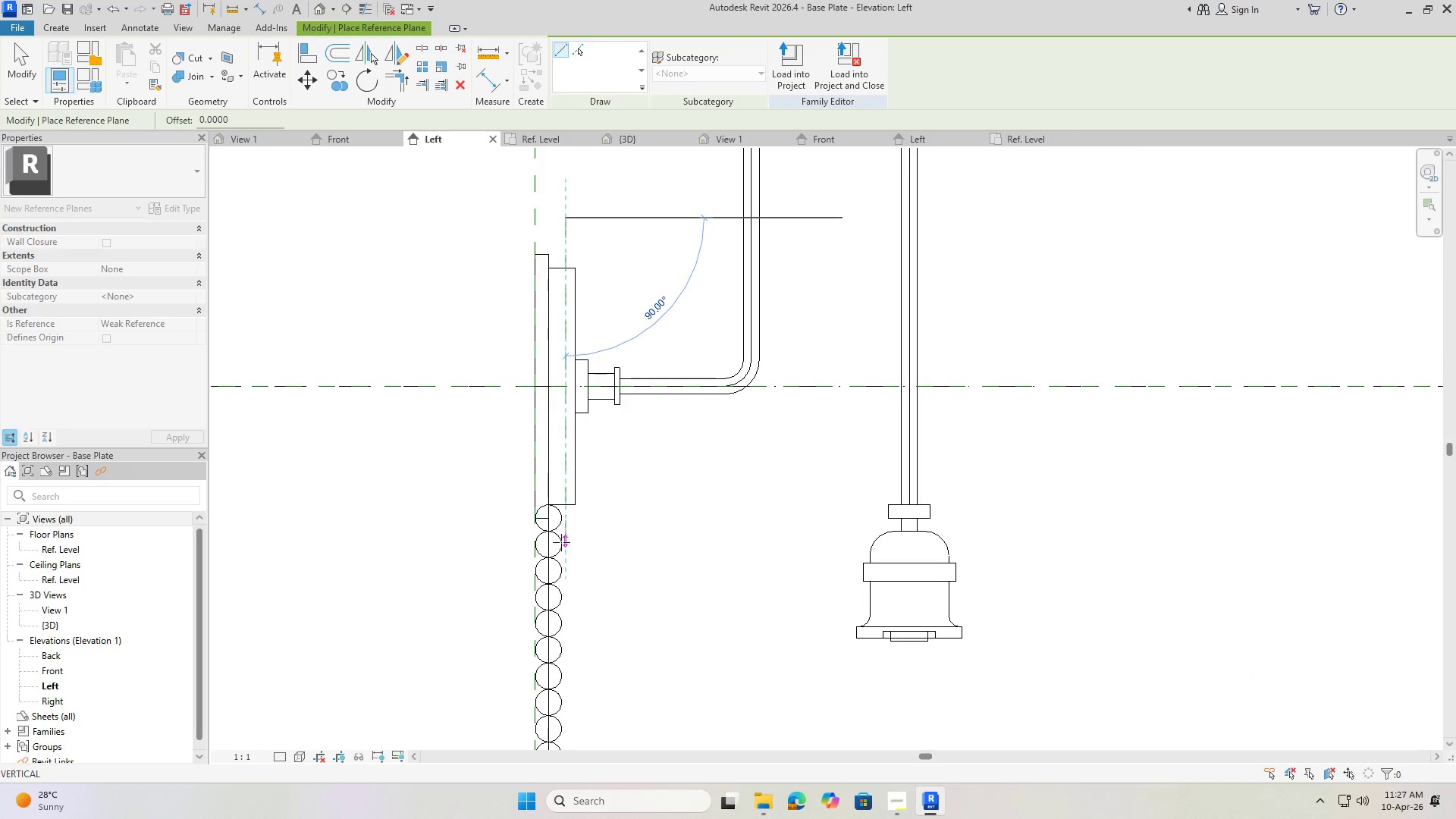 
key(Escape)
 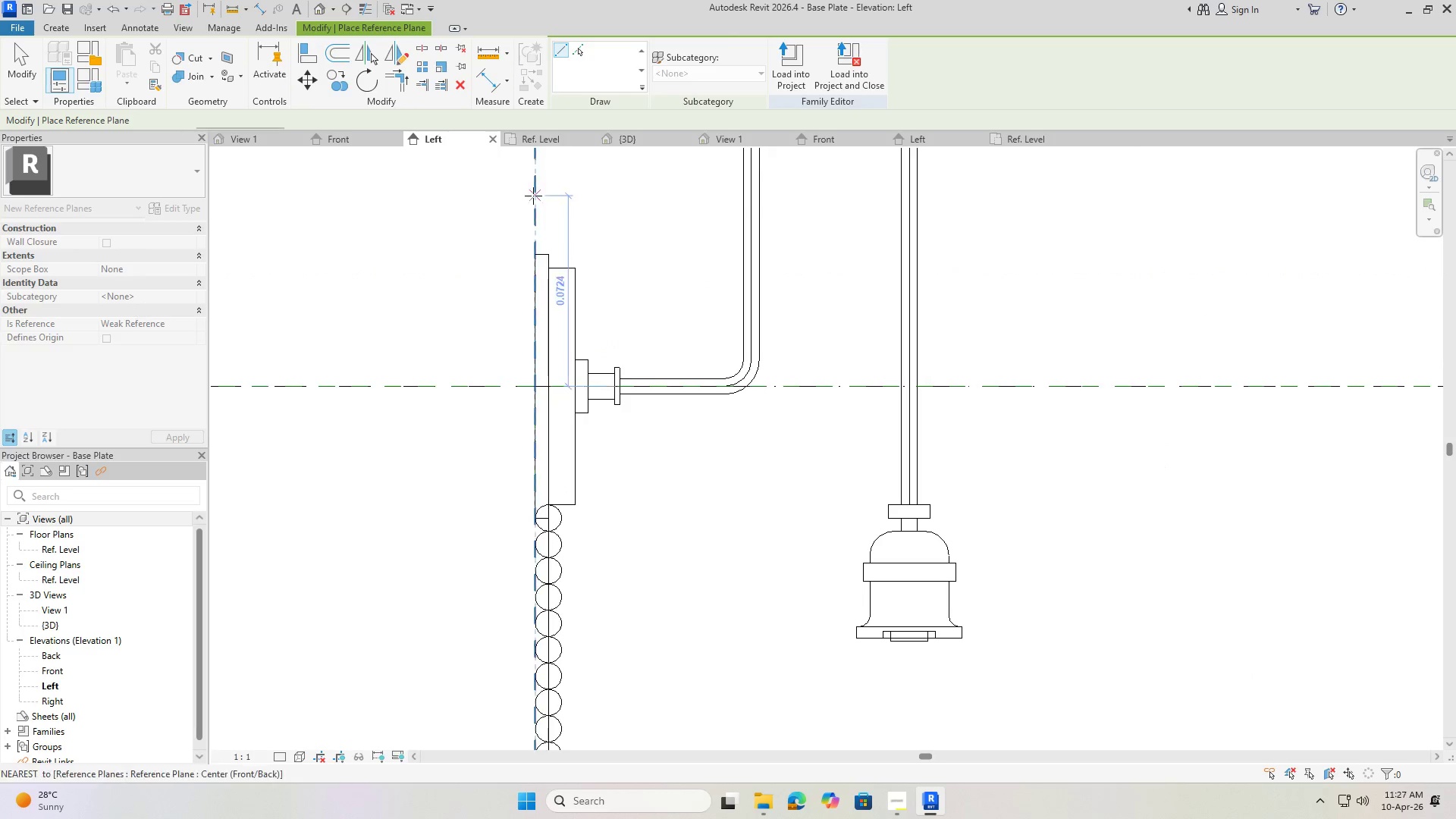 
key(Escape)
 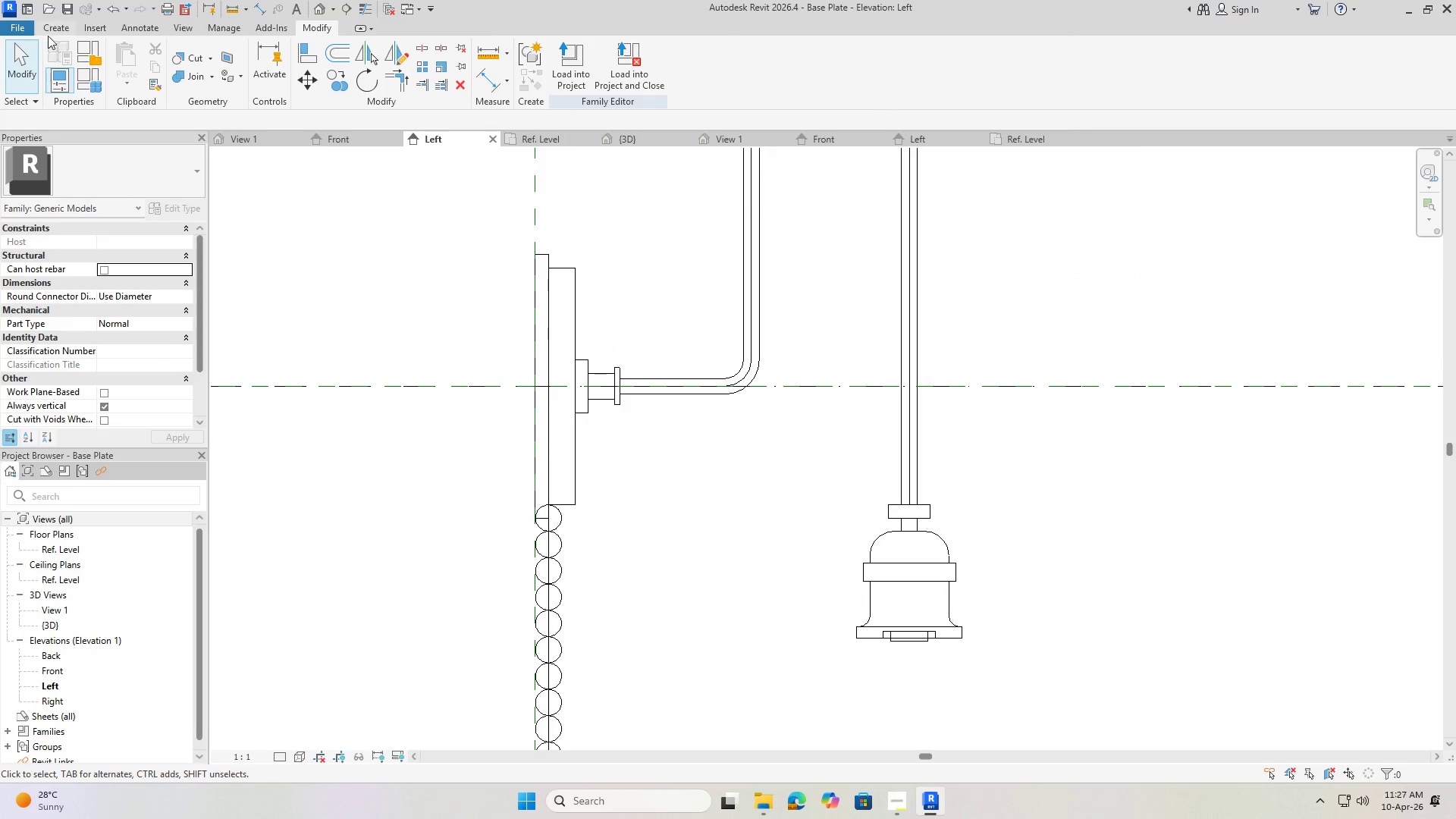 
left_click([54, 26])
 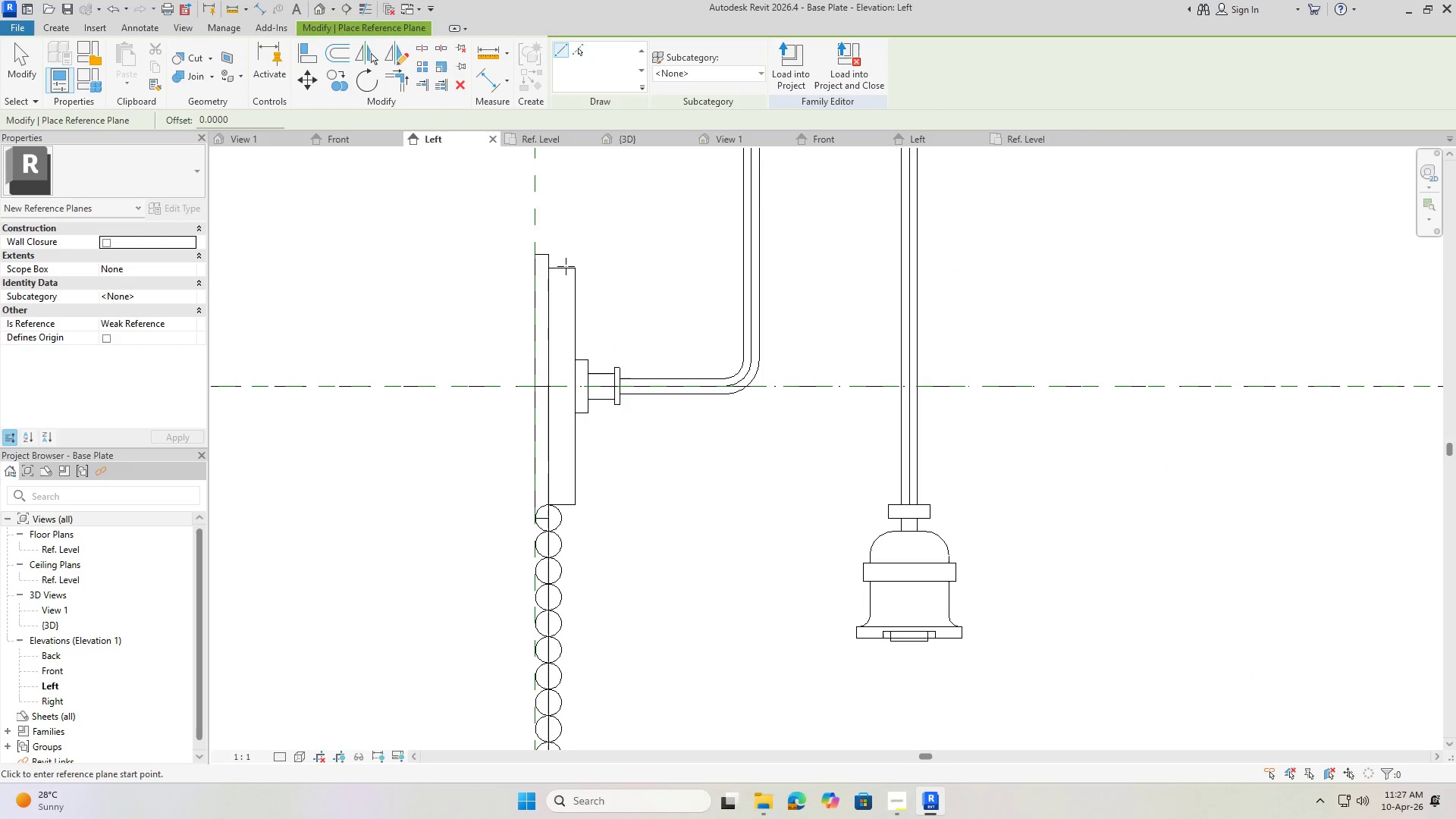 
left_click([569, 212])
 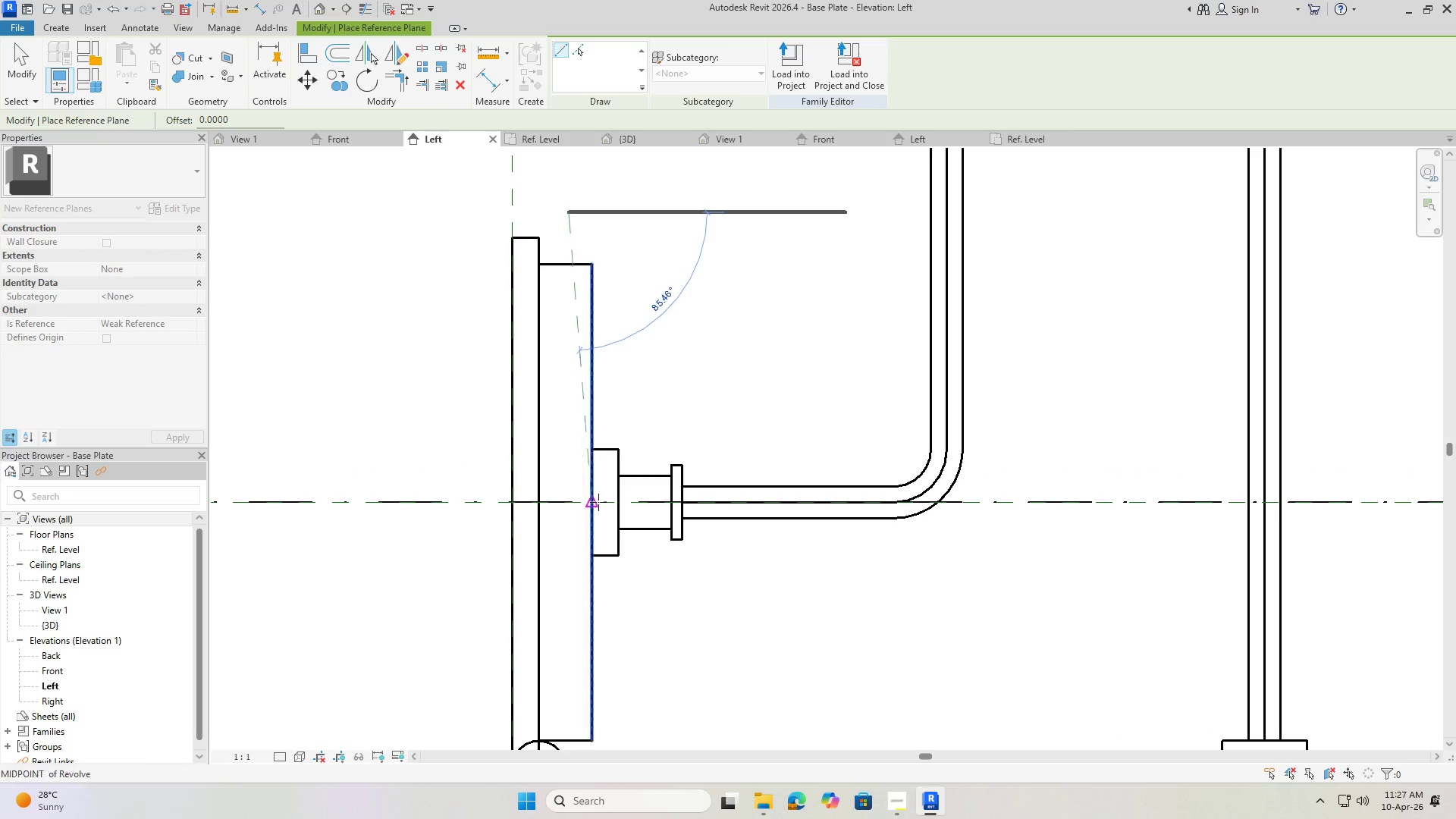 
scroll: coordinate [558, 271], scroll_direction: up, amount: 5.0
 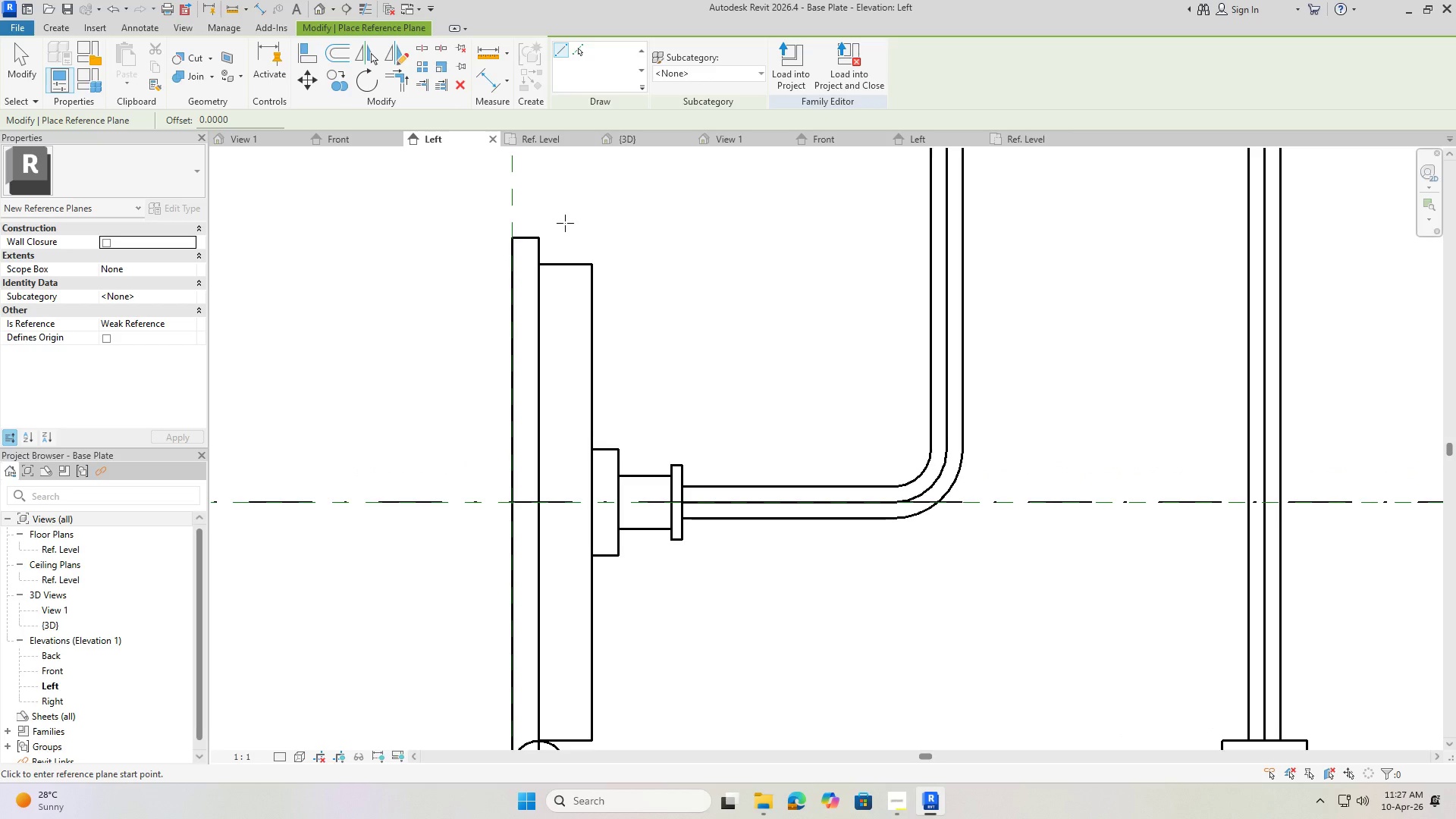 
scroll: coordinate [599, 198], scroll_direction: down, amount: 3.0
 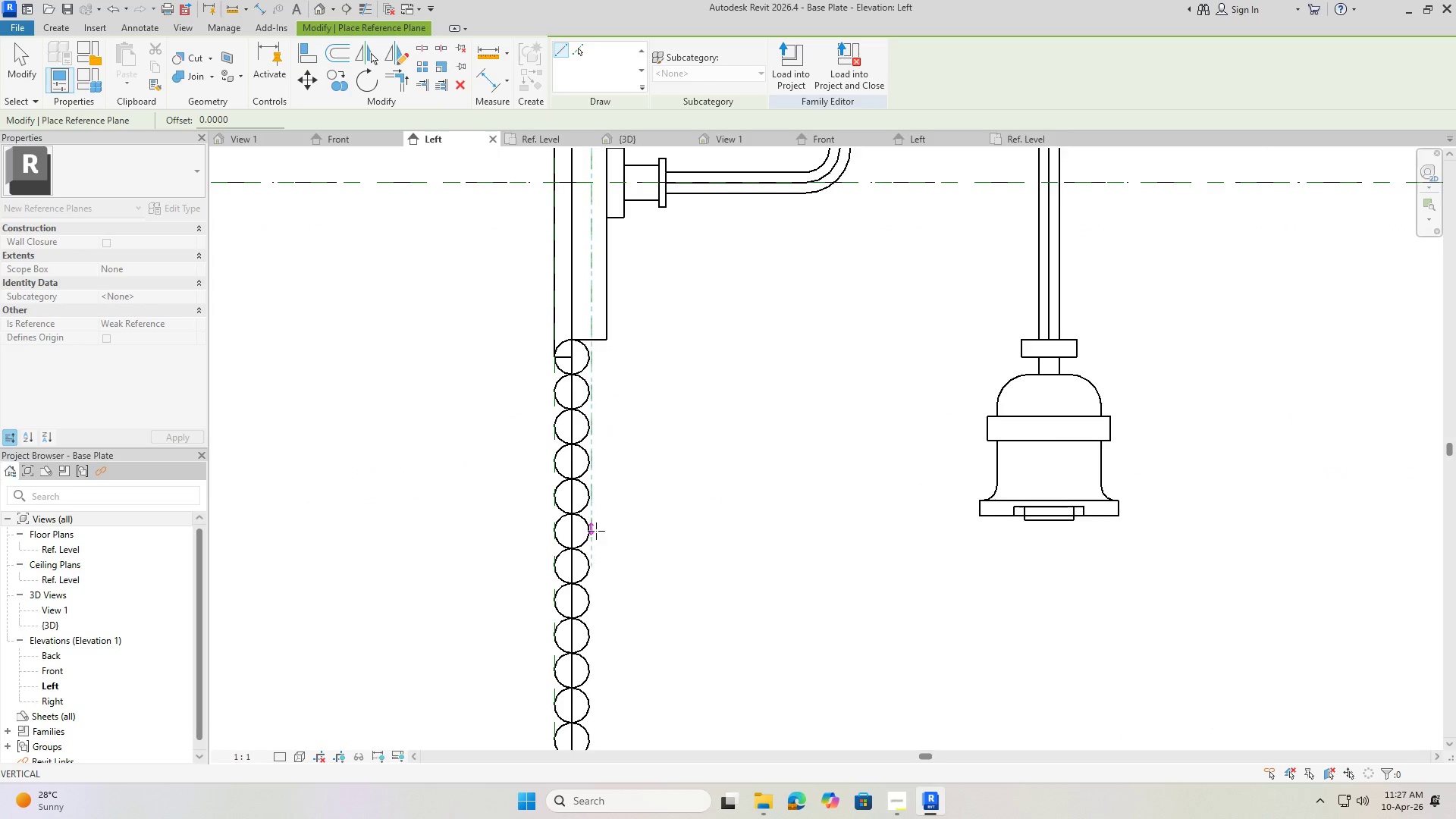 
left_click([596, 540])
 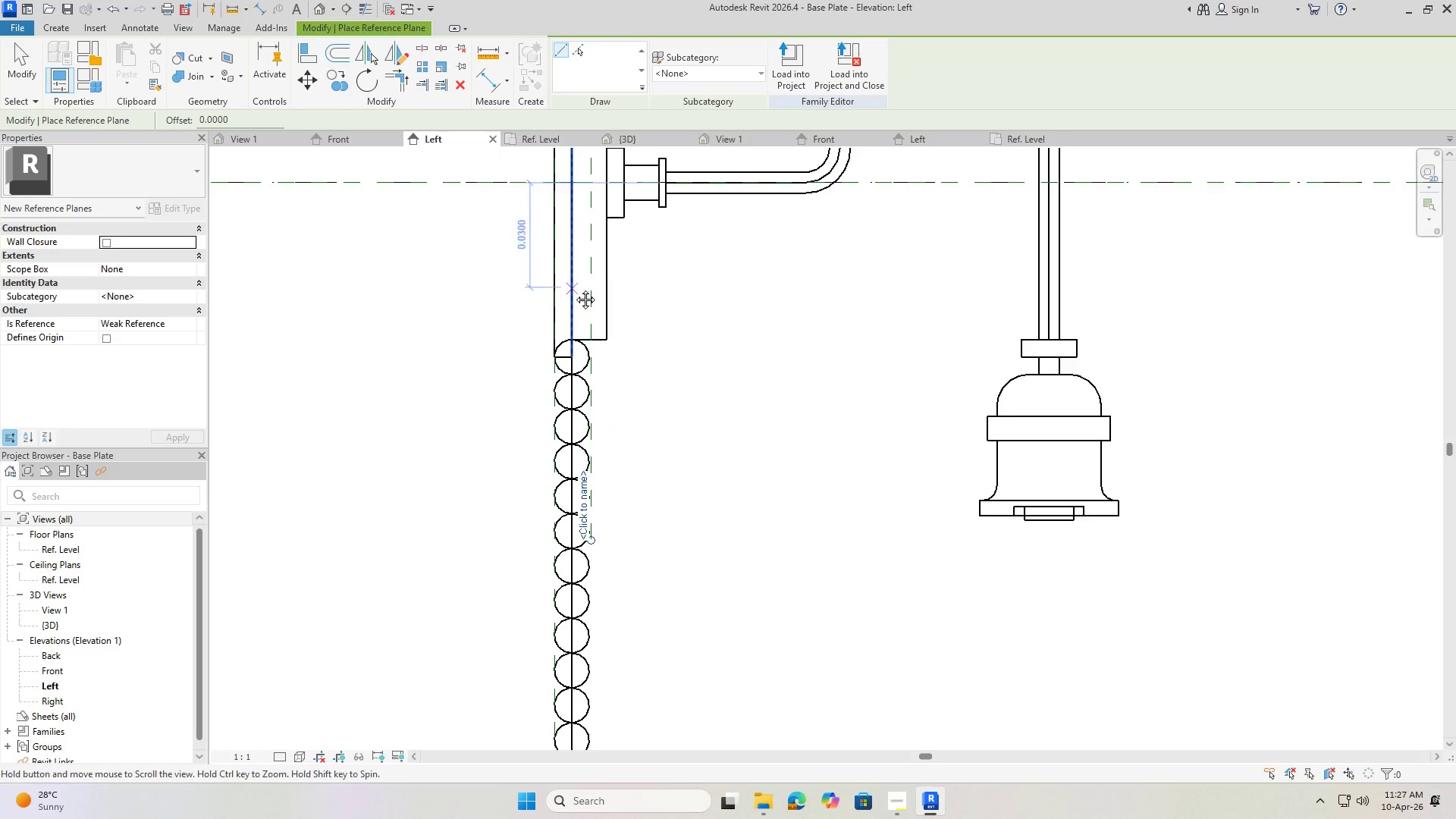 
key(Escape)
 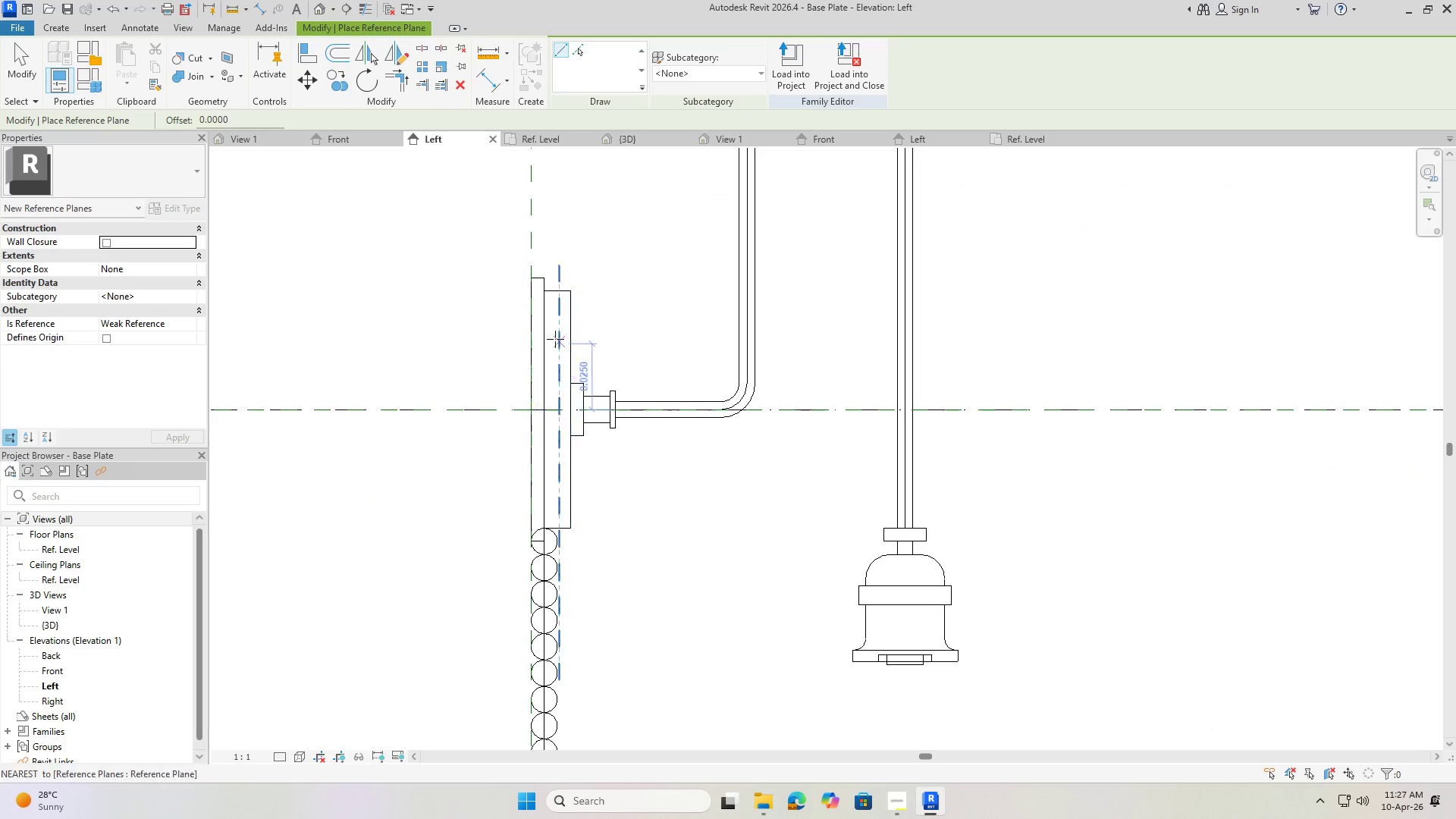 
key(Escape)
 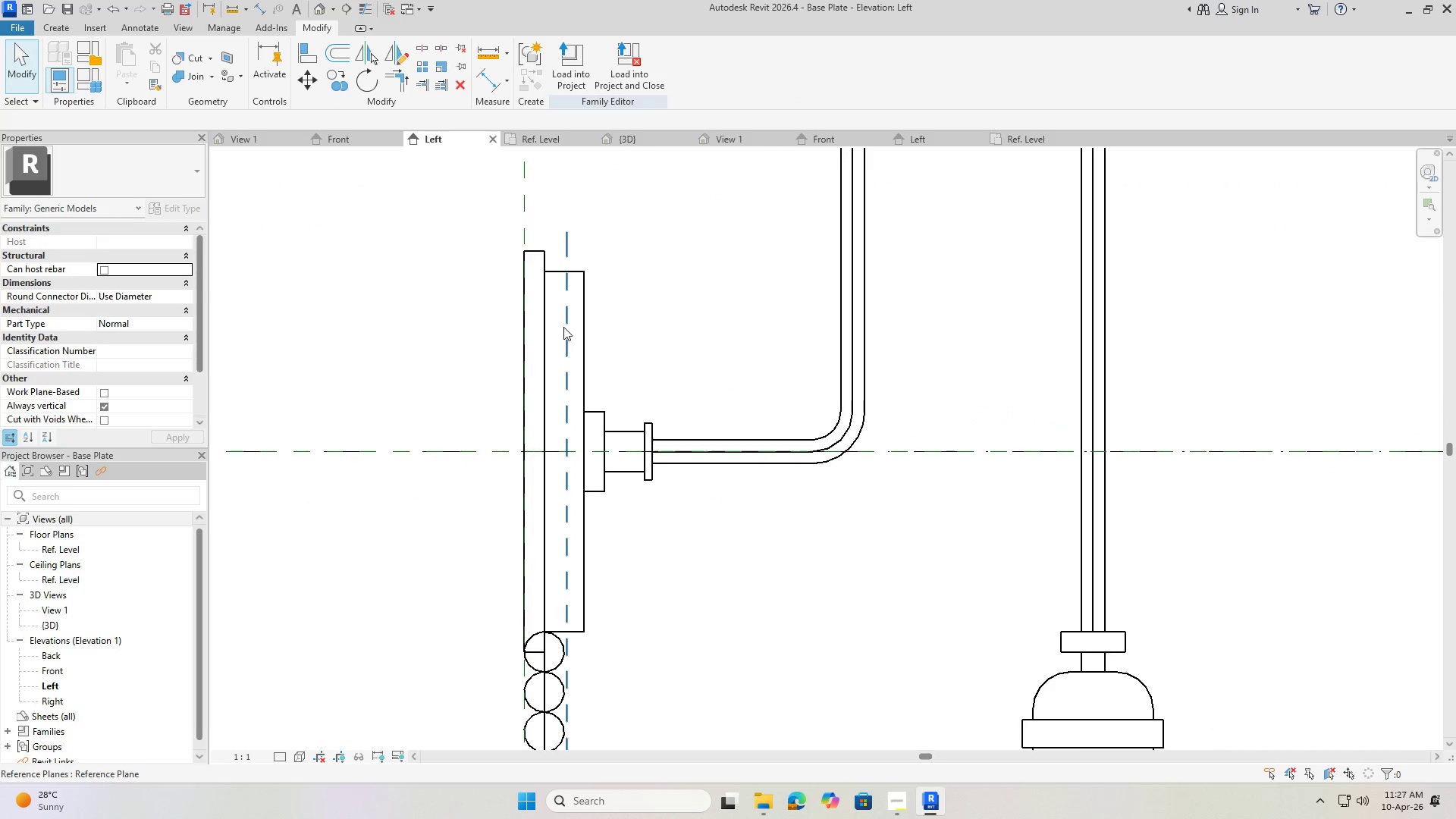 
left_click([563, 327])
 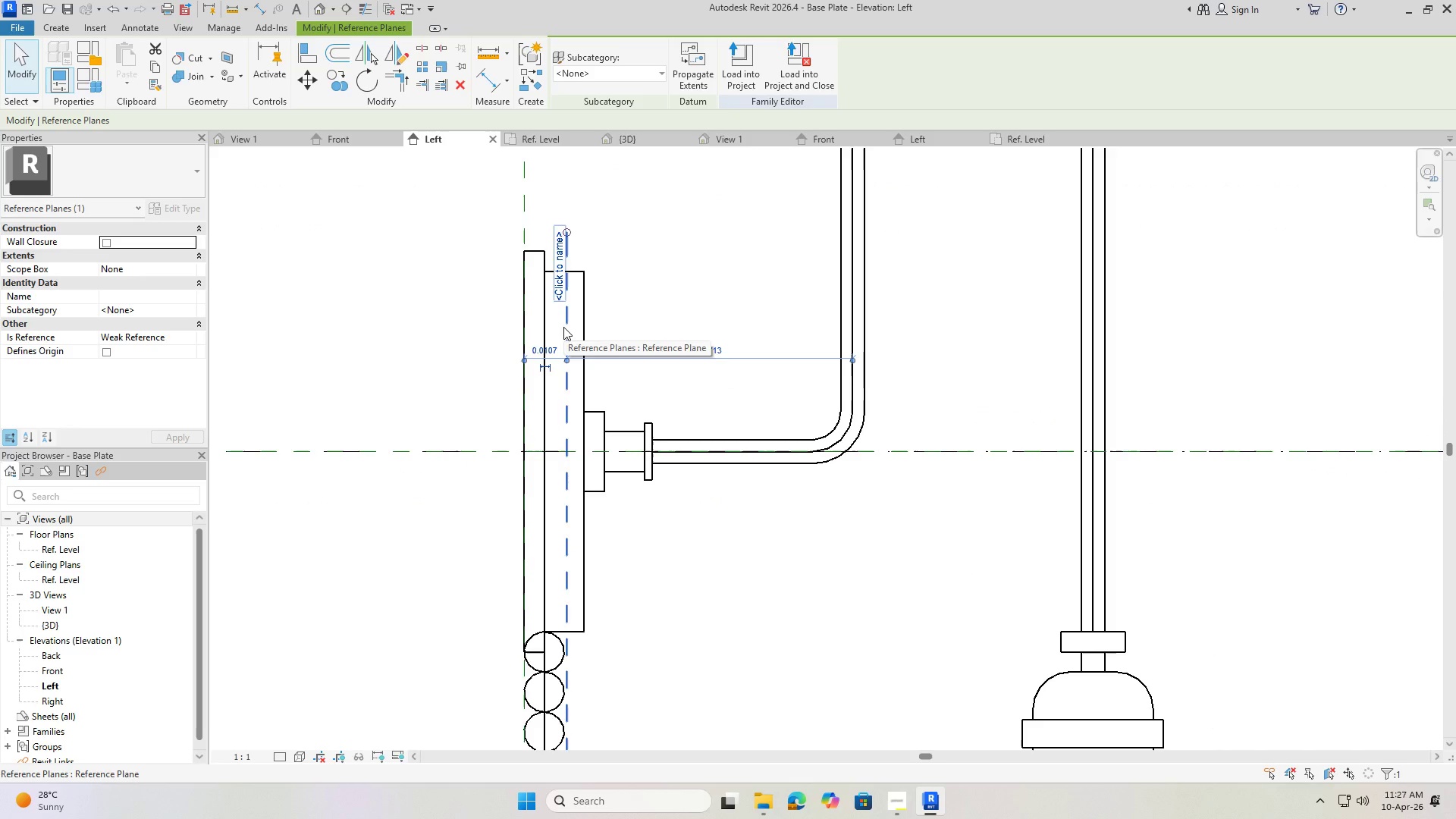 
scroll: coordinate [544, 329], scroll_direction: up, amount: 1.0
 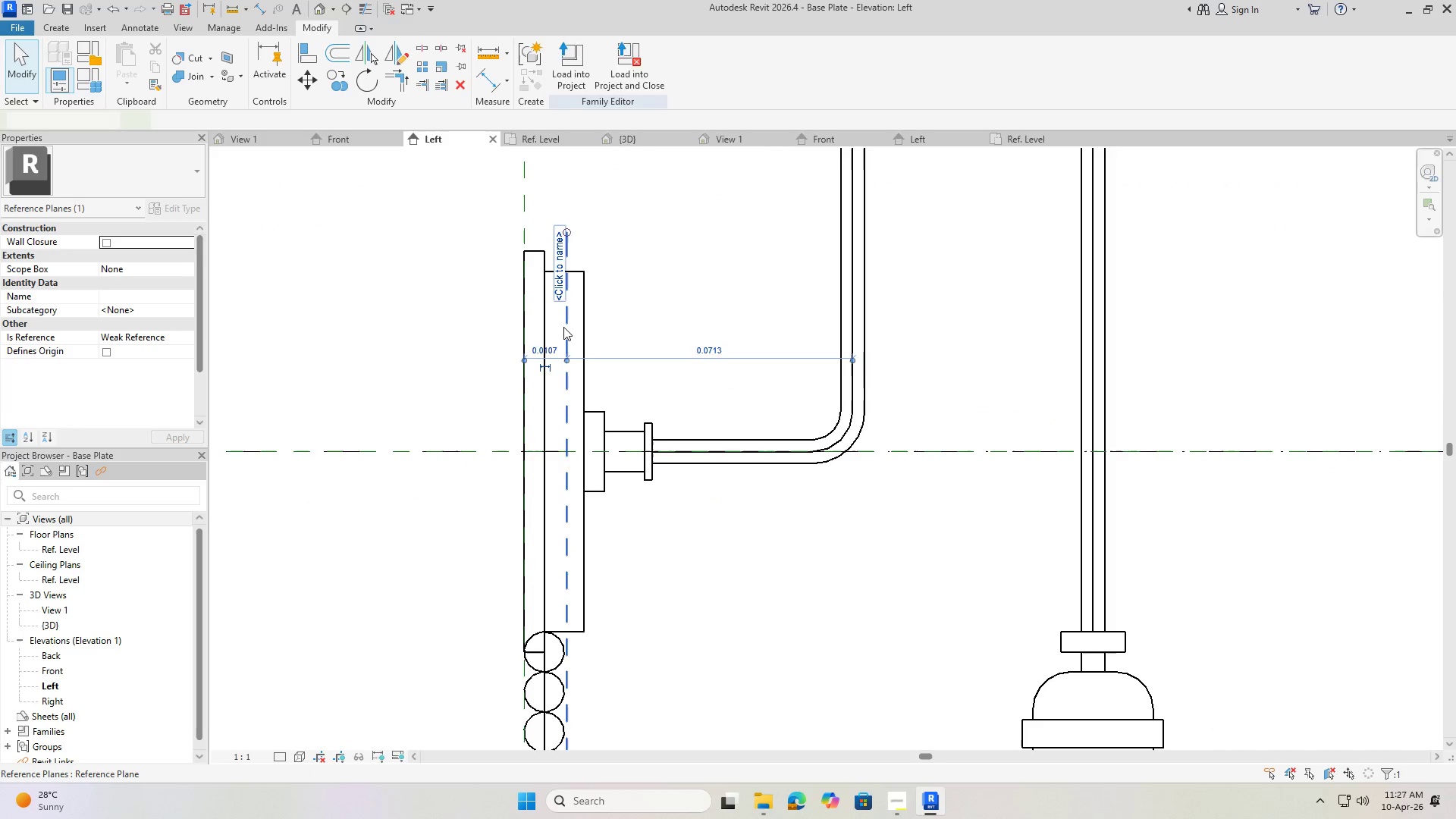 
key(ArrowLeft)
 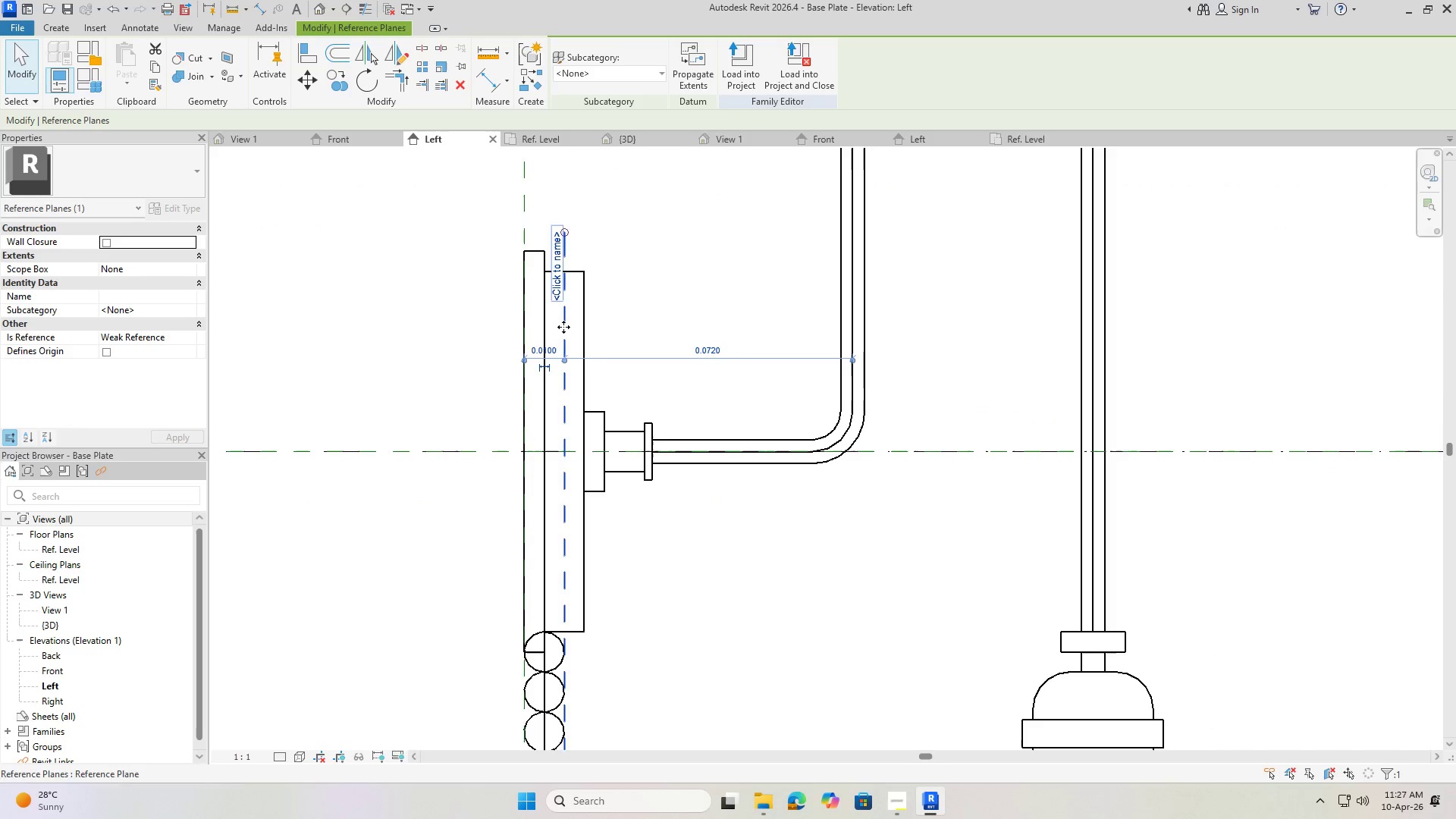 
key(ArrowLeft)
 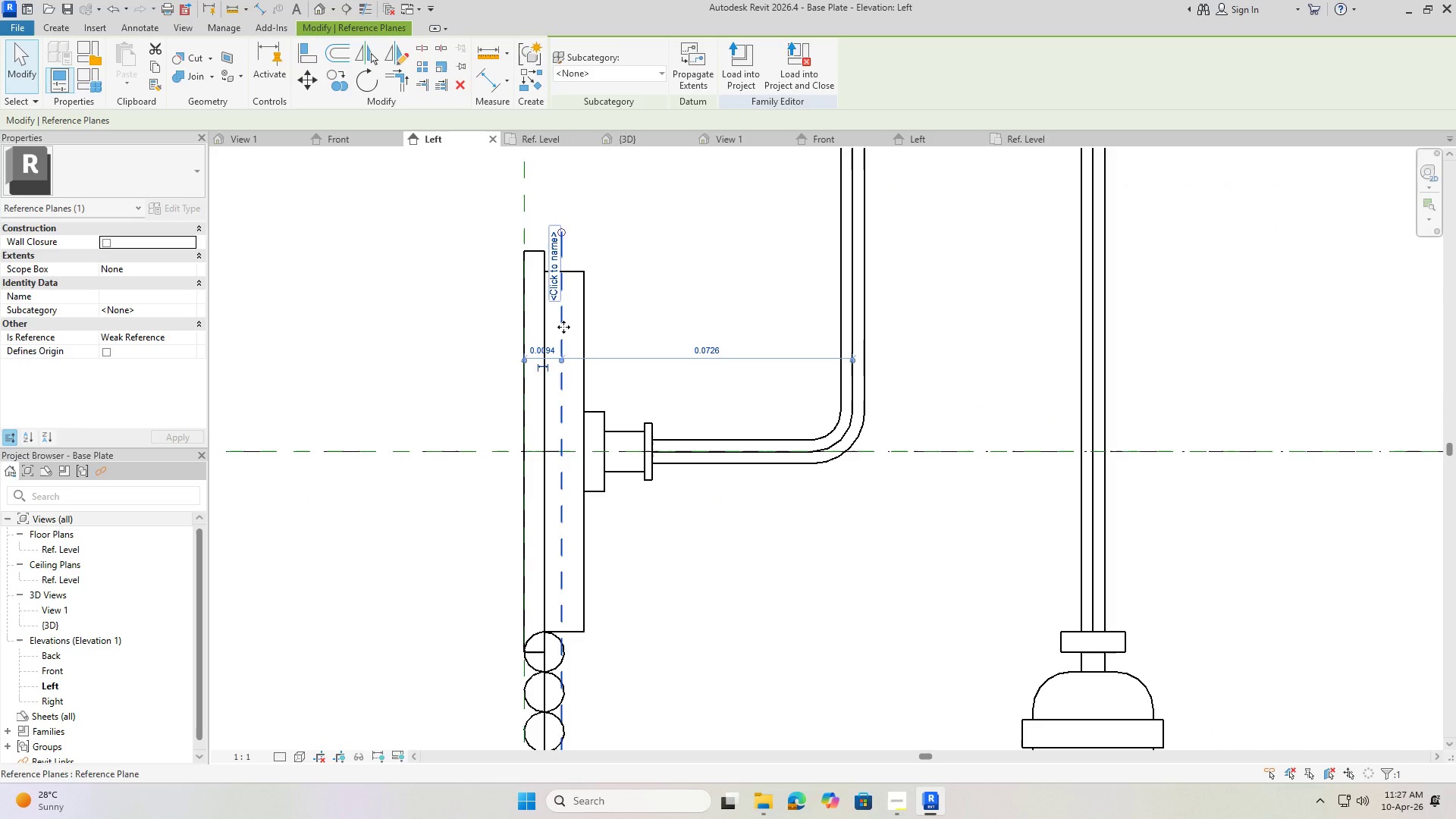 
key(ArrowUp)
 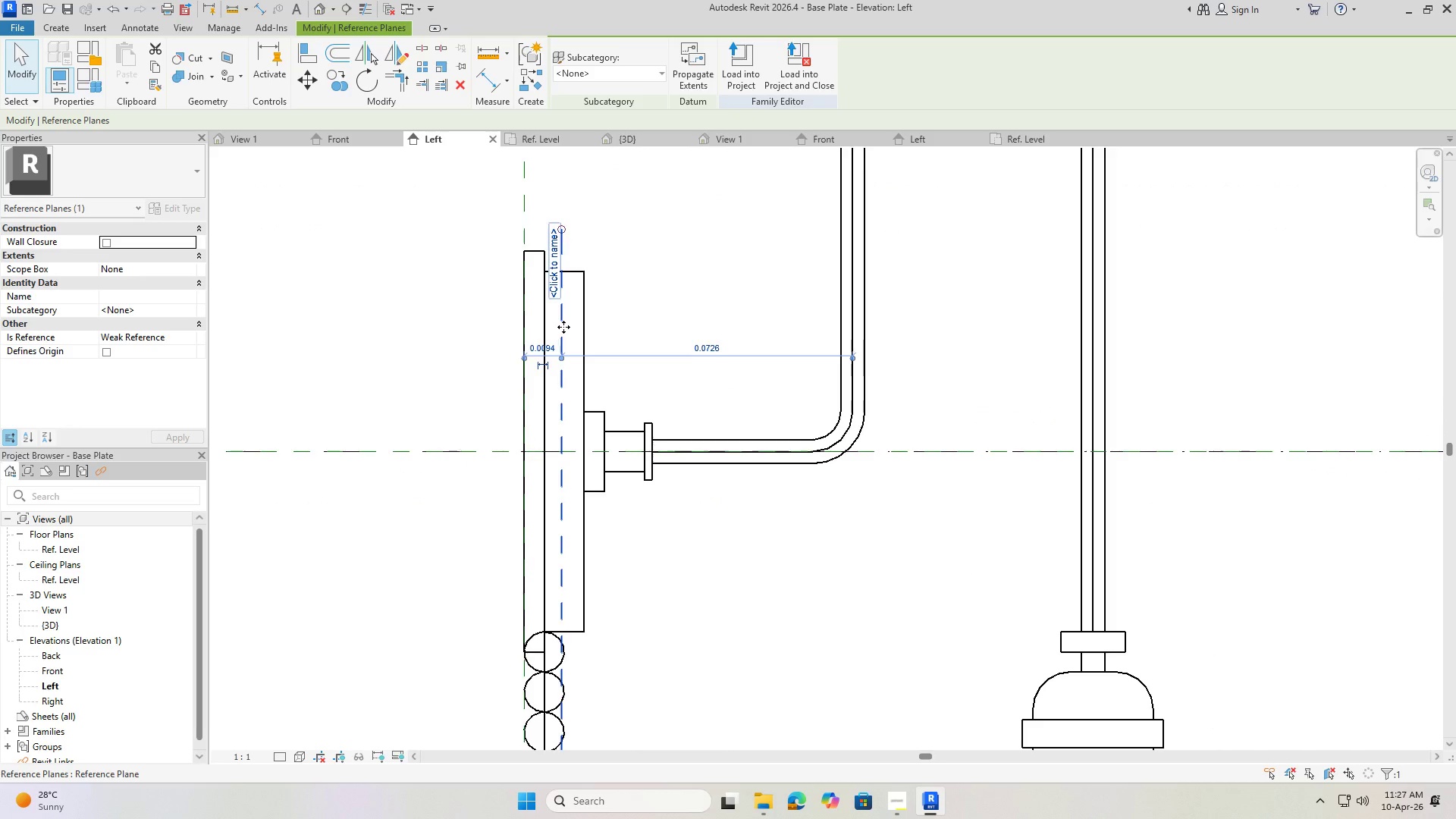 
key(ArrowUp)
 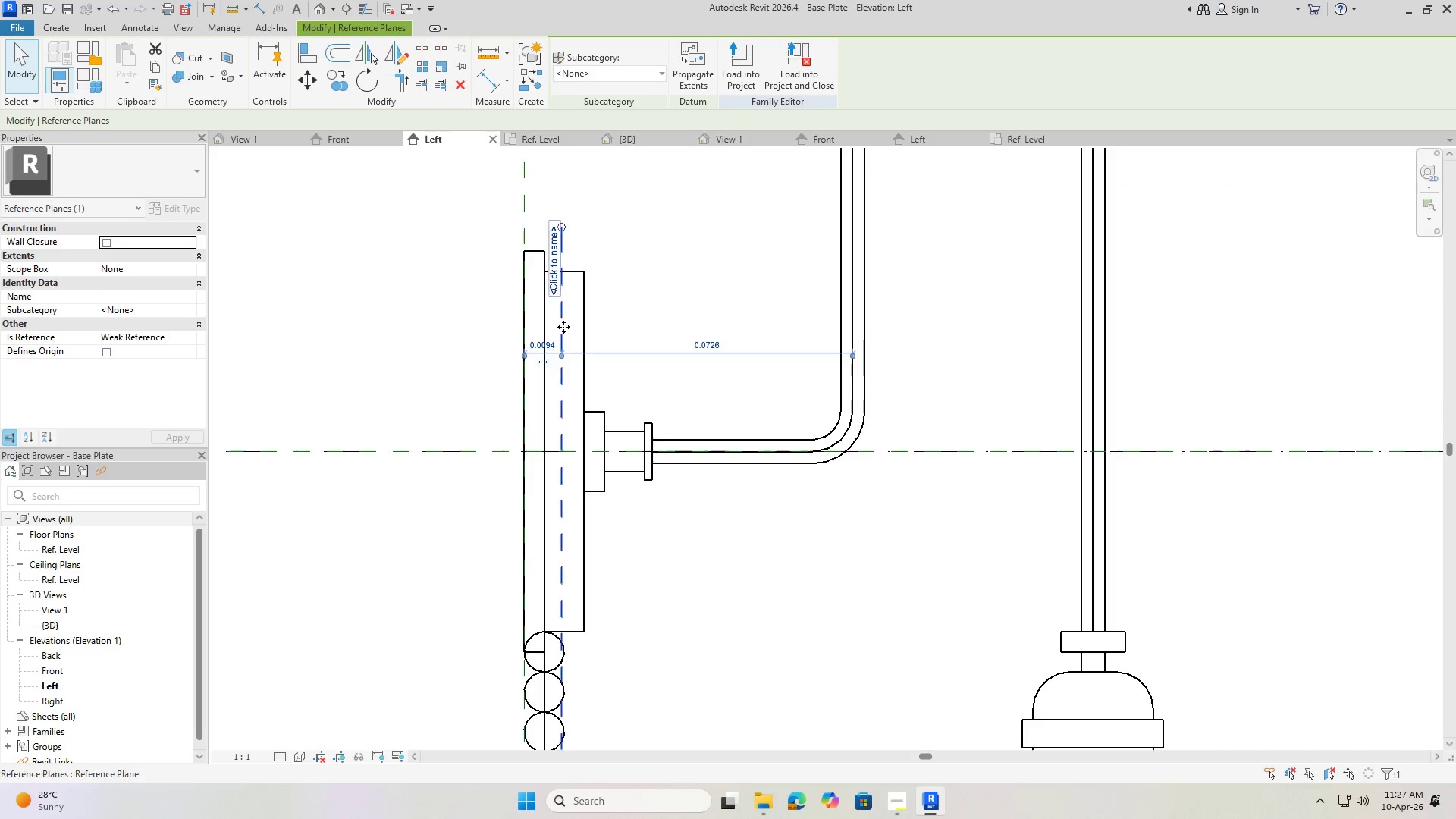 
key(ArrowUp)
 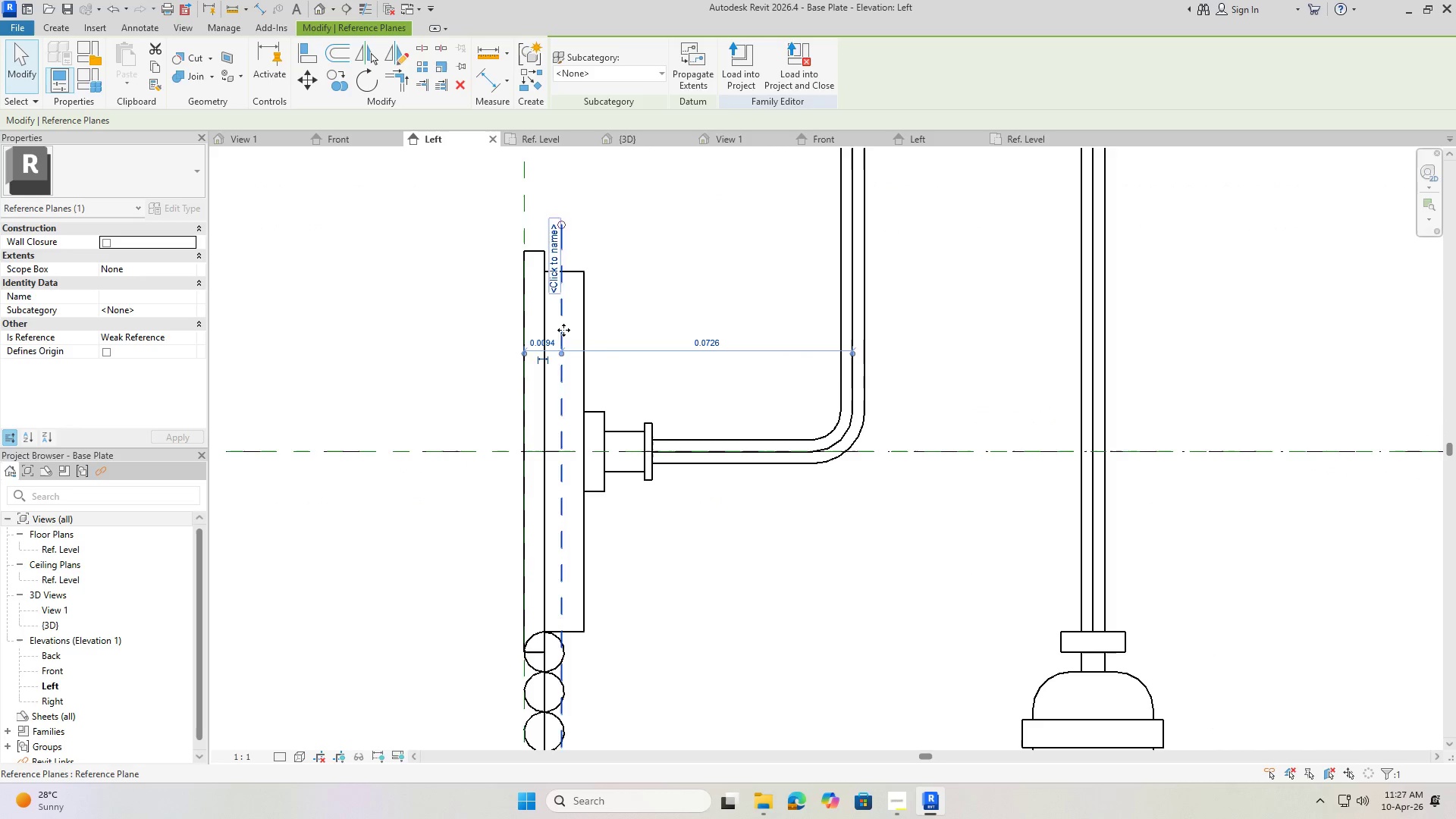 
key(ArrowUp)
 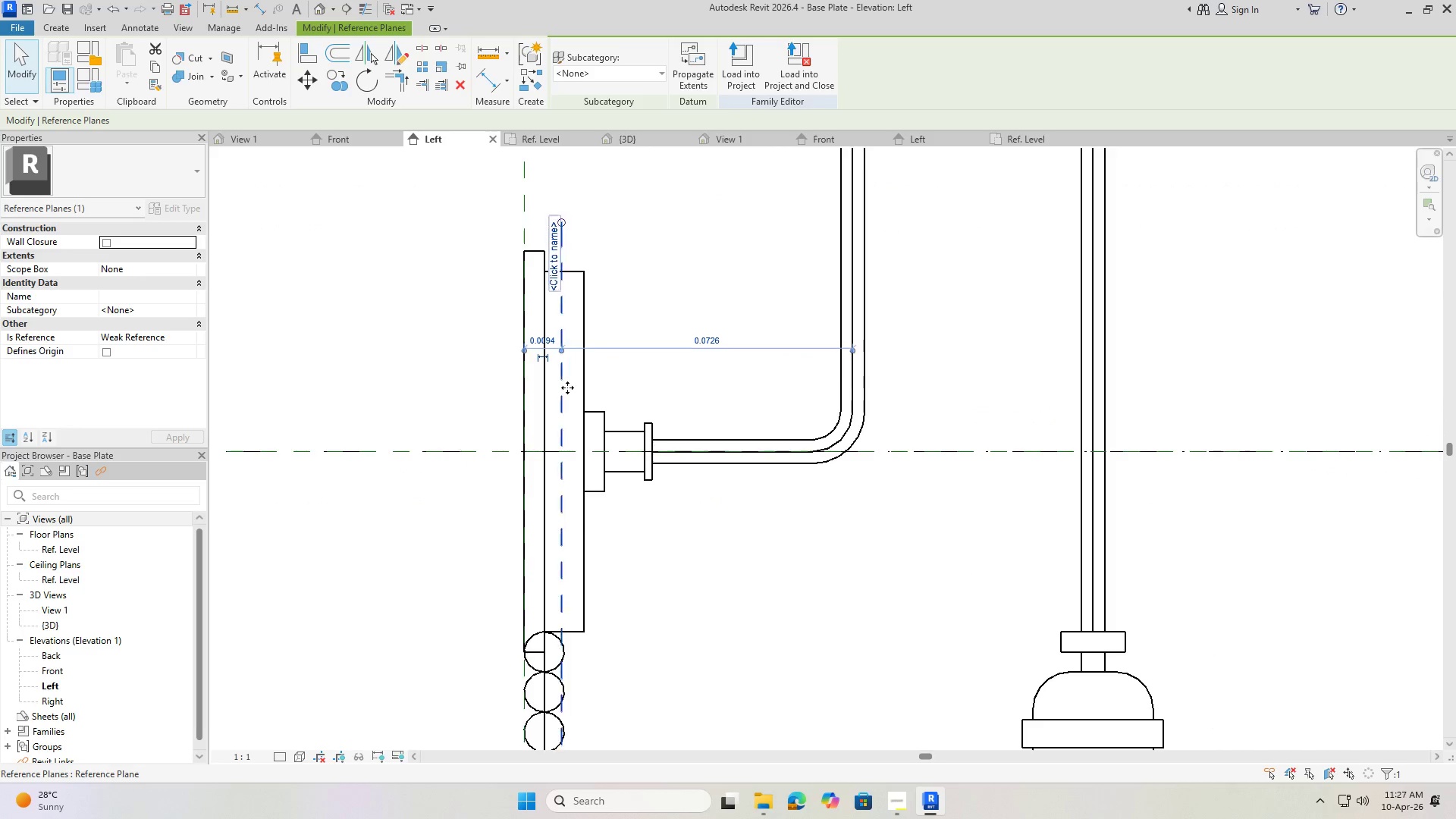 
key(ArrowUp)
 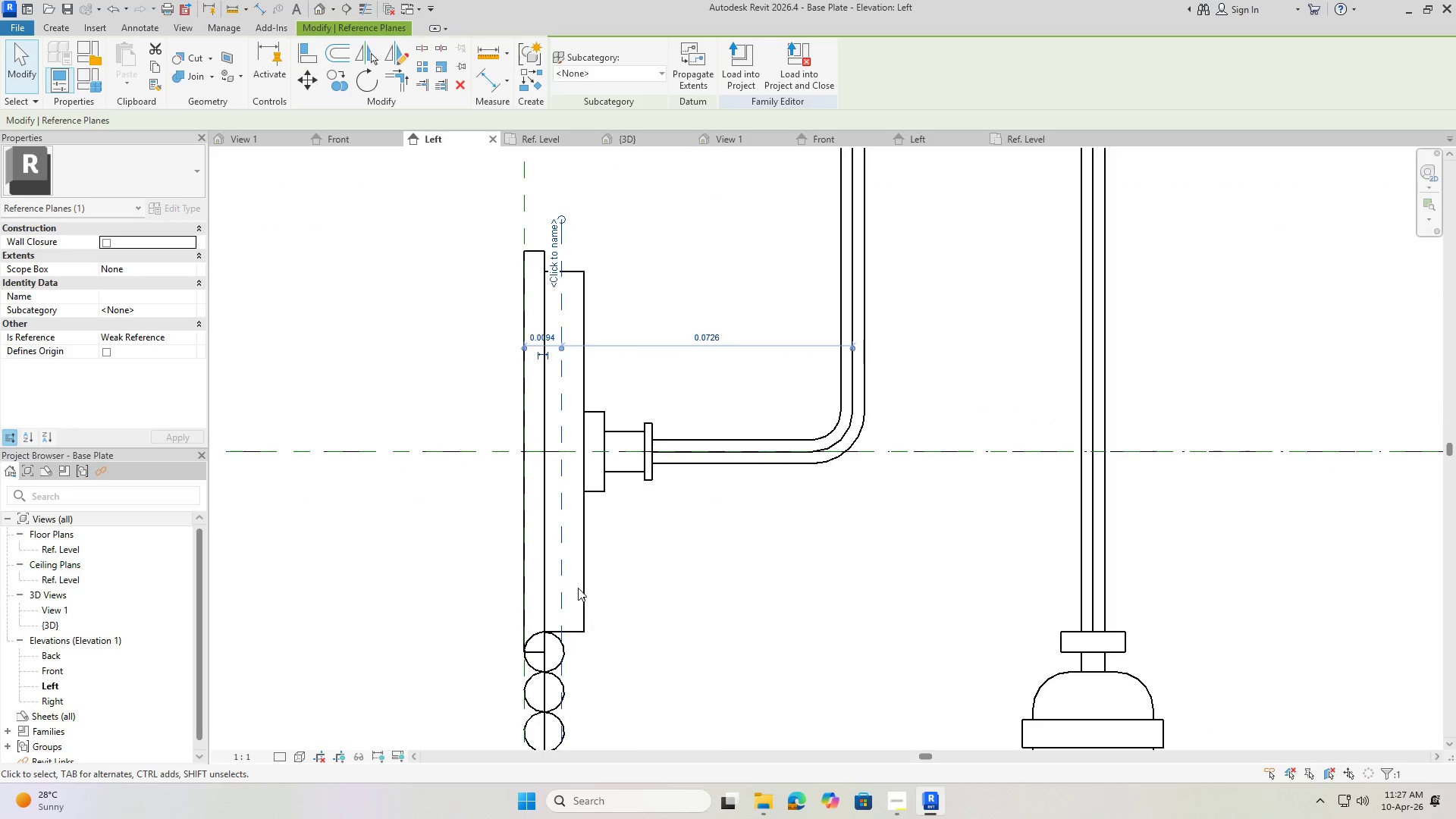 
key(Escape)
 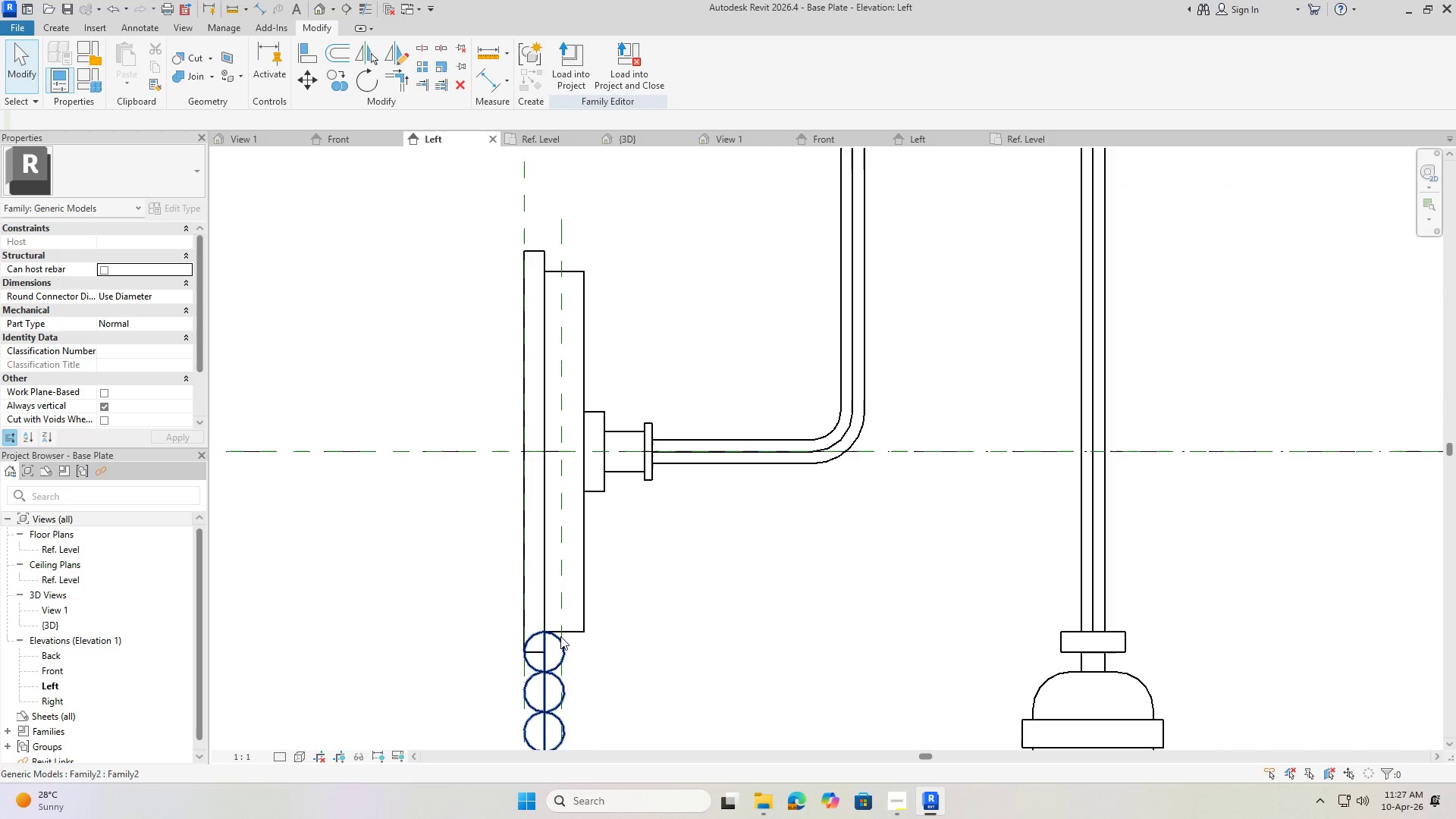 
double_click([560, 636])
 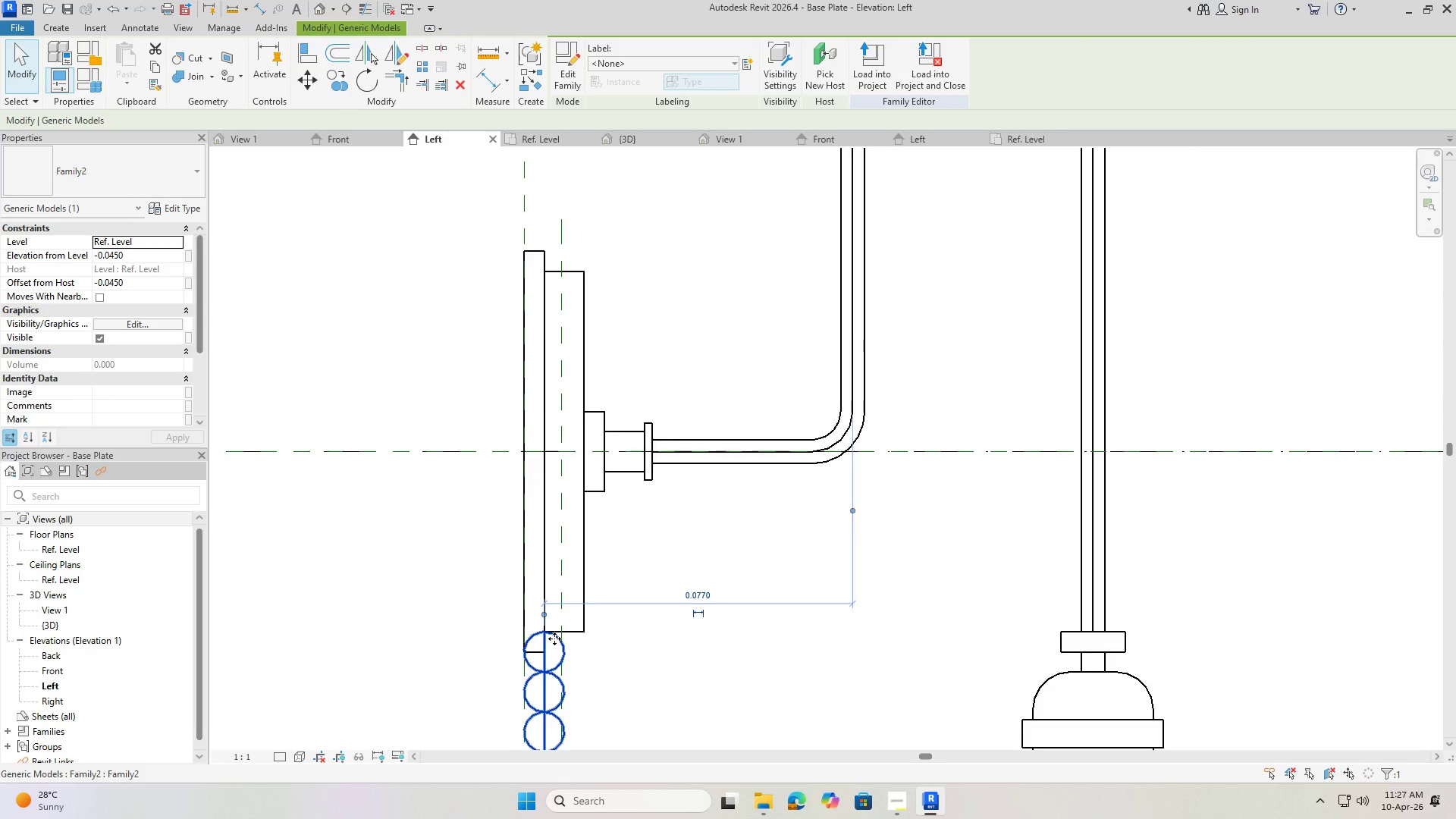 
scroll: coordinate [546, 633], scroll_direction: up, amount: 8.0
 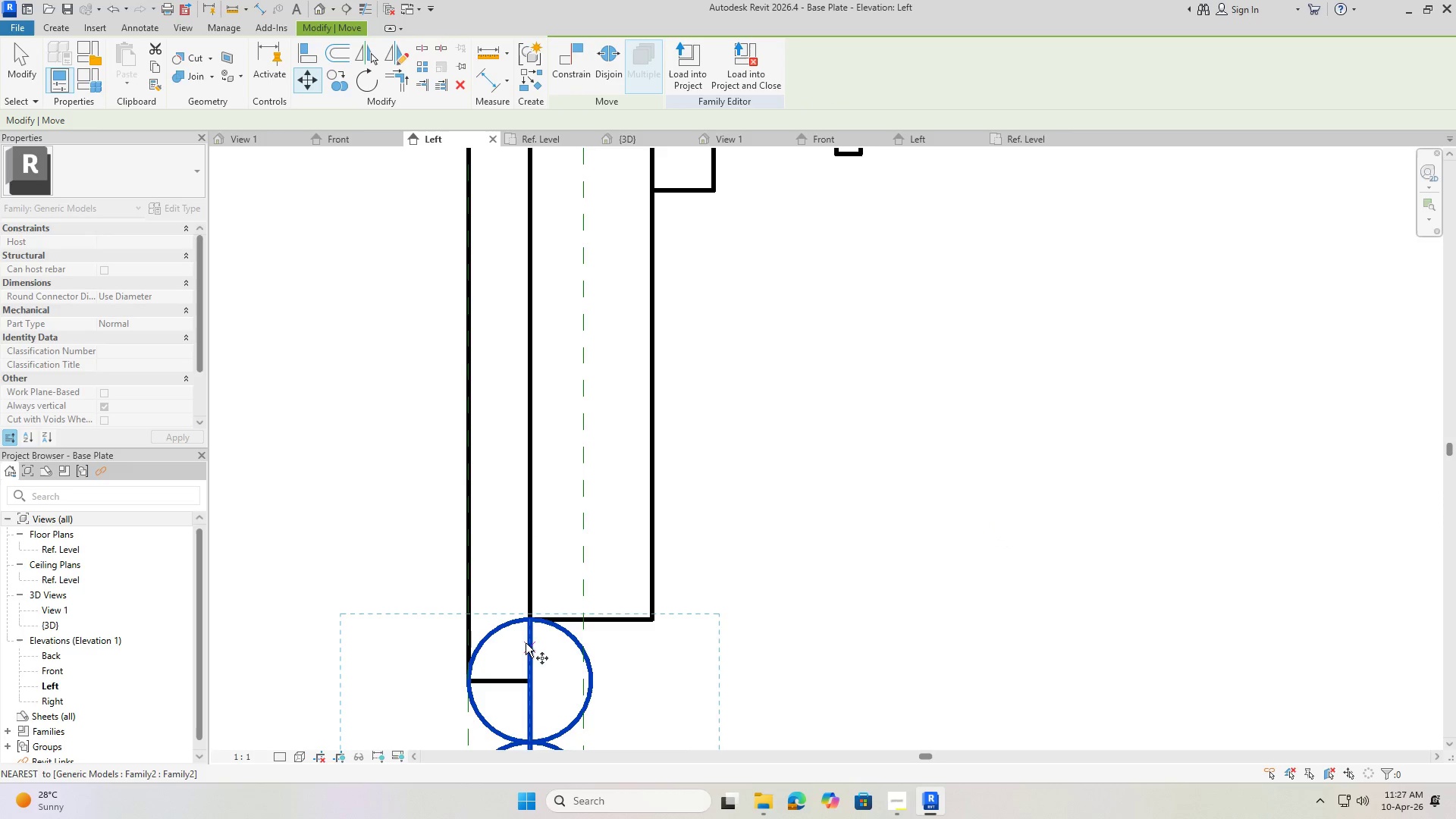 
left_click([527, 623])
 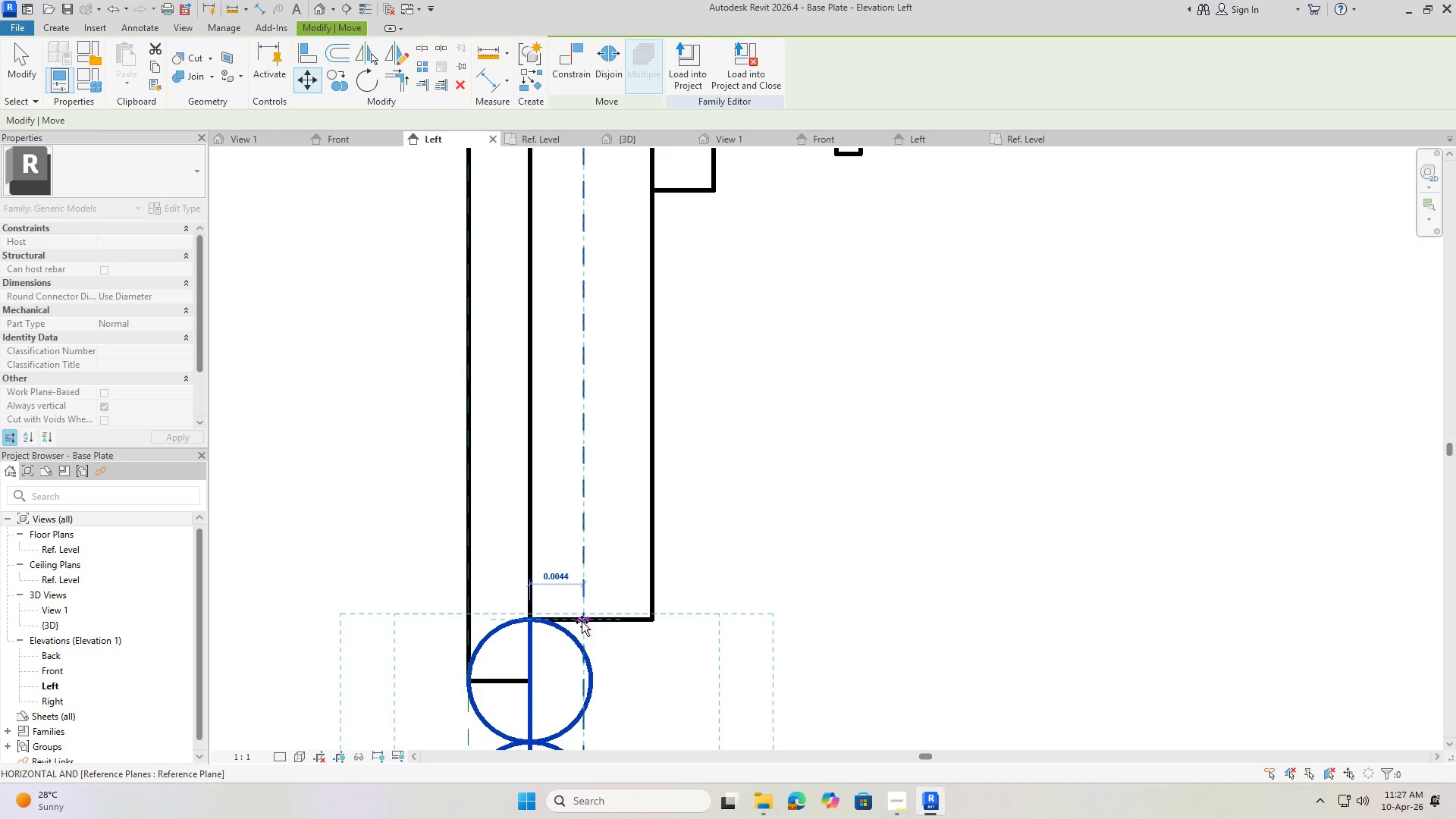 
scroll: coordinate [628, 520], scroll_direction: down, amount: 11.0
 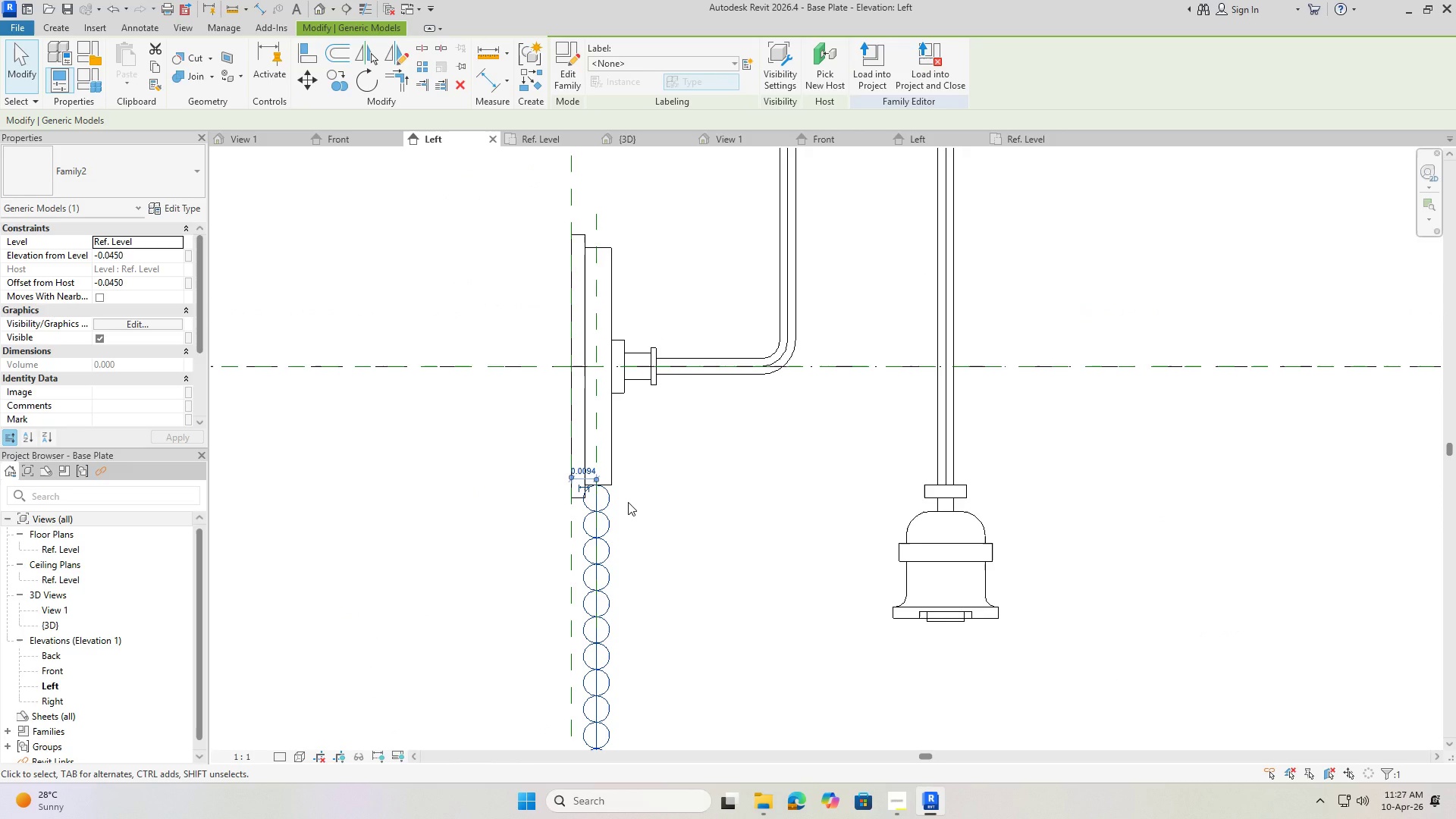 
key(Escape)
 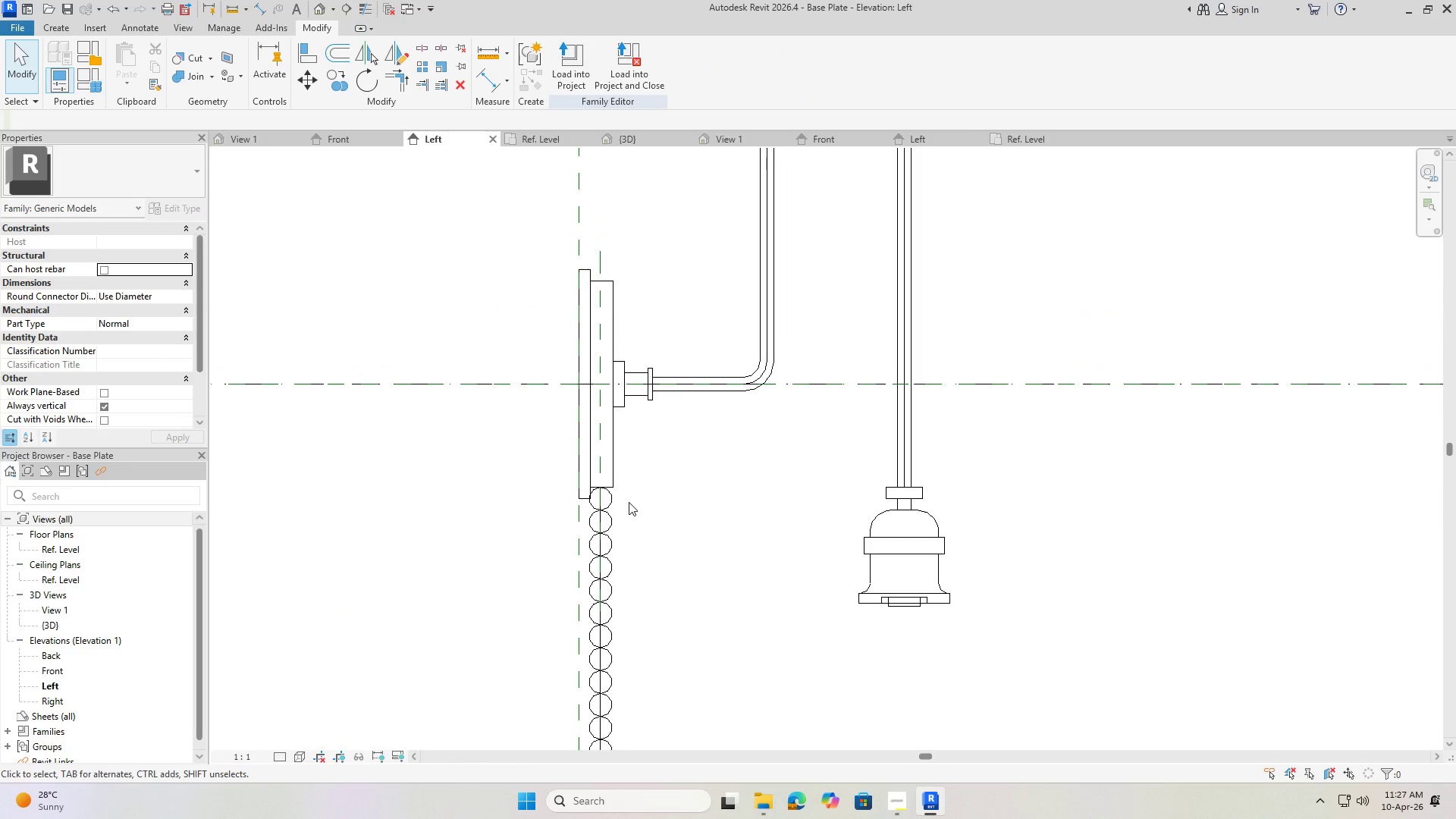 
key(Escape)
 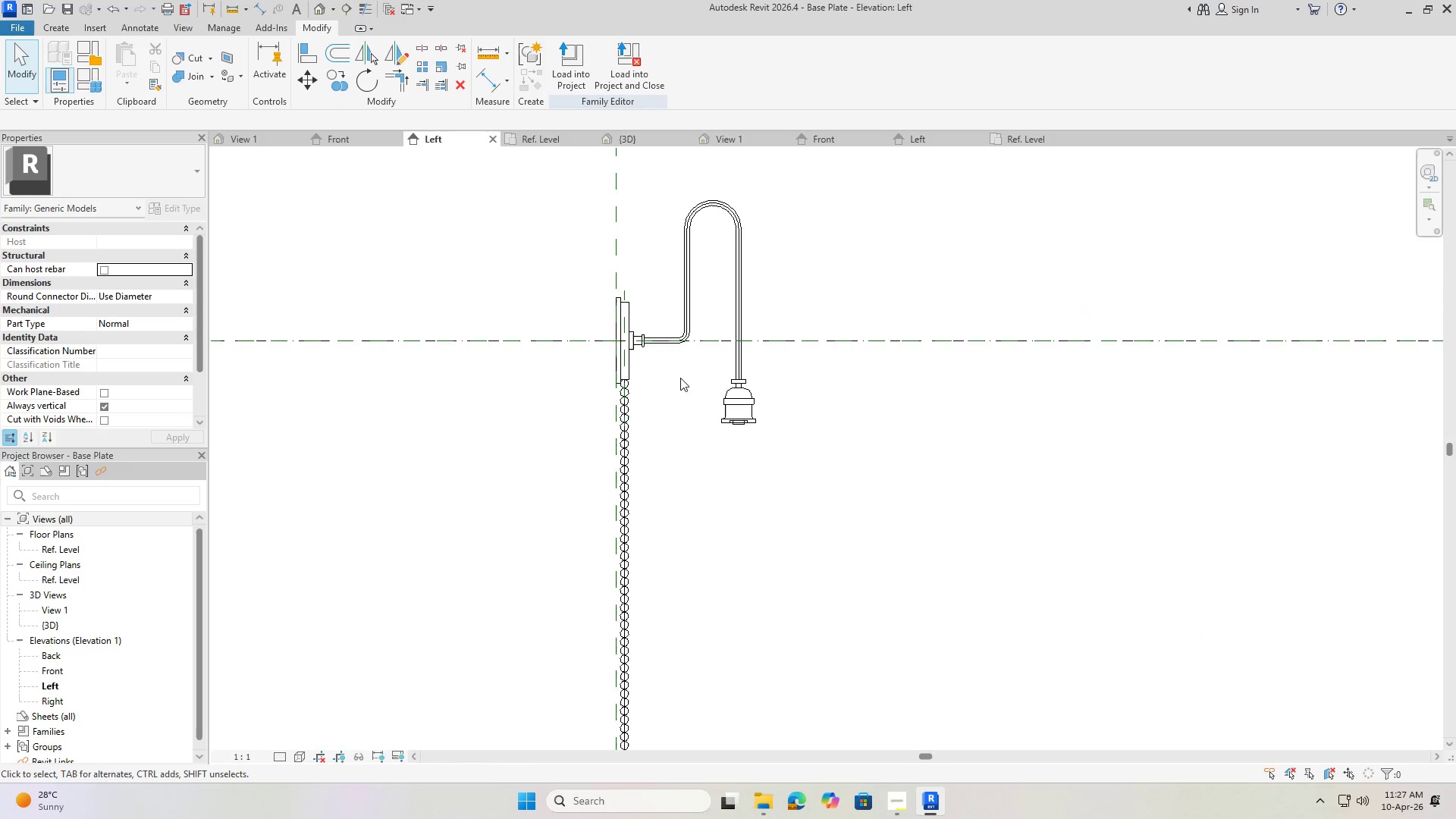 
scroll: coordinate [780, 429], scroll_direction: down, amount: 15.0
 